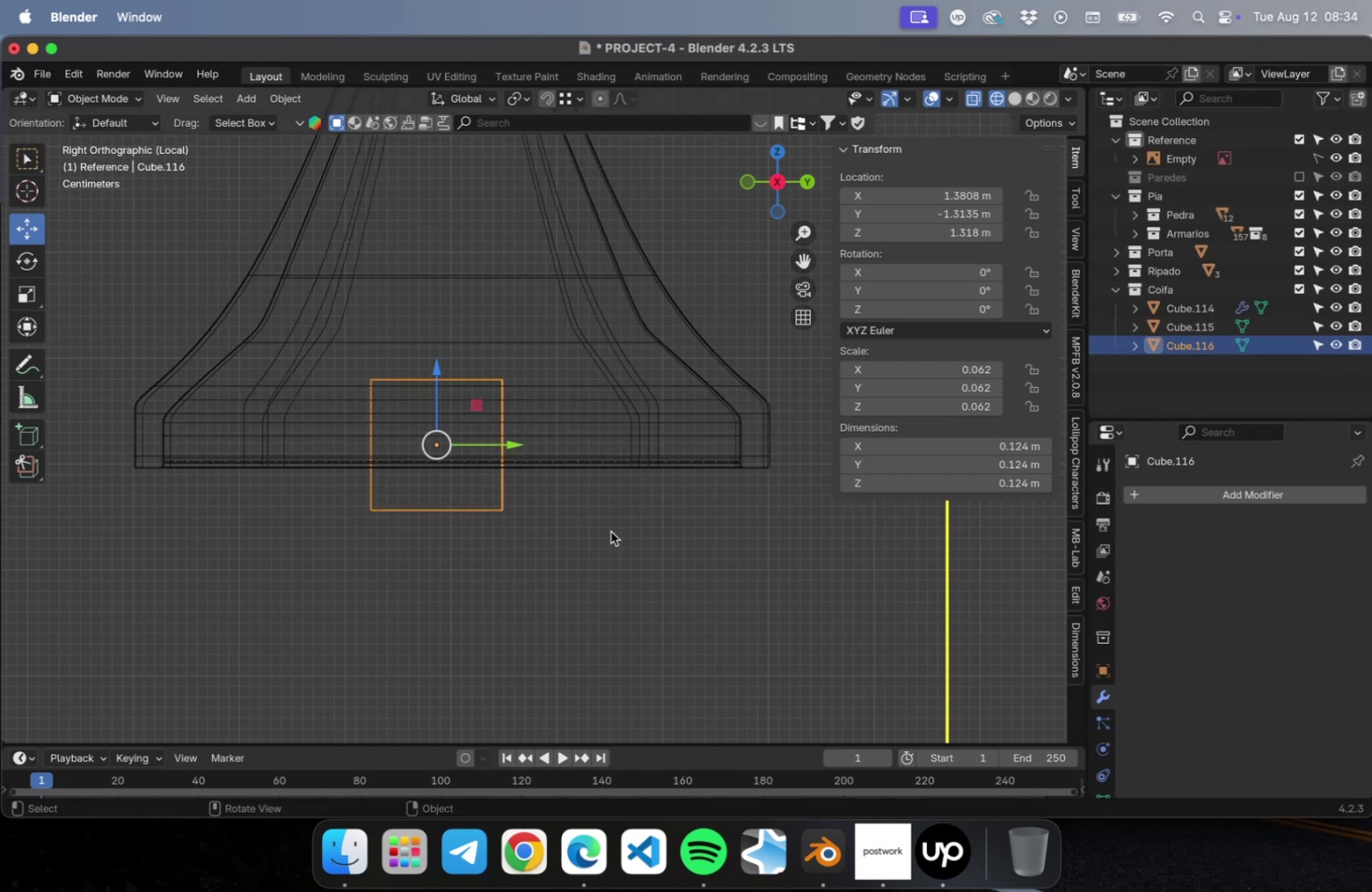 
key(Tab)
type(q1)
 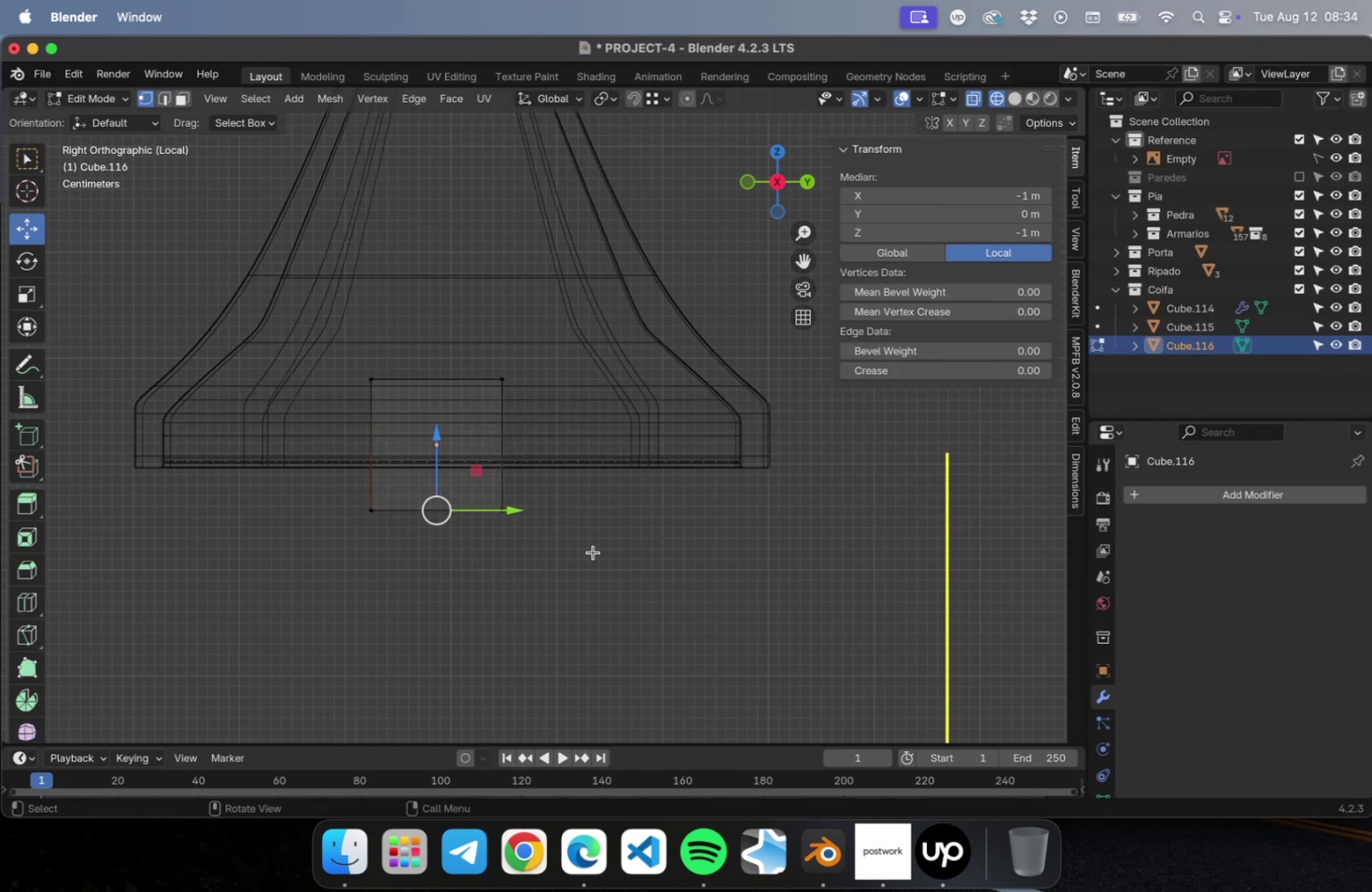 
left_click_drag(start_coordinate=[599, 552], to_coordinate=[317, 492])
 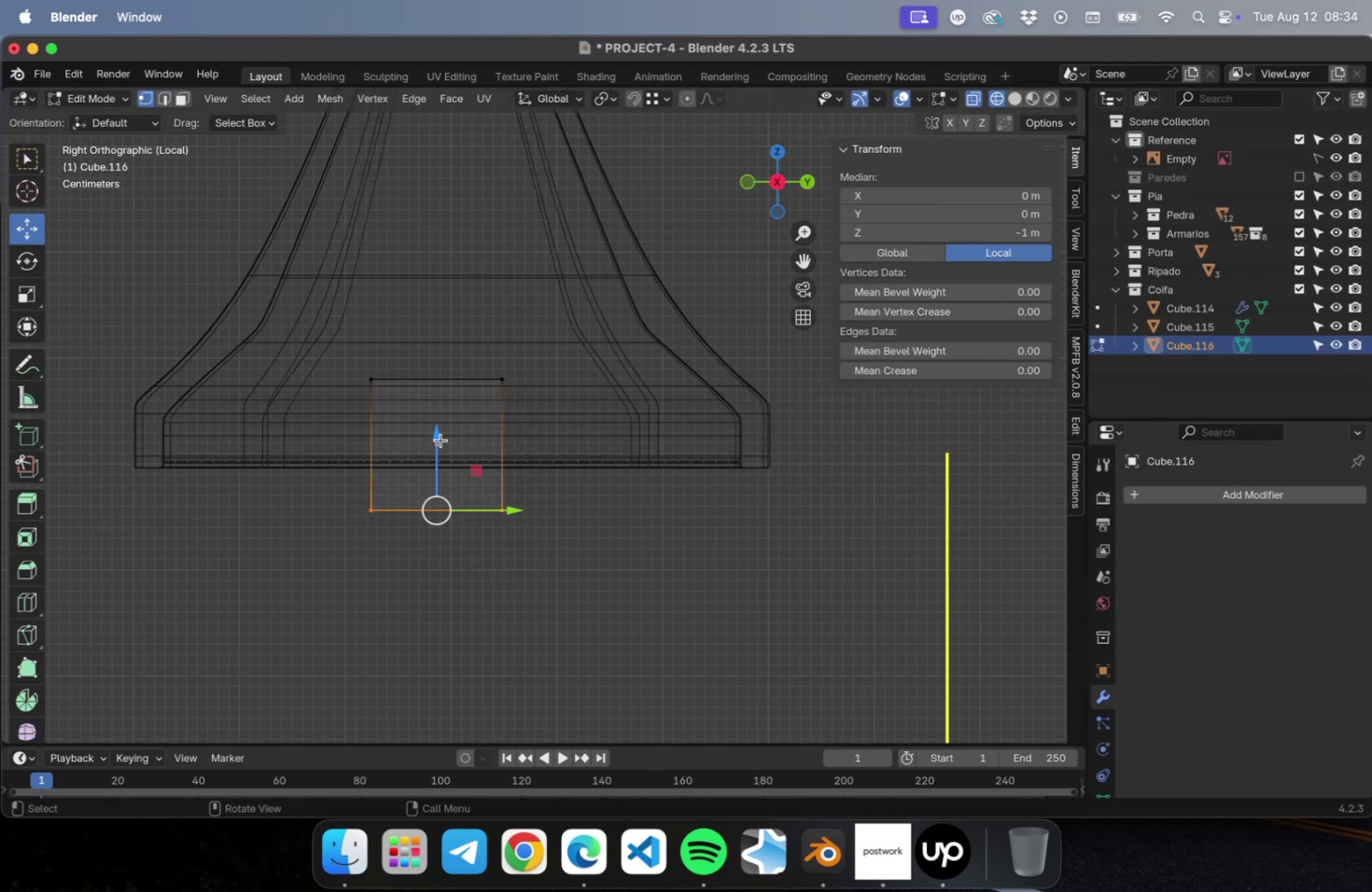 
left_click_drag(start_coordinate=[440, 442], to_coordinate=[441, 383])
 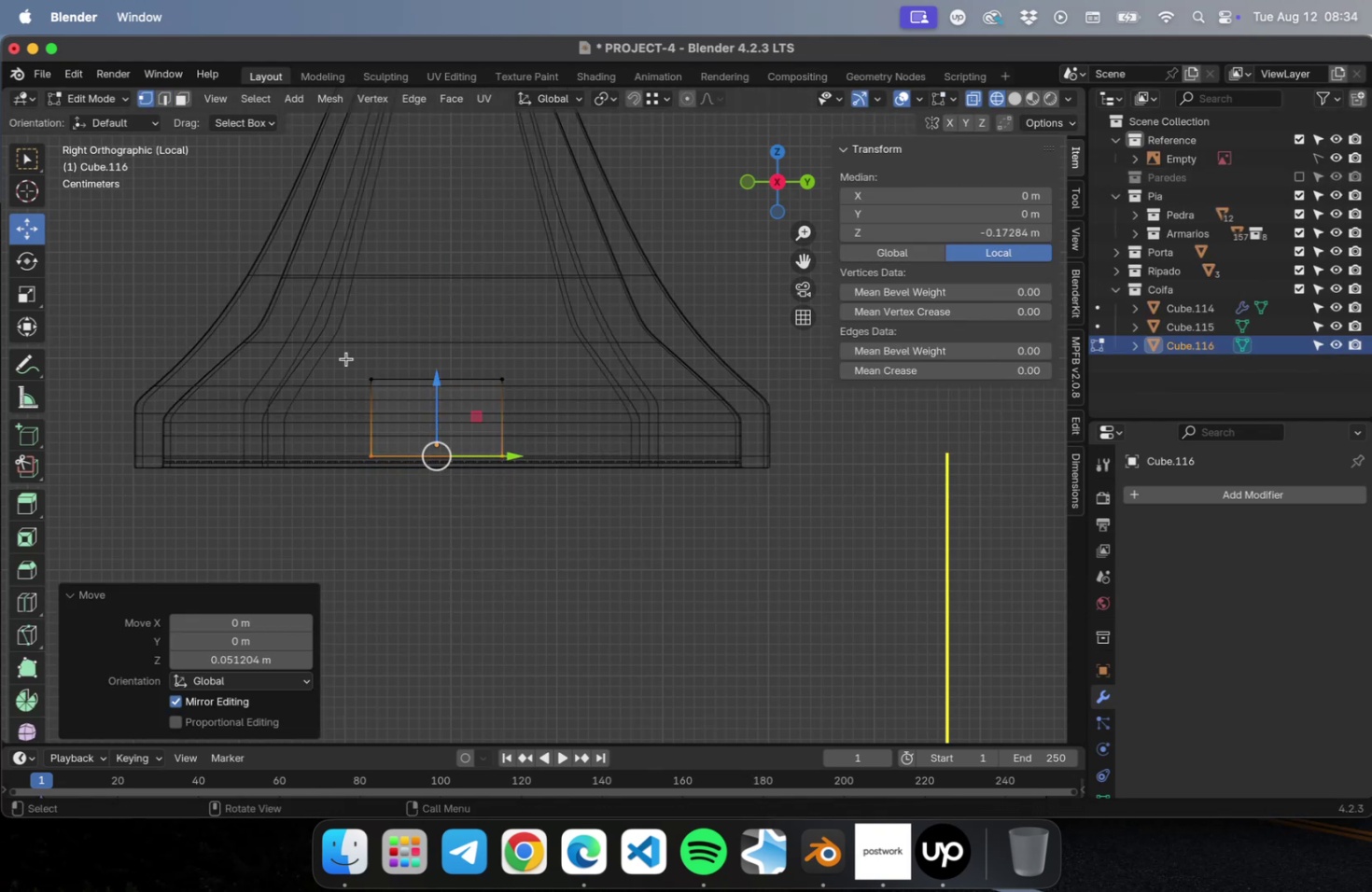 
left_click_drag(start_coordinate=[345, 358], to_coordinate=[626, 373])
 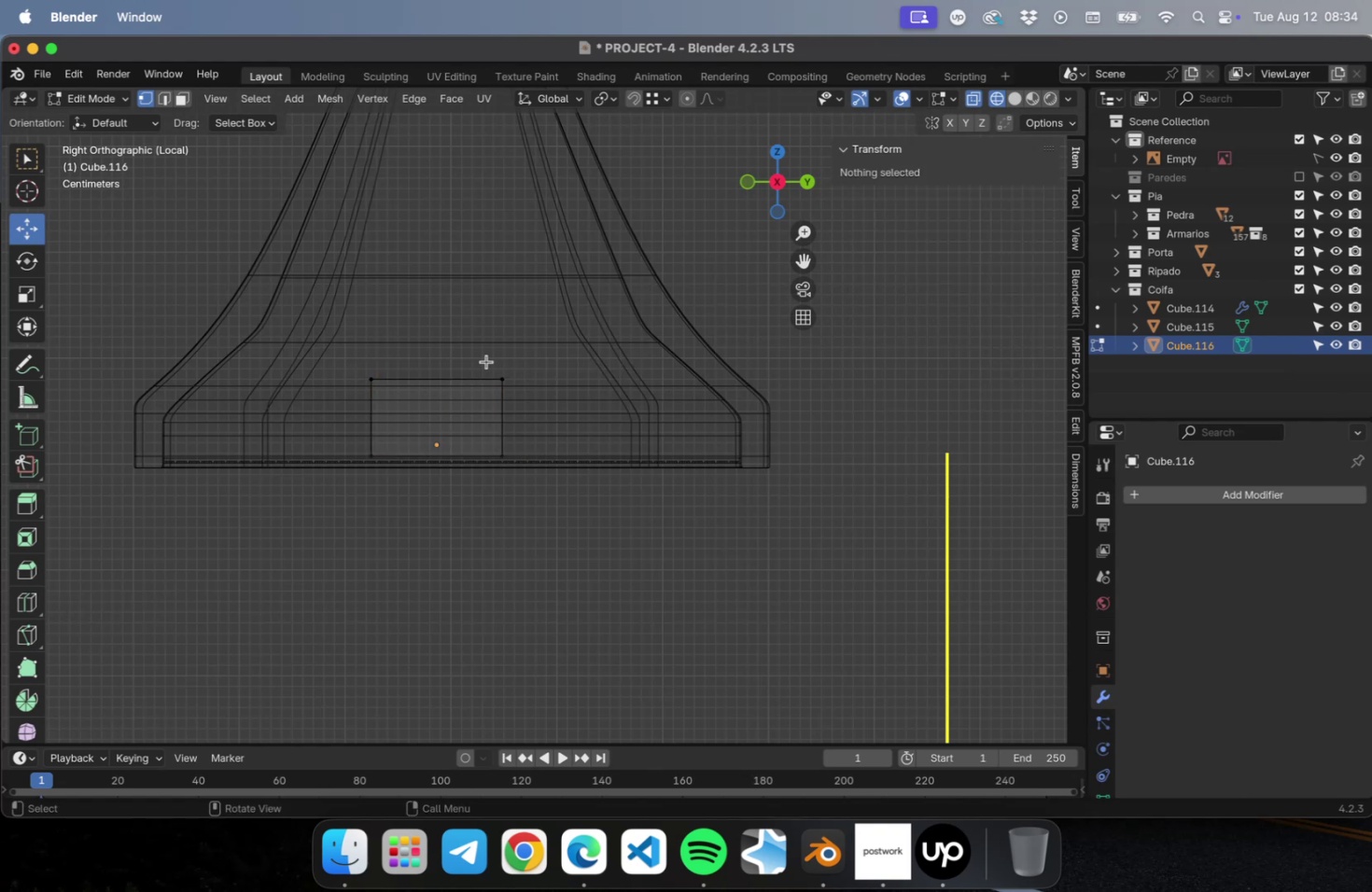 
left_click_drag(start_coordinate=[324, 339], to_coordinate=[569, 397])
 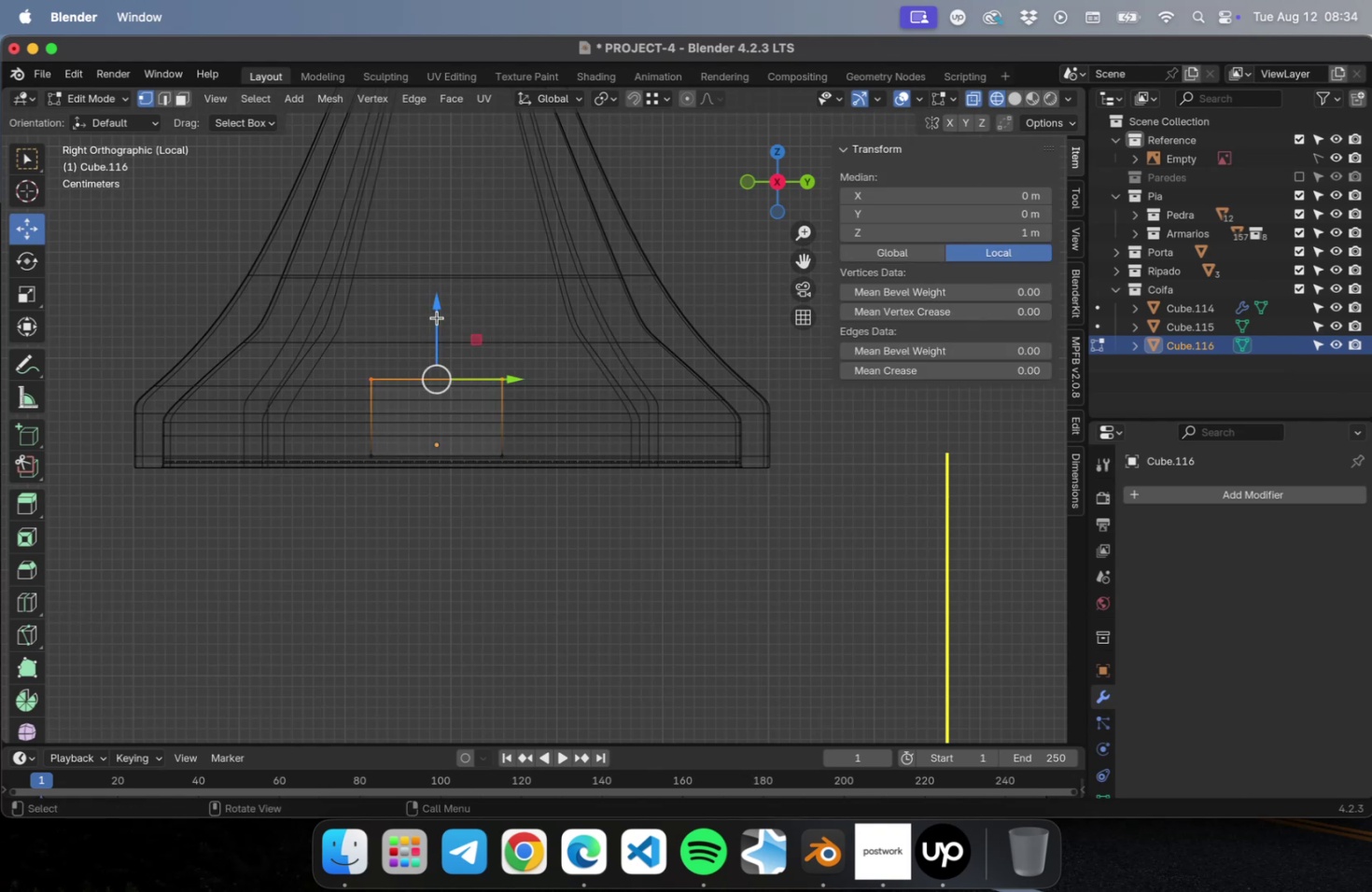 
left_click_drag(start_coordinate=[437, 311], to_coordinate=[434, 371])
 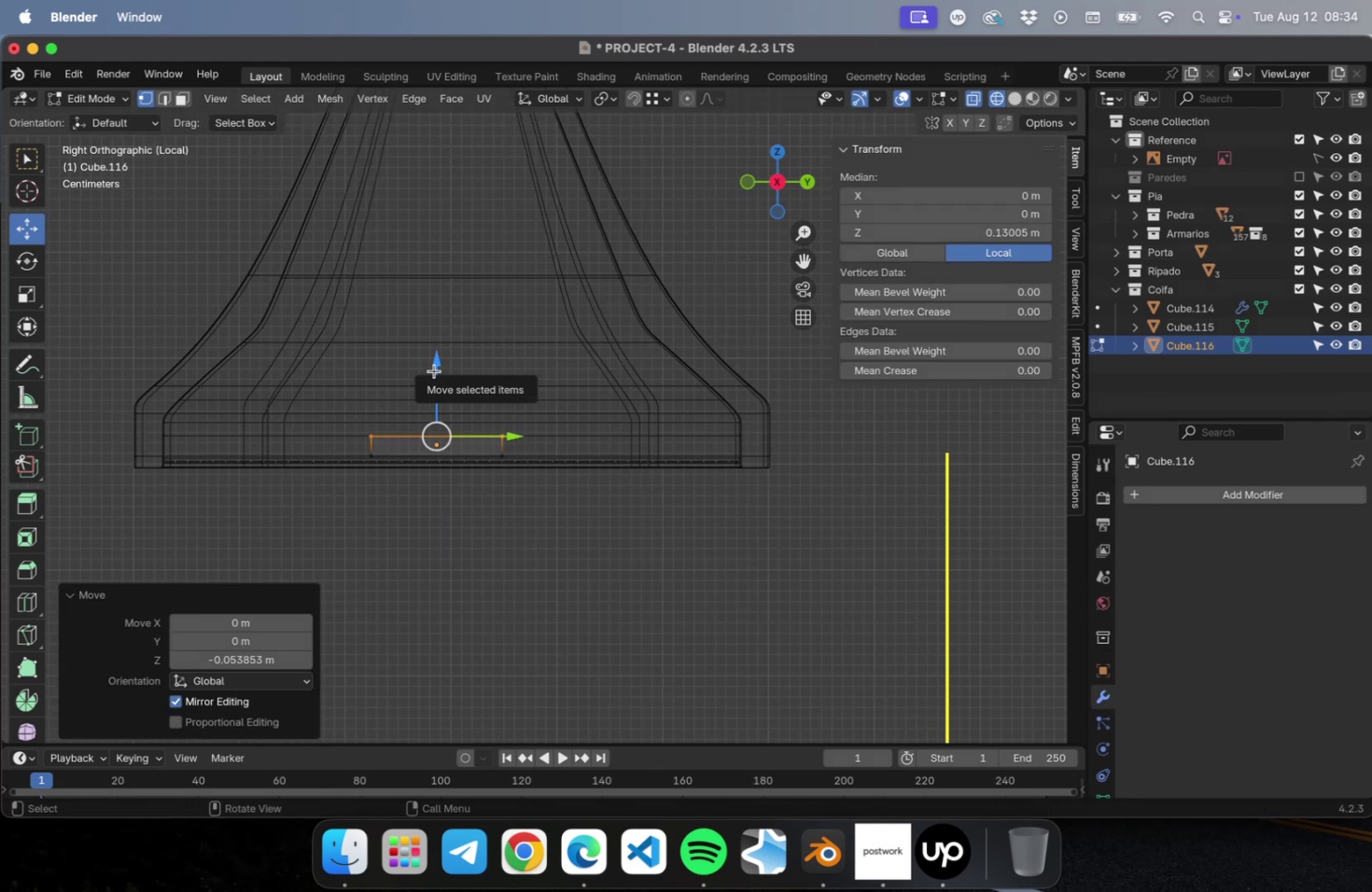 
wait(7.2)
 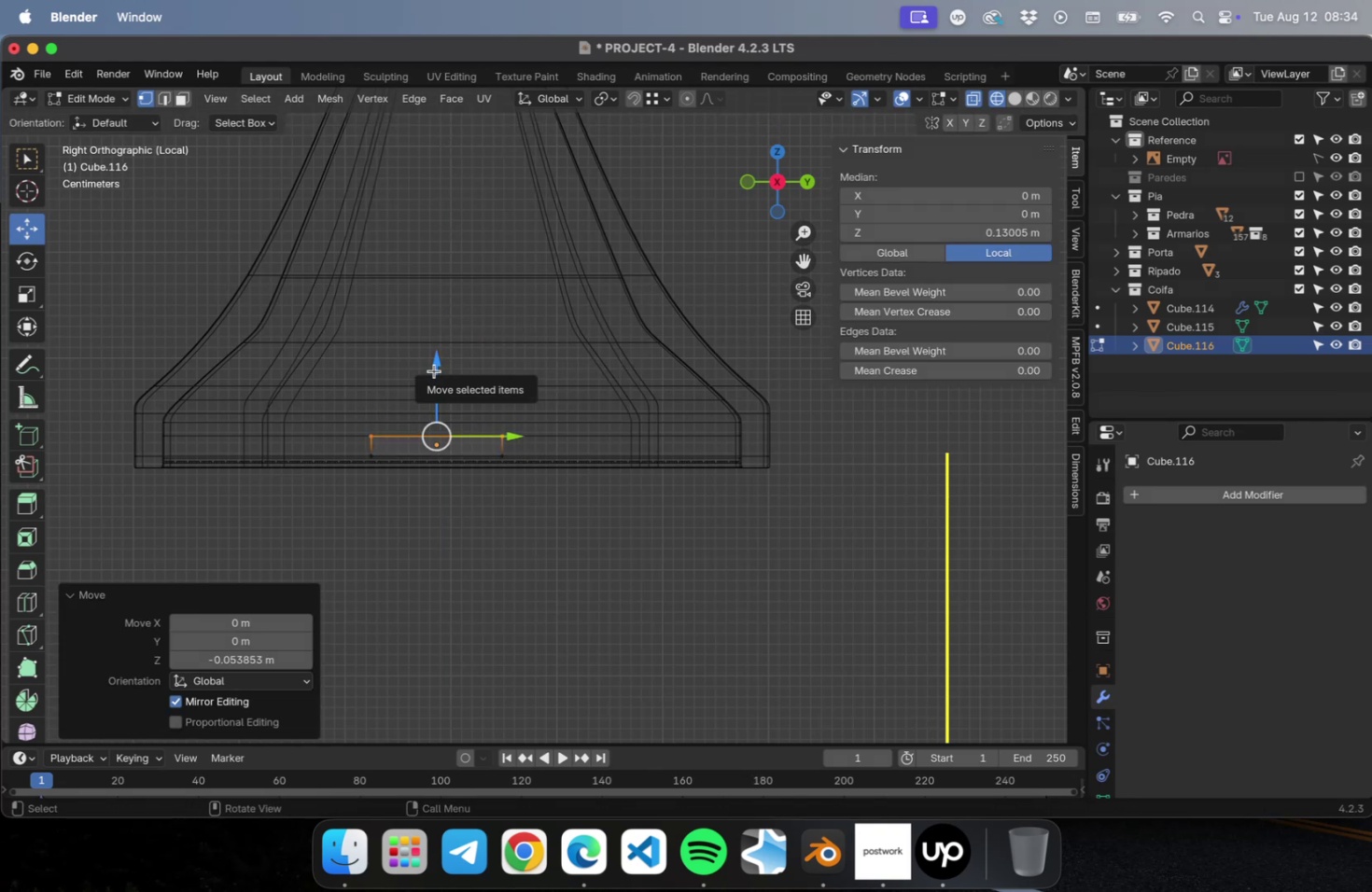 
scroll: coordinate [363, 402], scroll_direction: up, amount: 2.0
 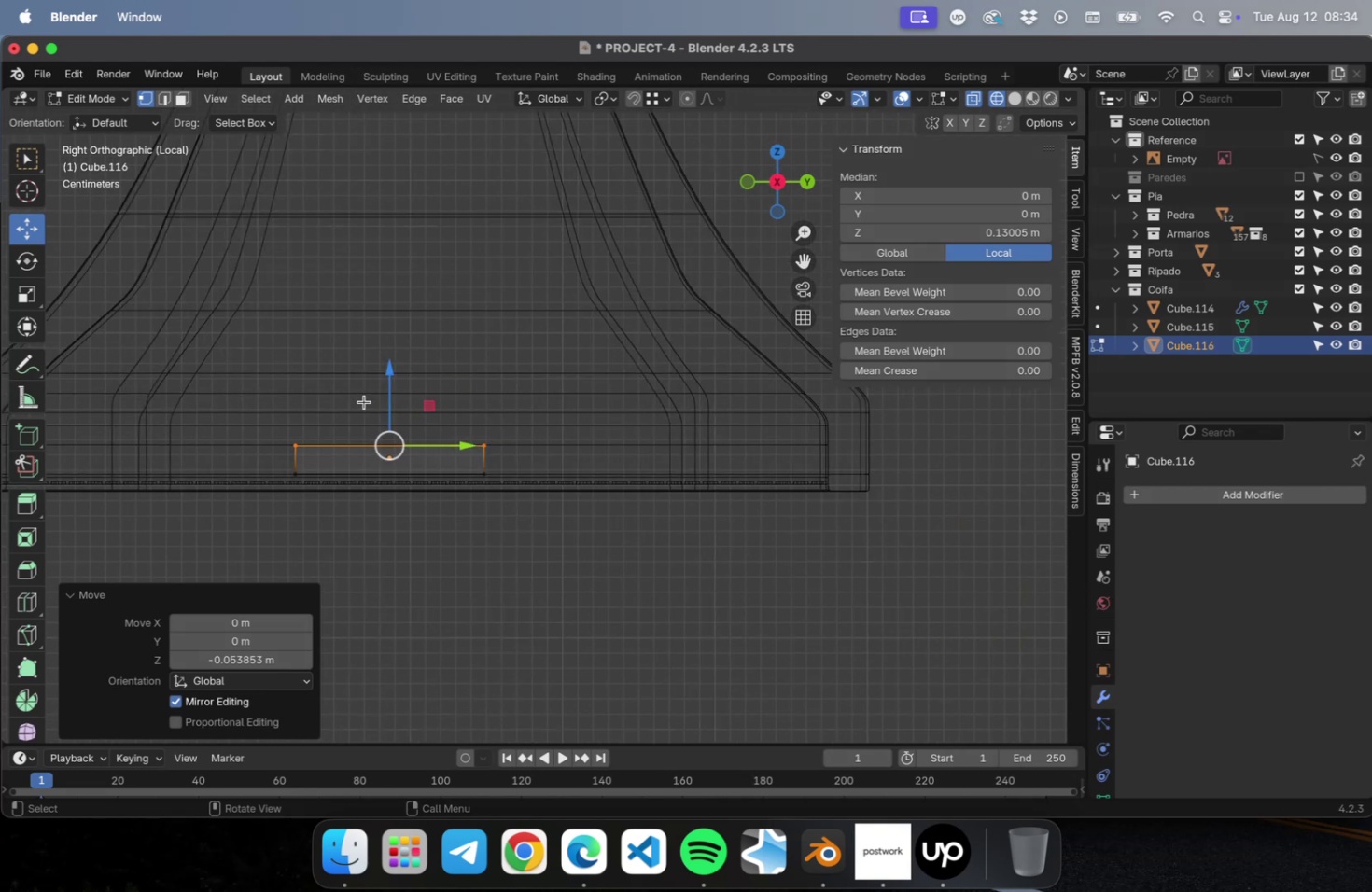 
hold_key(key=ShiftLeft, duration=0.8)
 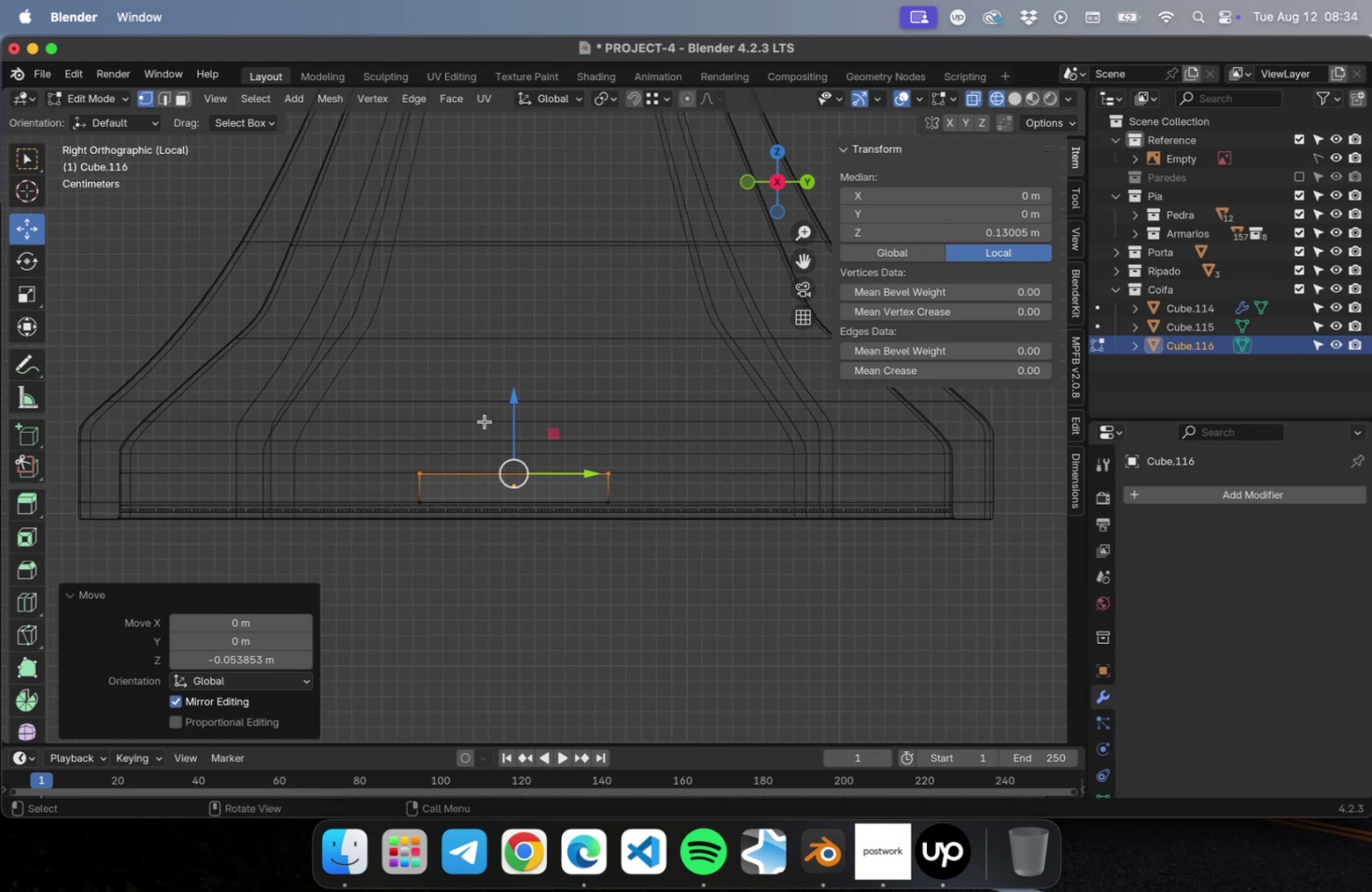 
left_click_drag(start_coordinate=[680, 584], to_coordinate=[575, 378])
 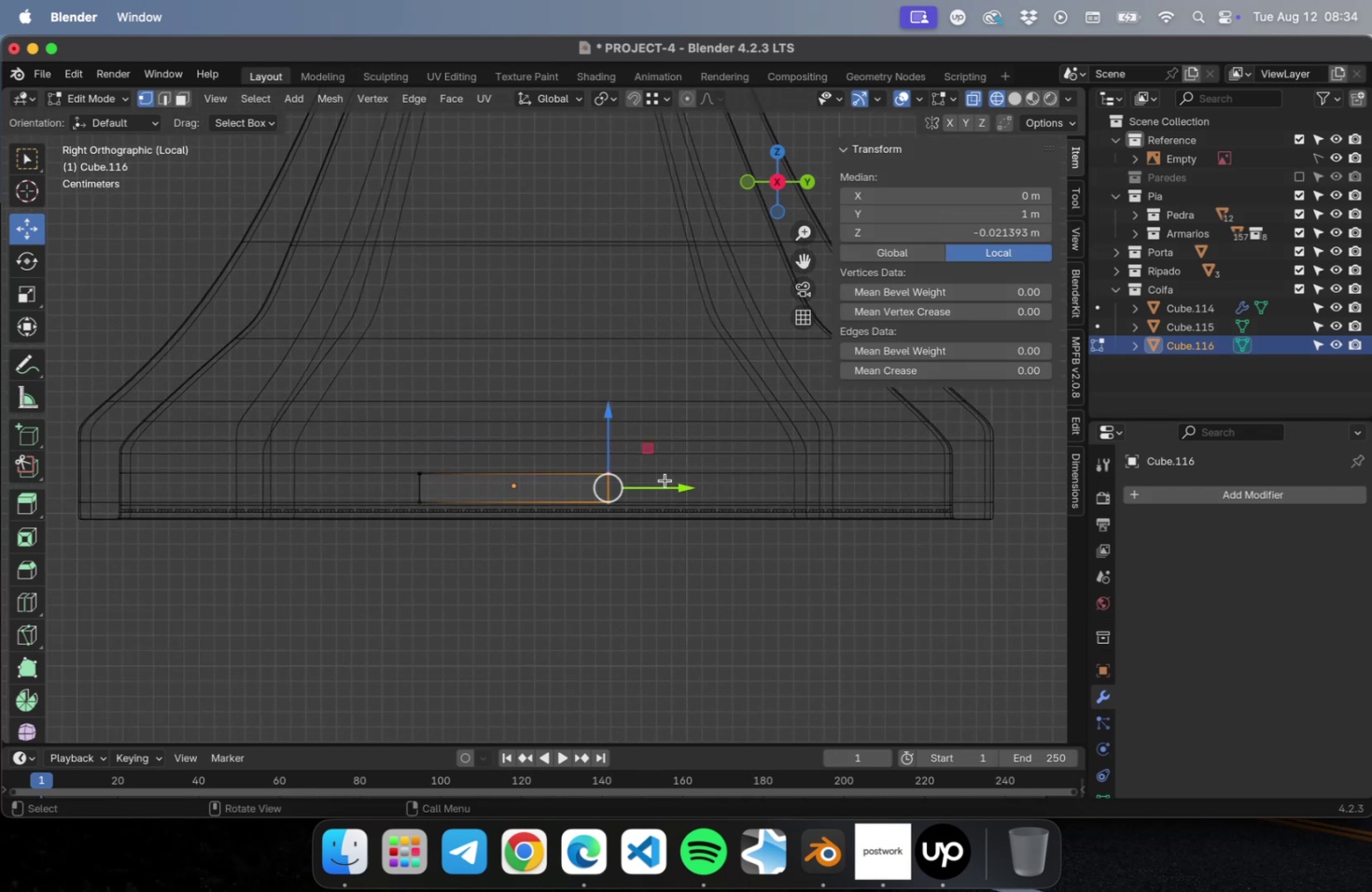 
left_click_drag(start_coordinate=[673, 485], to_coordinate=[1059, 462])
 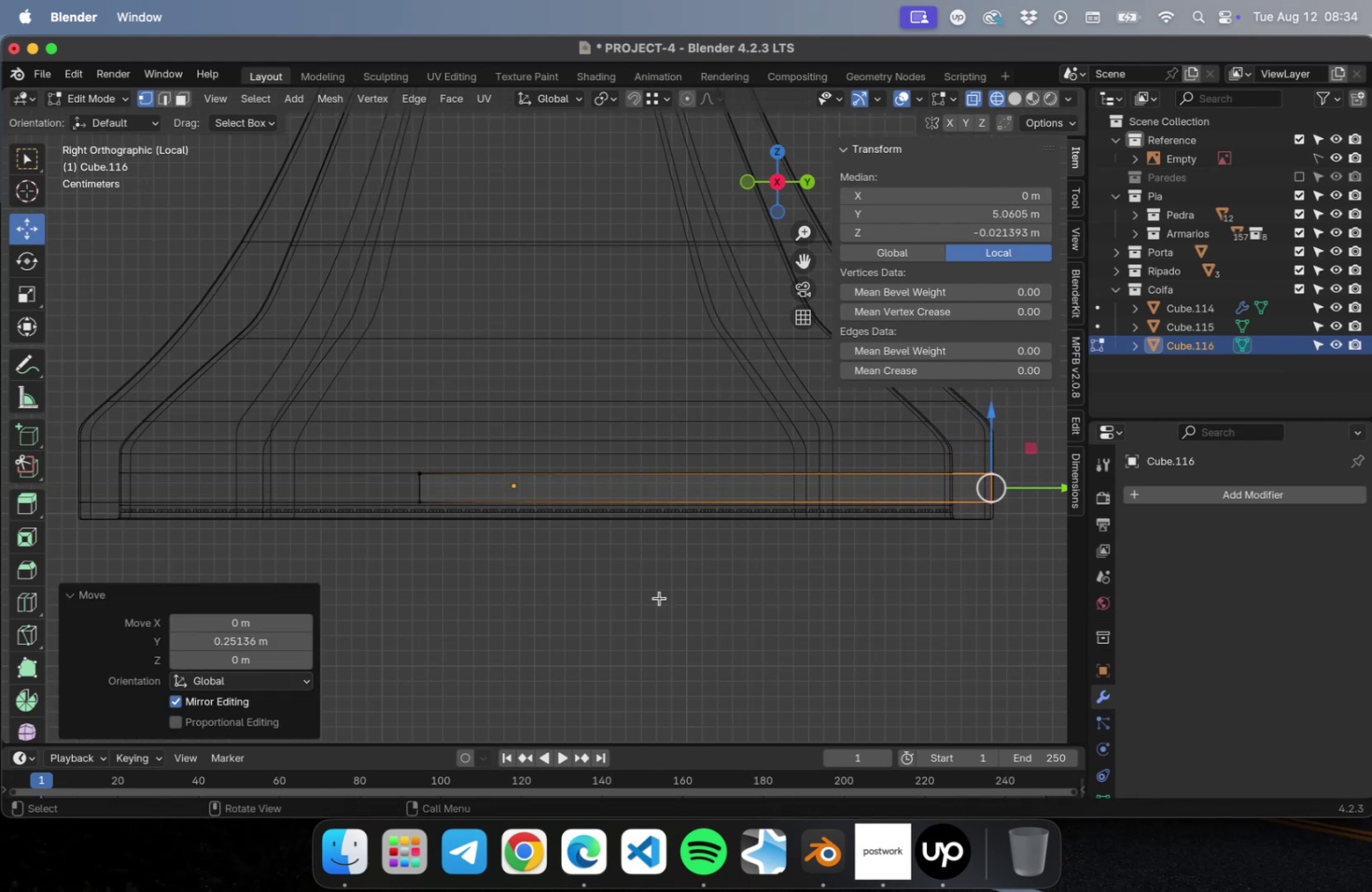 
left_click_drag(start_coordinate=[594, 623], to_coordinate=[380, 395])
 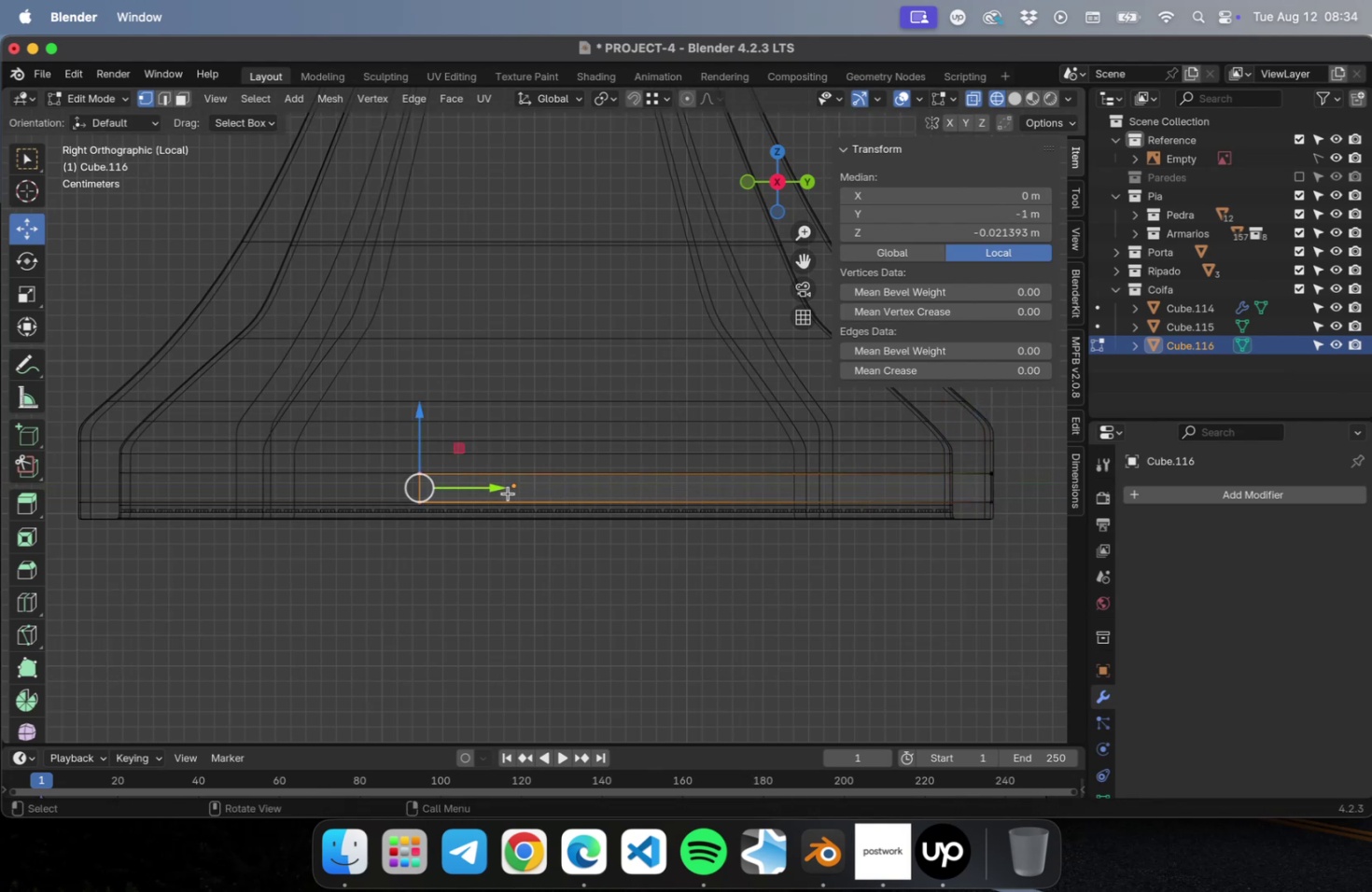 
left_click_drag(start_coordinate=[502, 488], to_coordinate=[159, 493])
 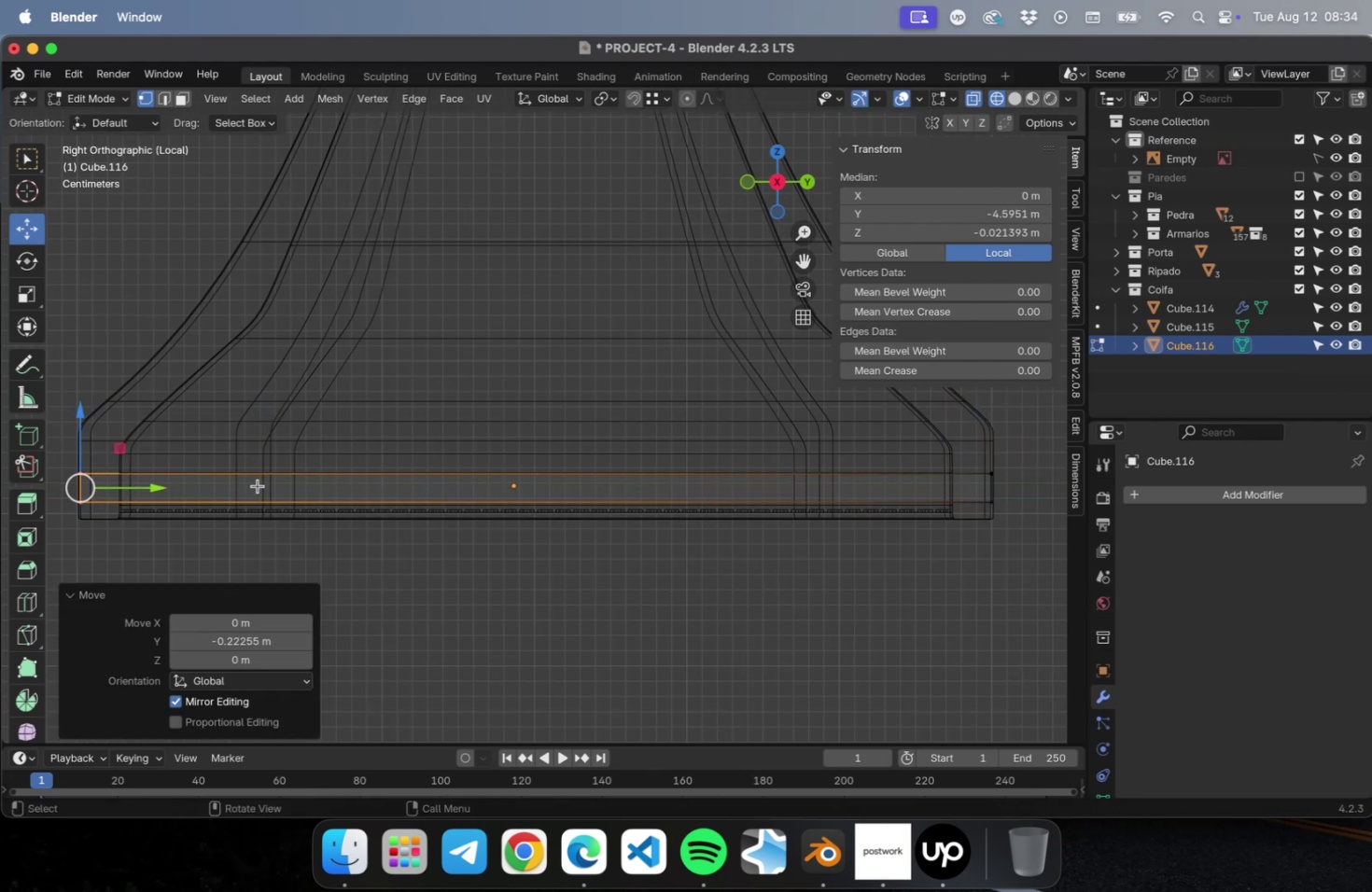 
key(Tab)
 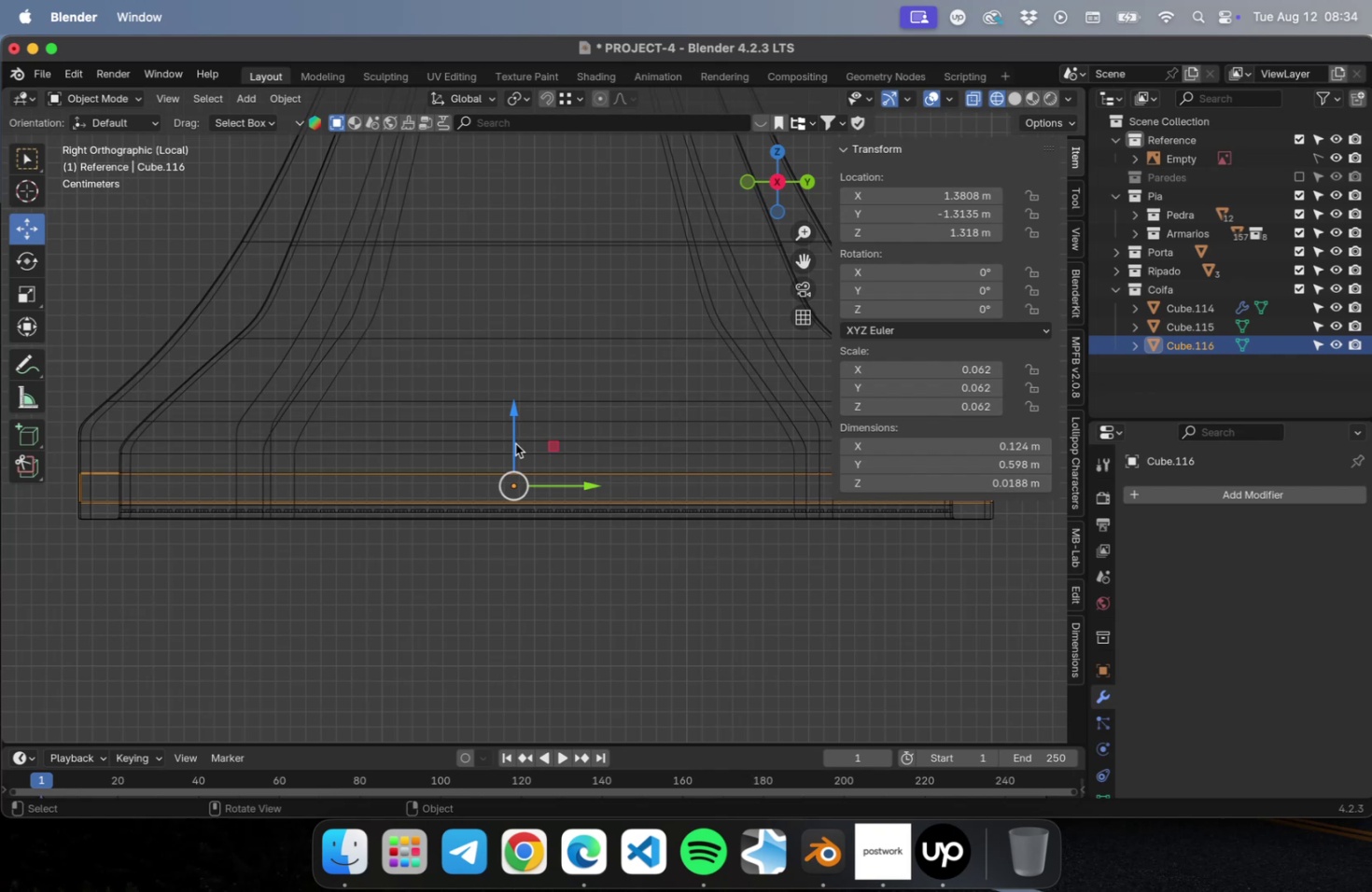 
left_click_drag(start_coordinate=[511, 431], to_coordinate=[511, 484])
 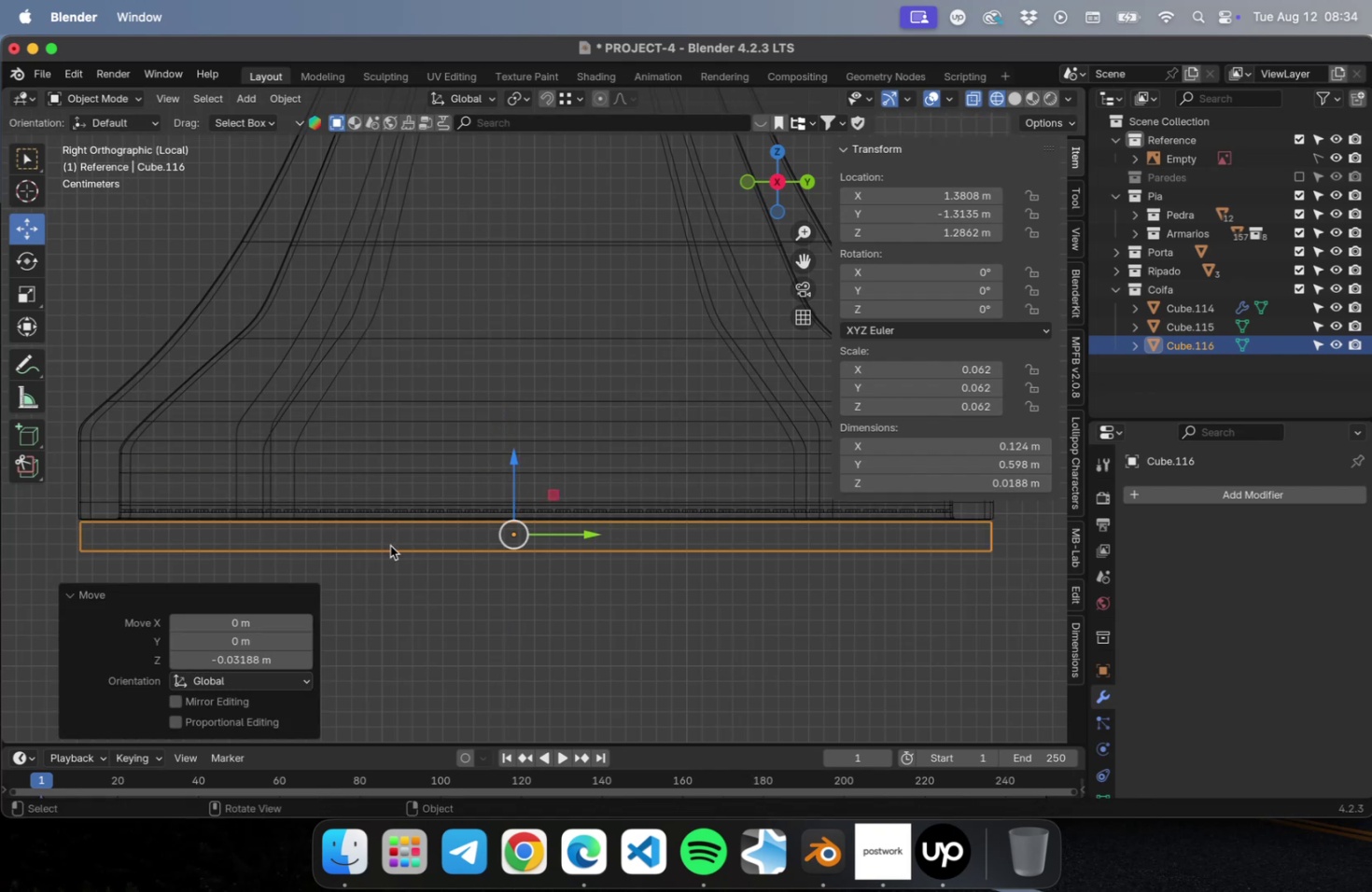 
hold_key(key=ShiftLeft, duration=0.79)
 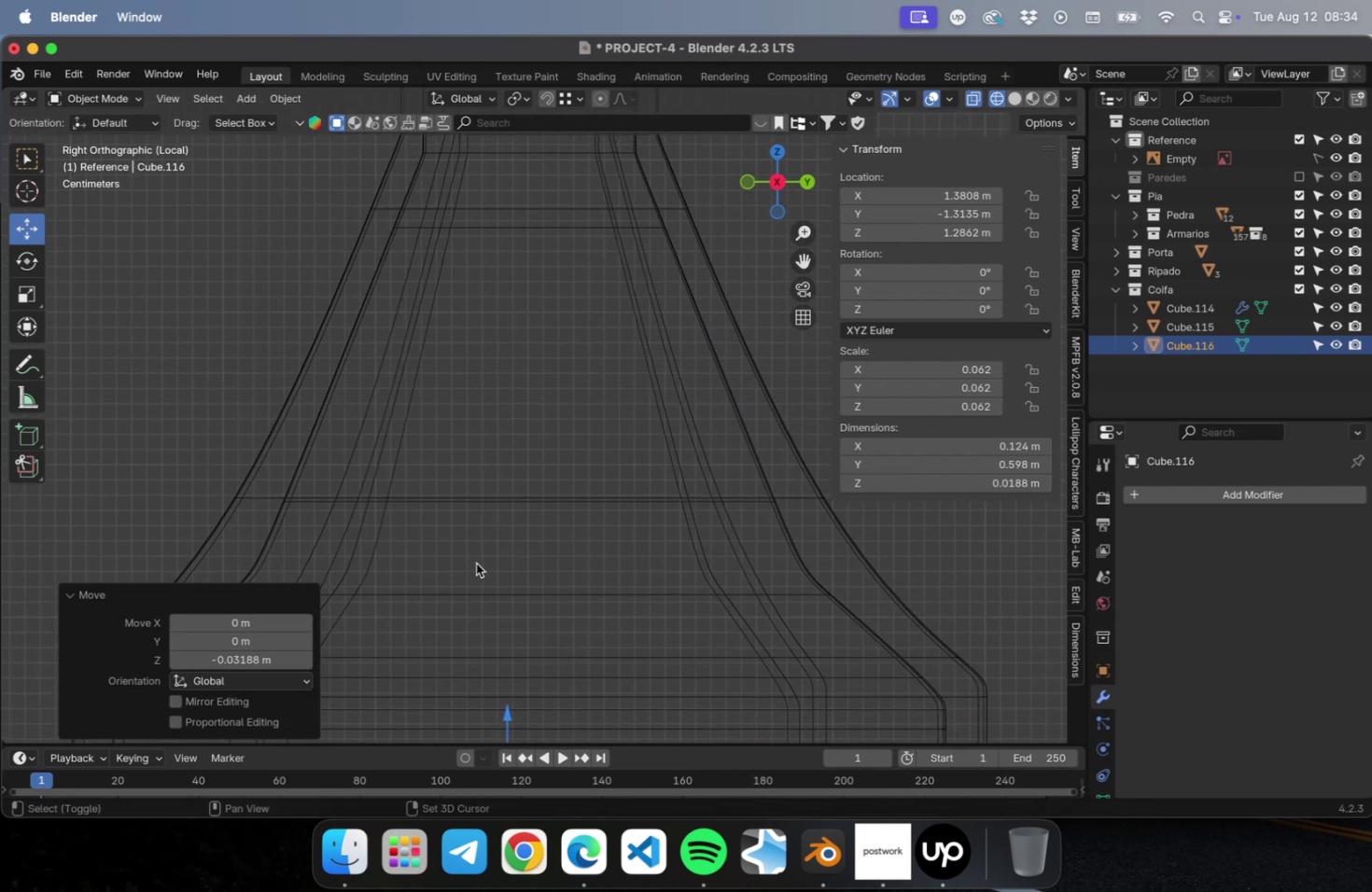 
scroll: coordinate [476, 563], scroll_direction: up, amount: 1.0
 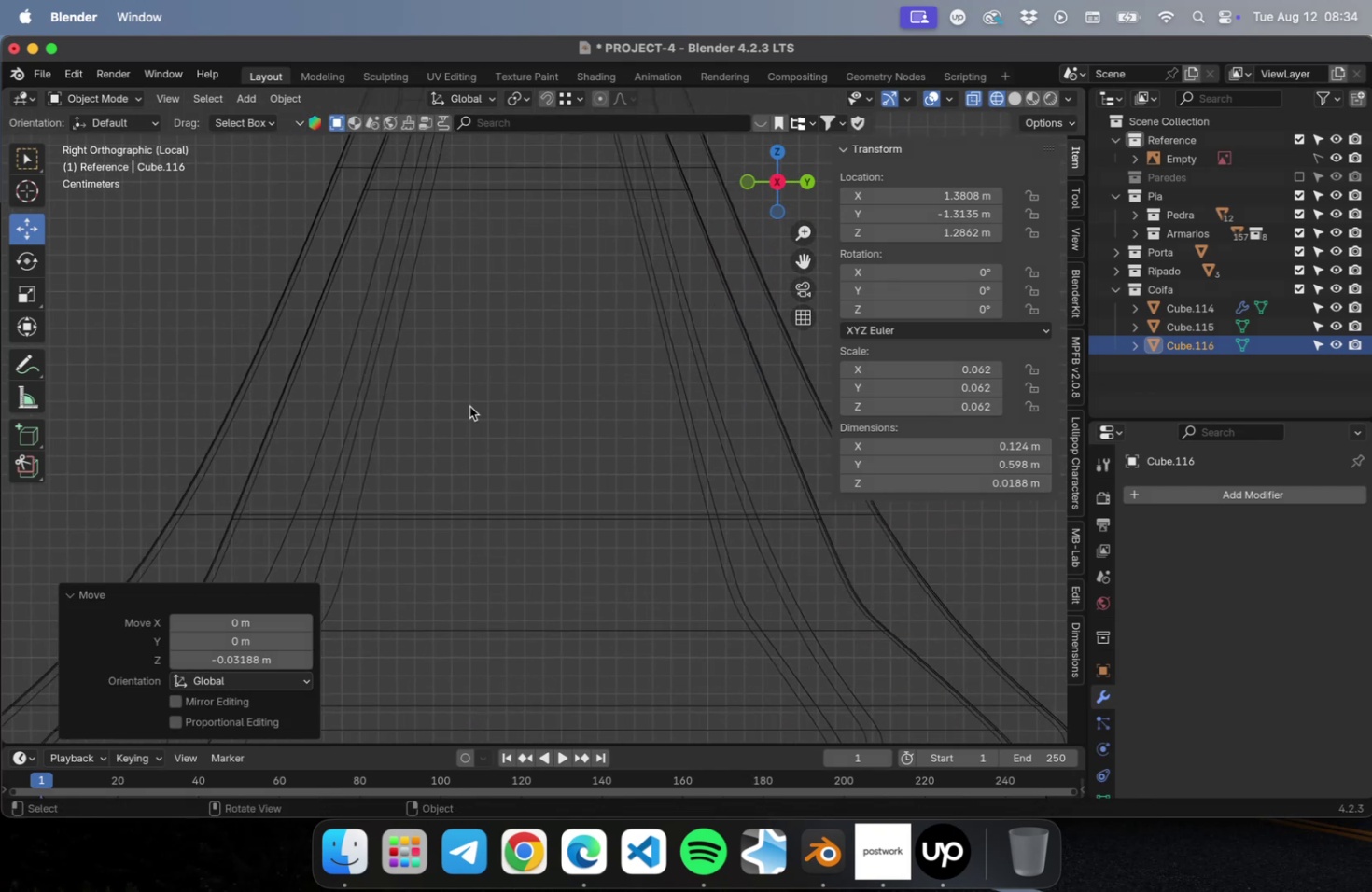 
scroll: coordinate [458, 393], scroll_direction: down, amount: 3.0
 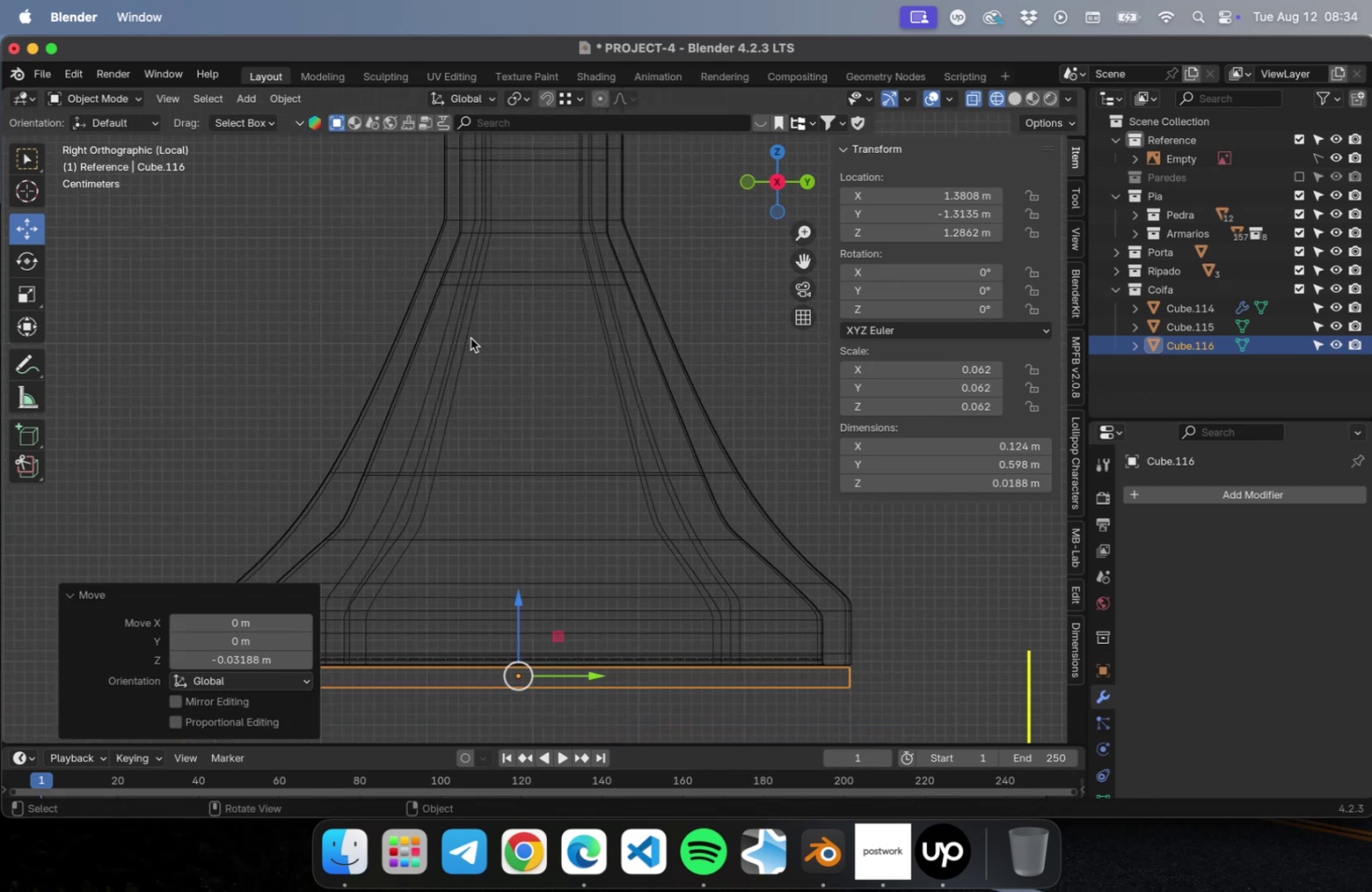 
hold_key(key=ShiftLeft, duration=0.72)
 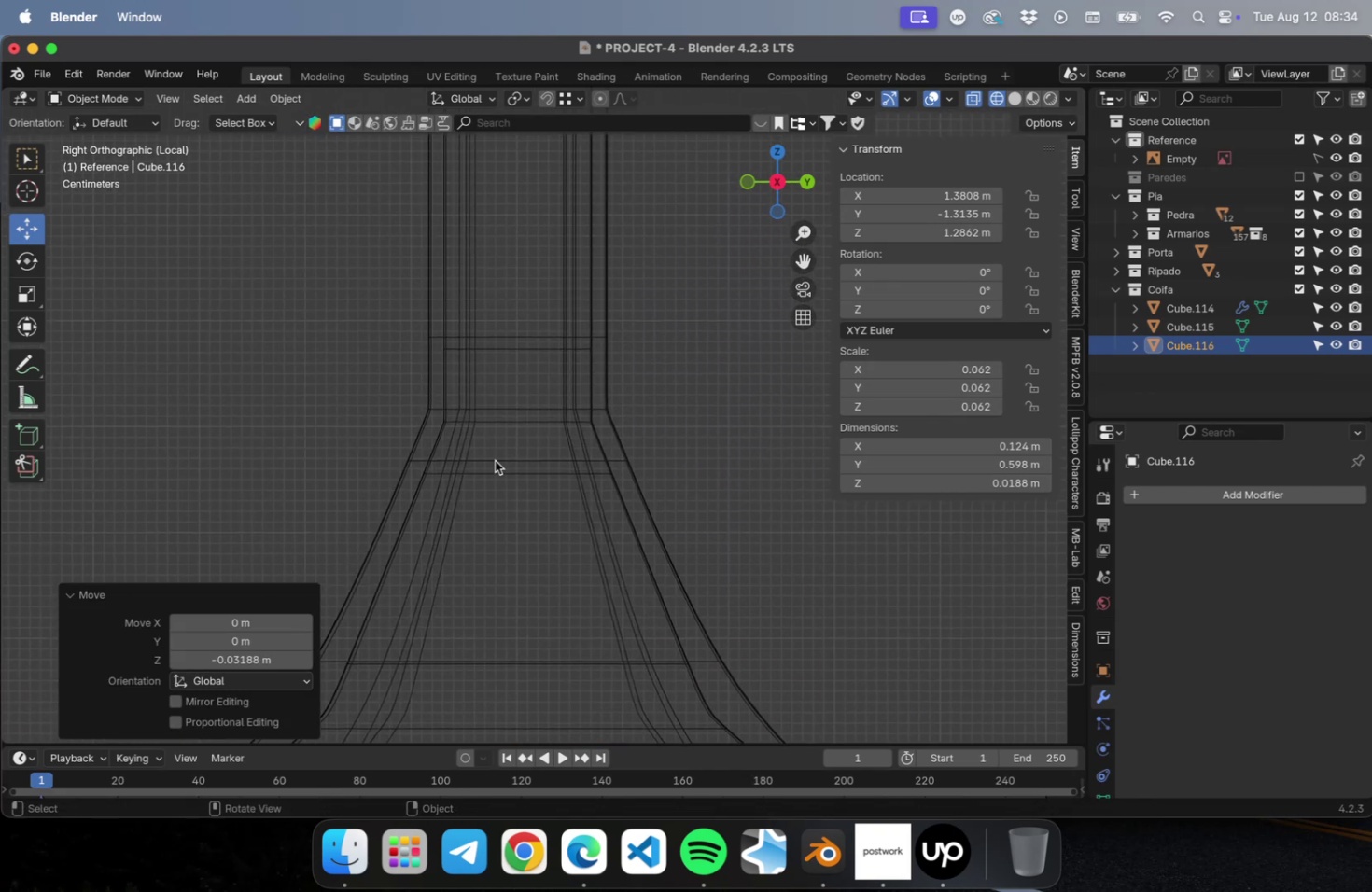 
hold_key(key=ShiftLeft, duration=1.48)
scroll: coordinate [480, 230], scroll_direction: up, amount: 6.0
 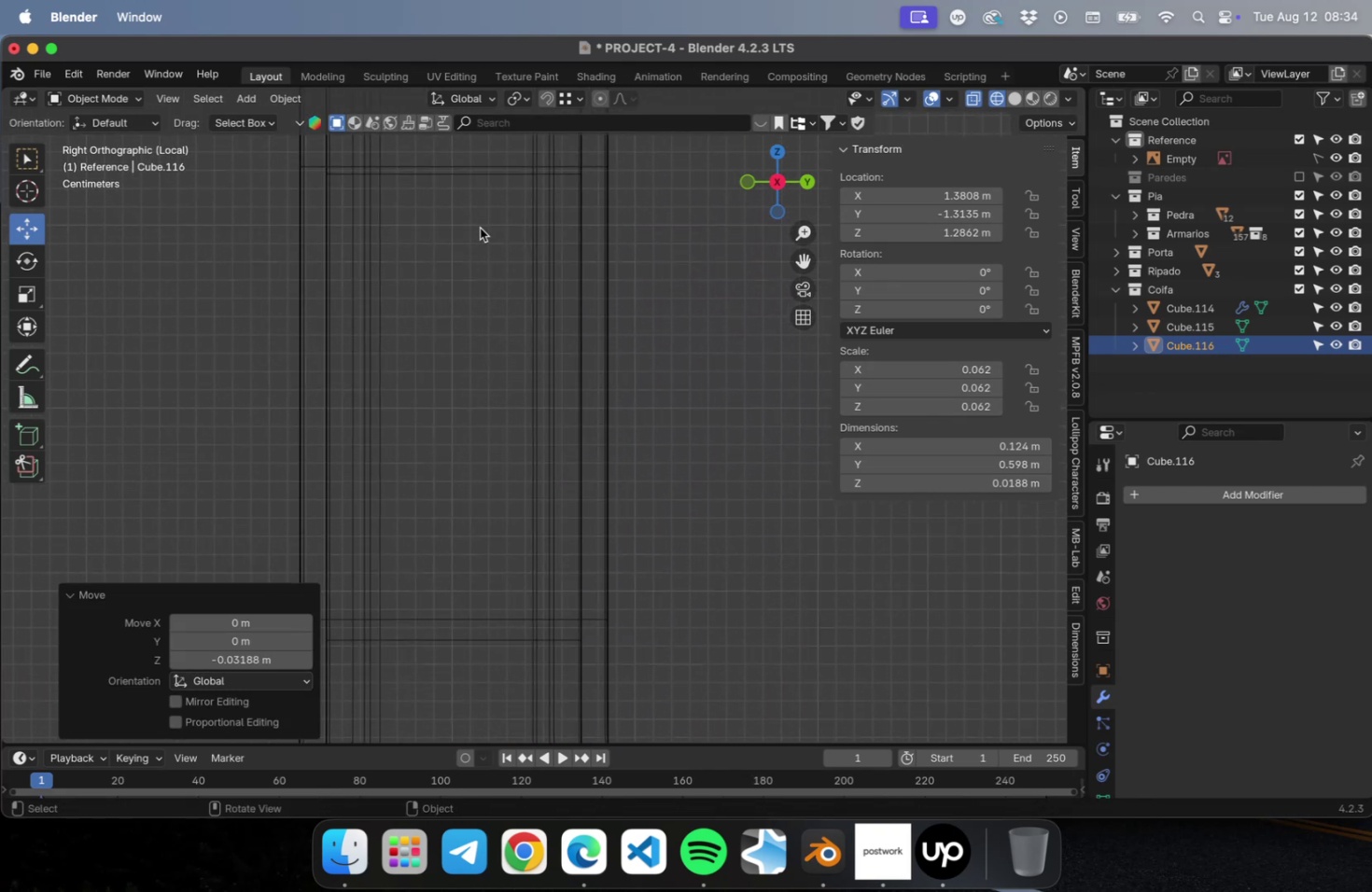 
hold_key(key=ShiftLeft, duration=0.7)
 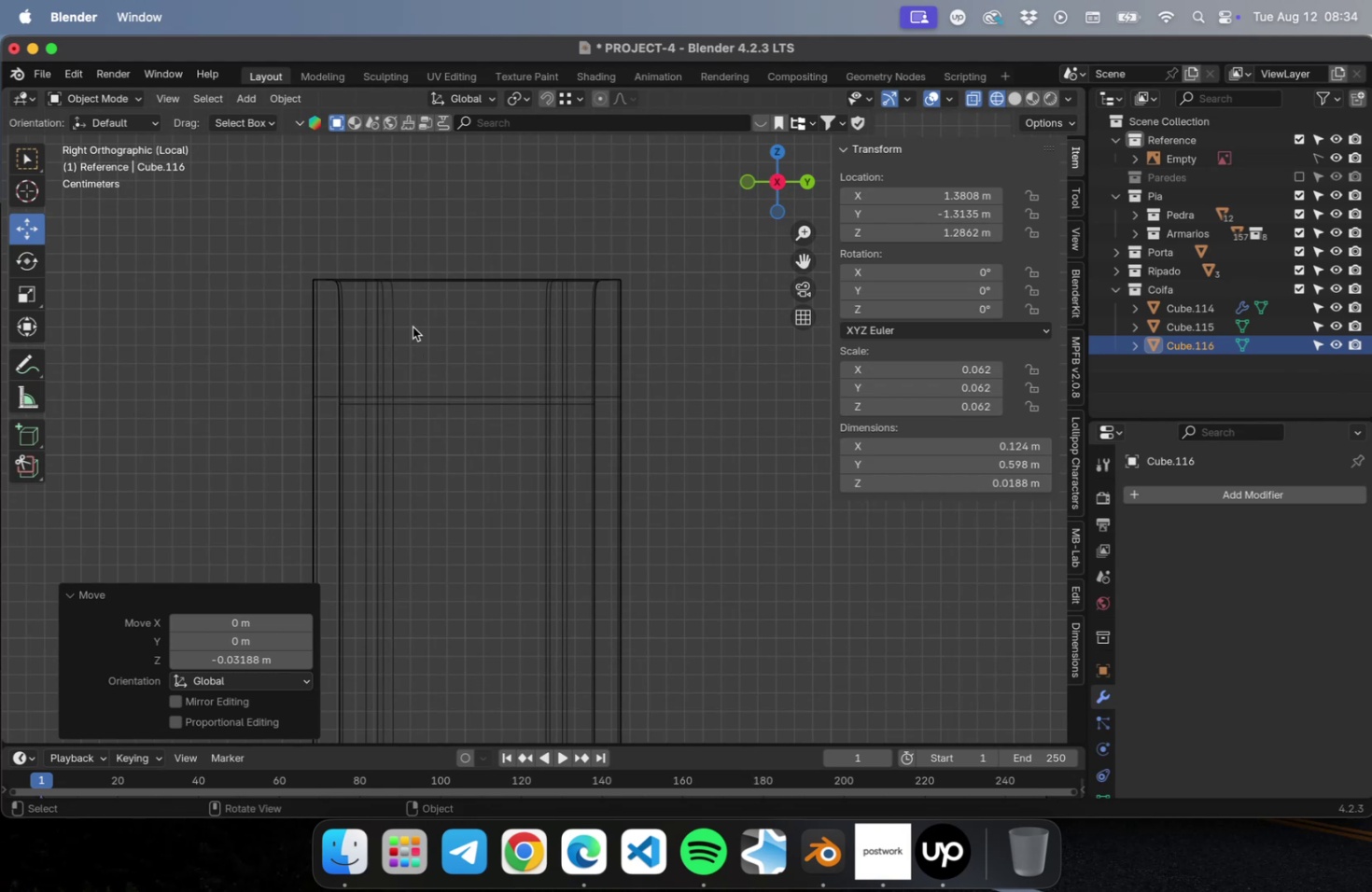 
key(Tab)
 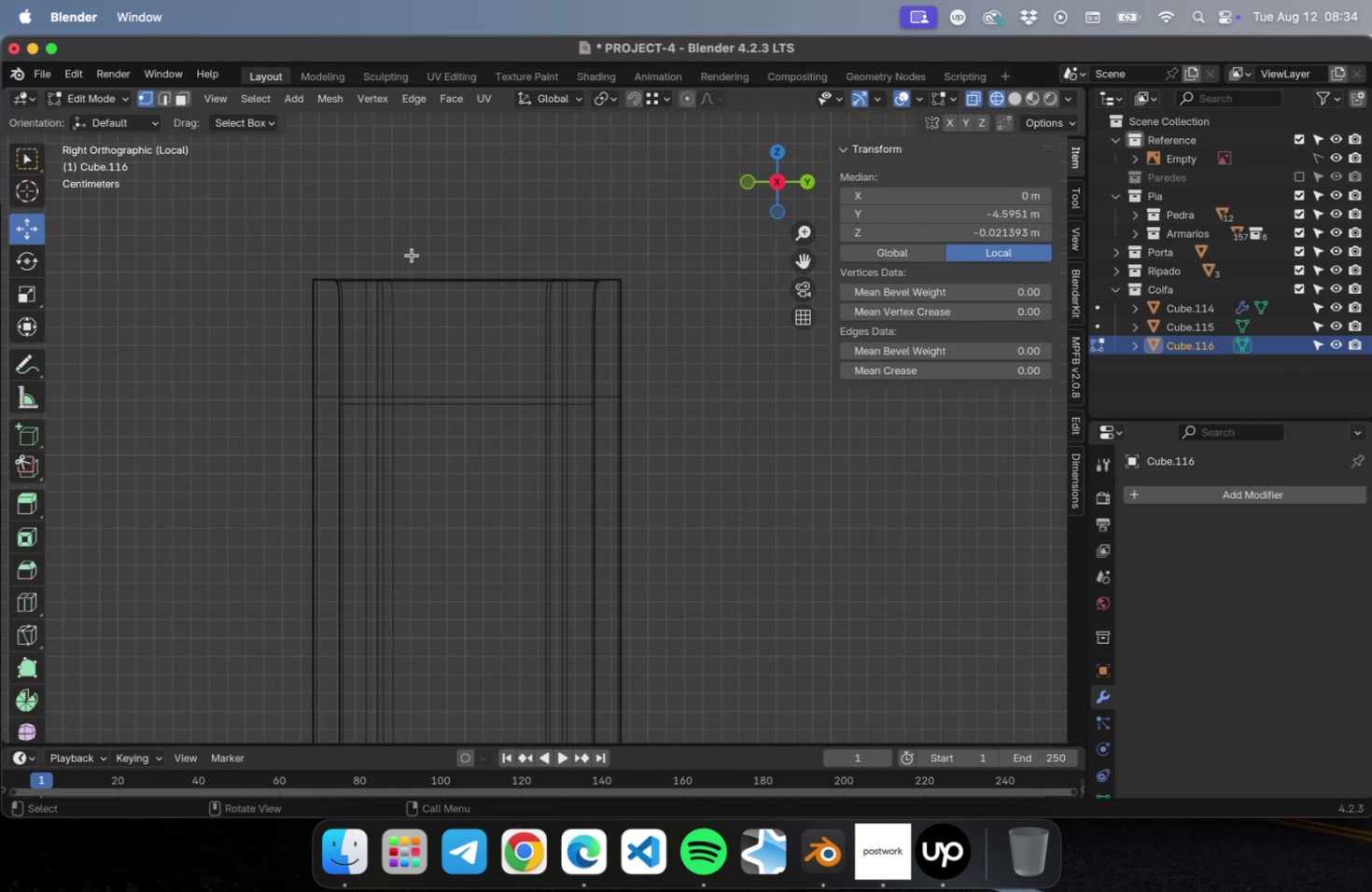 
key(Tab)
 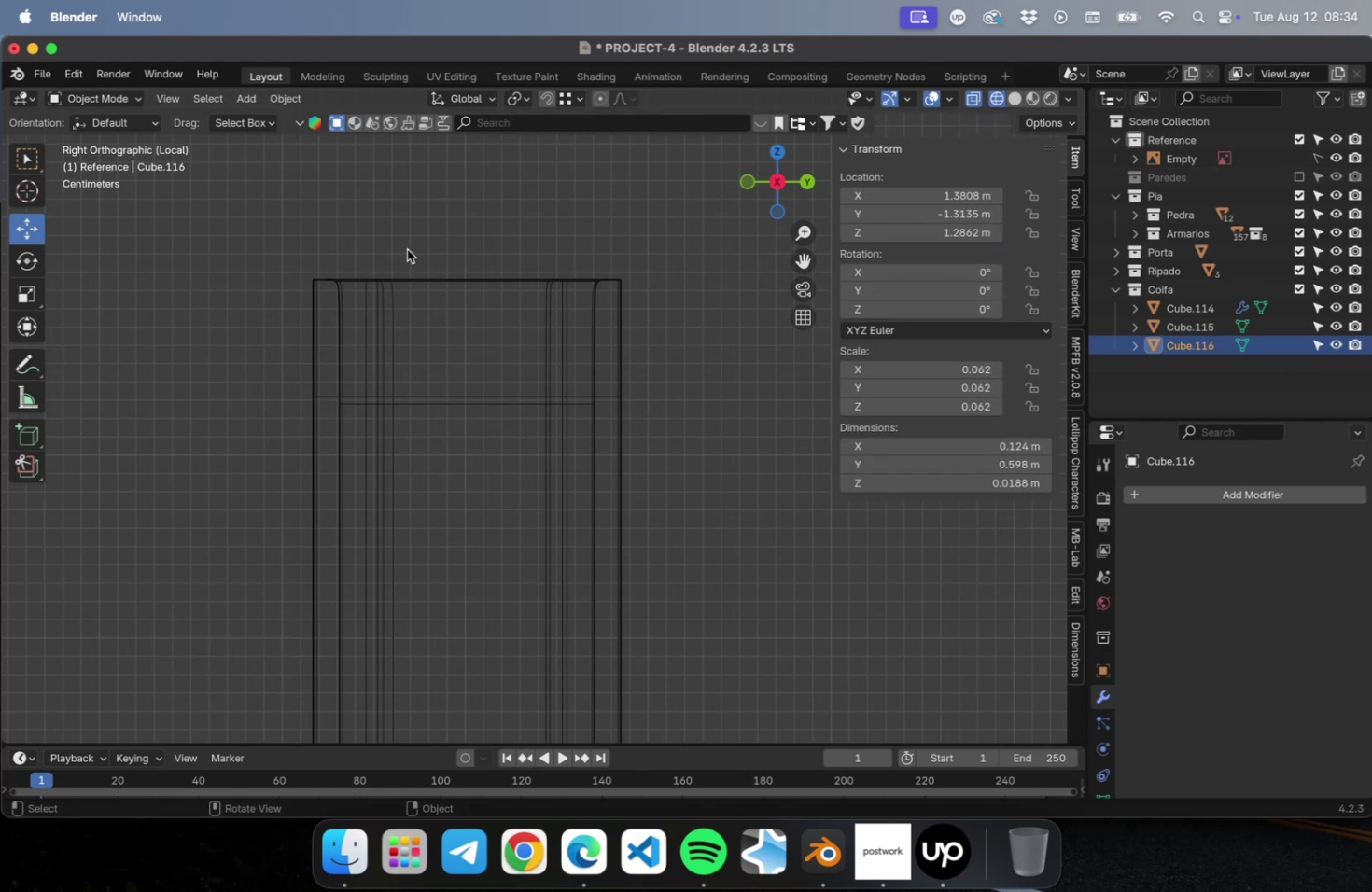 
left_click_drag(start_coordinate=[407, 249], to_coordinate=[503, 329])
 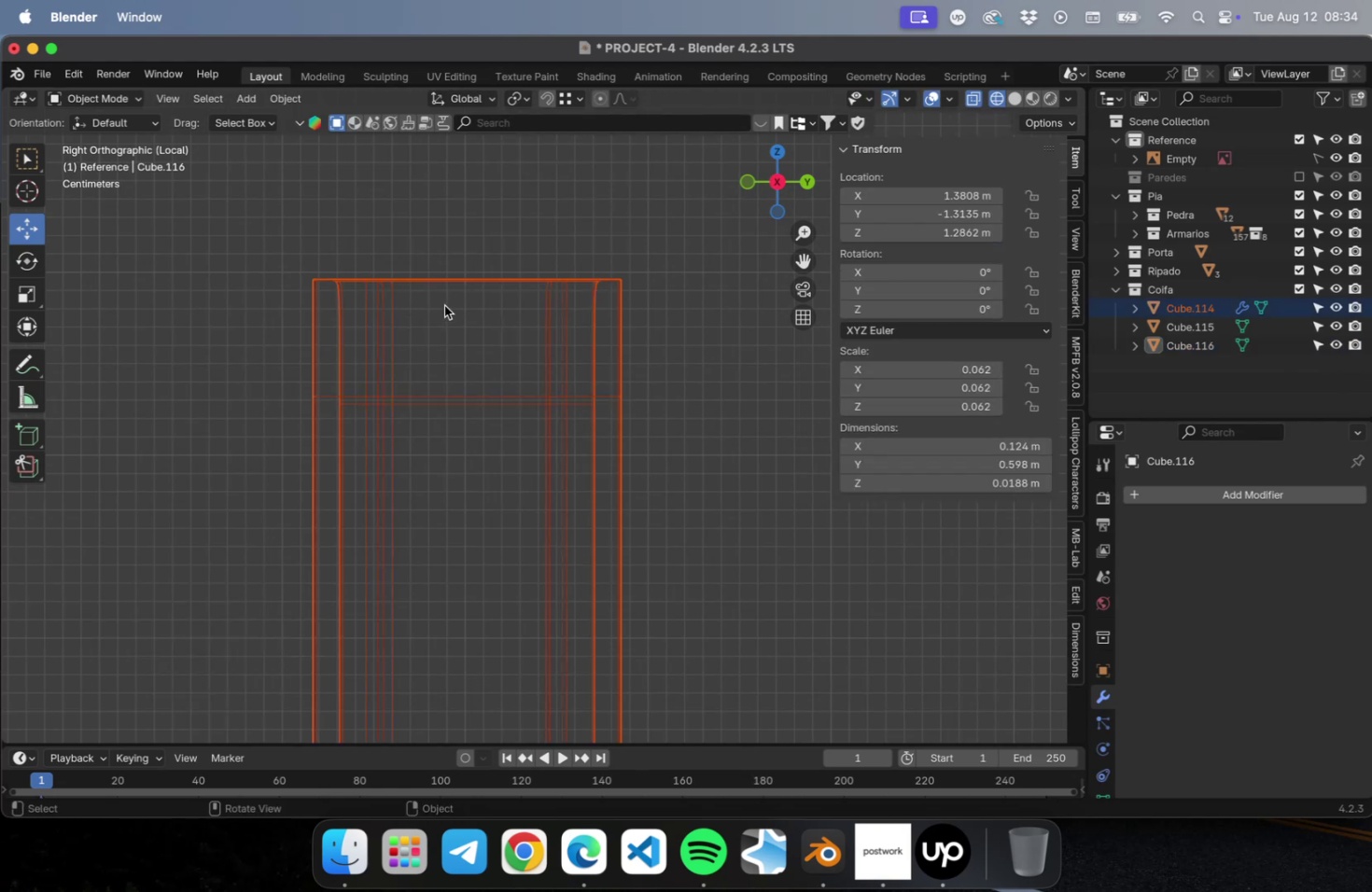 
key(Tab)
 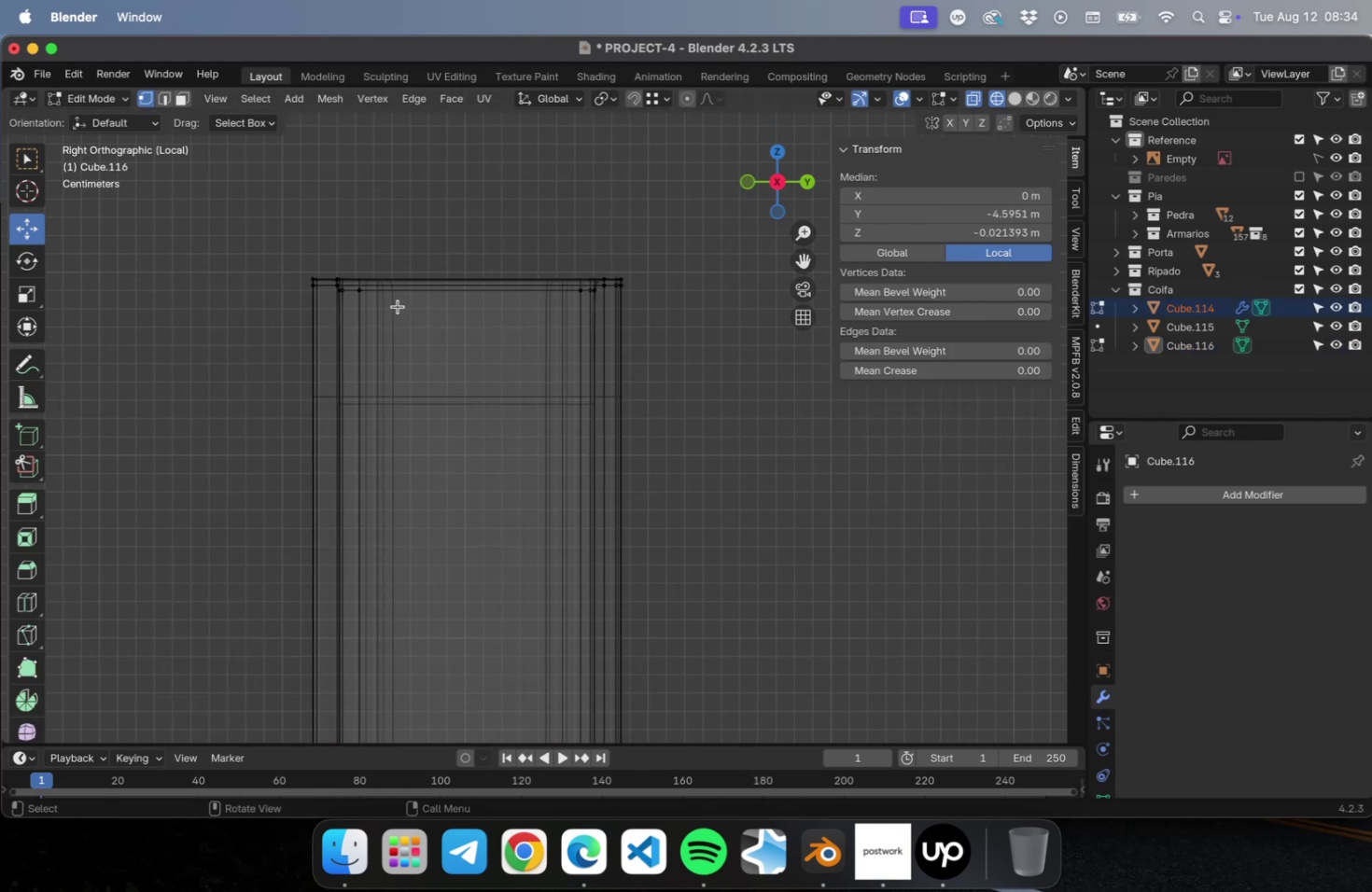 
scroll: coordinate [395, 312], scroll_direction: up, amount: 9.0
 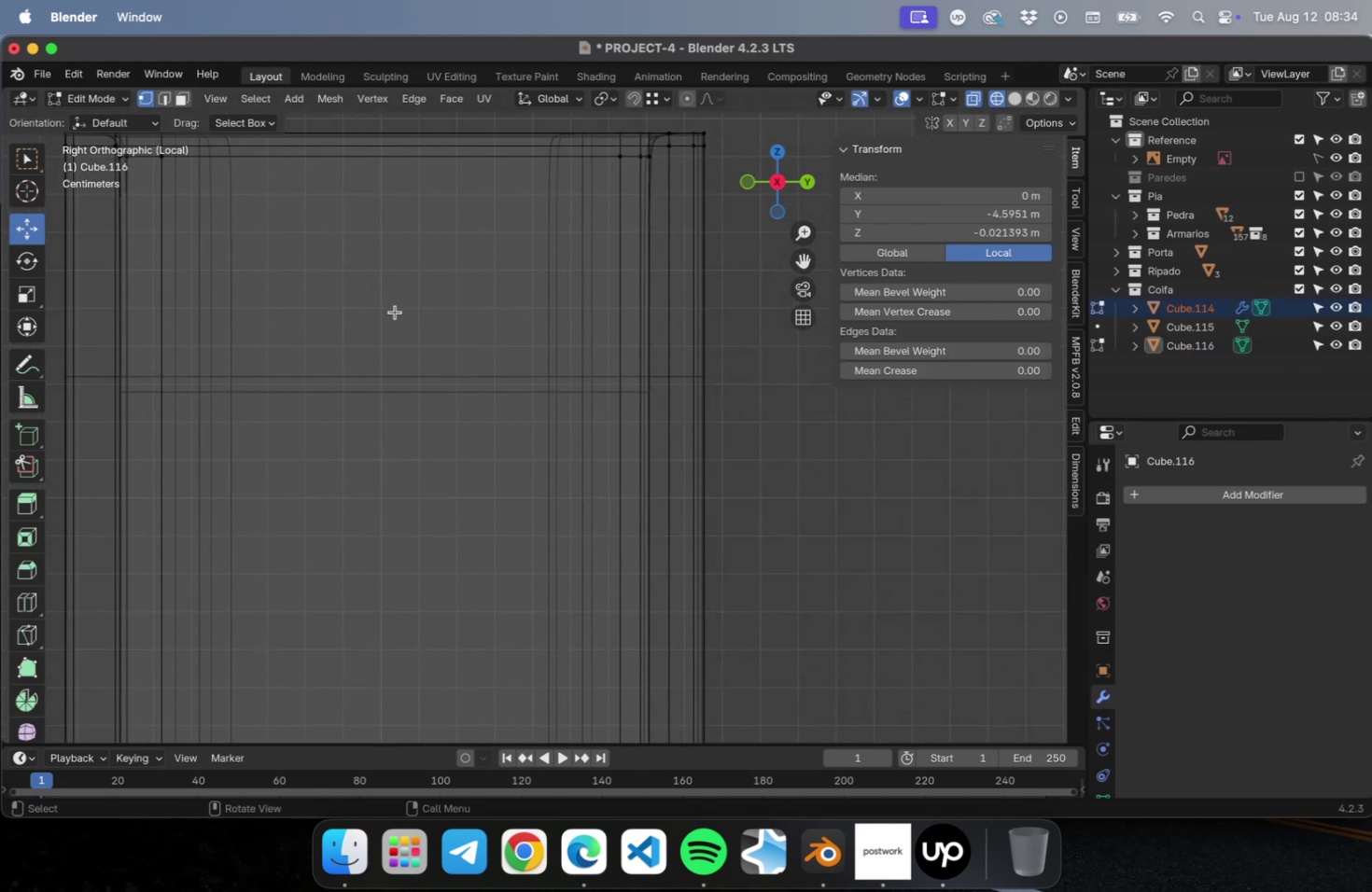 
hold_key(key=ShiftLeft, duration=0.61)
 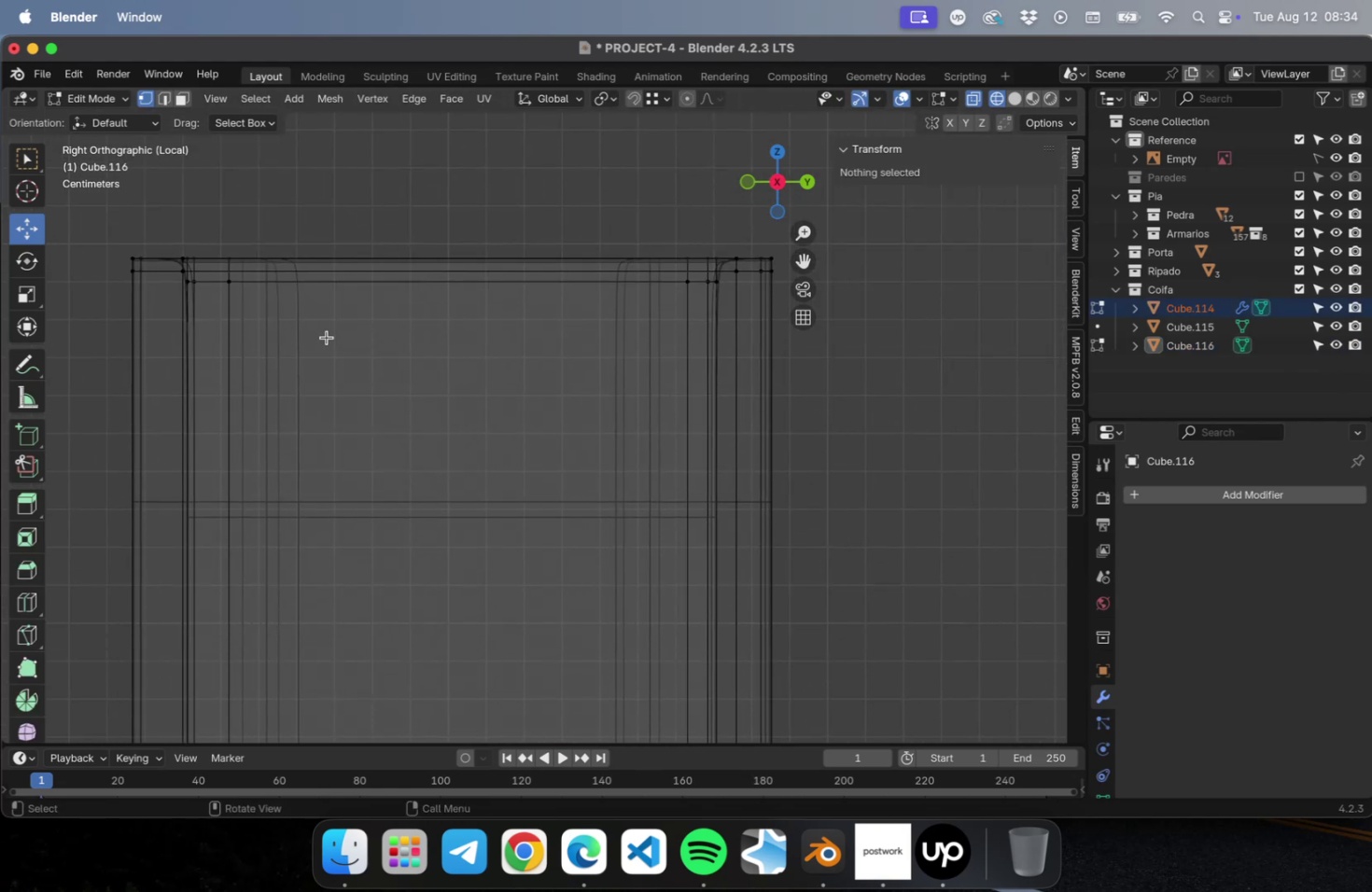 
wait(5.05)
 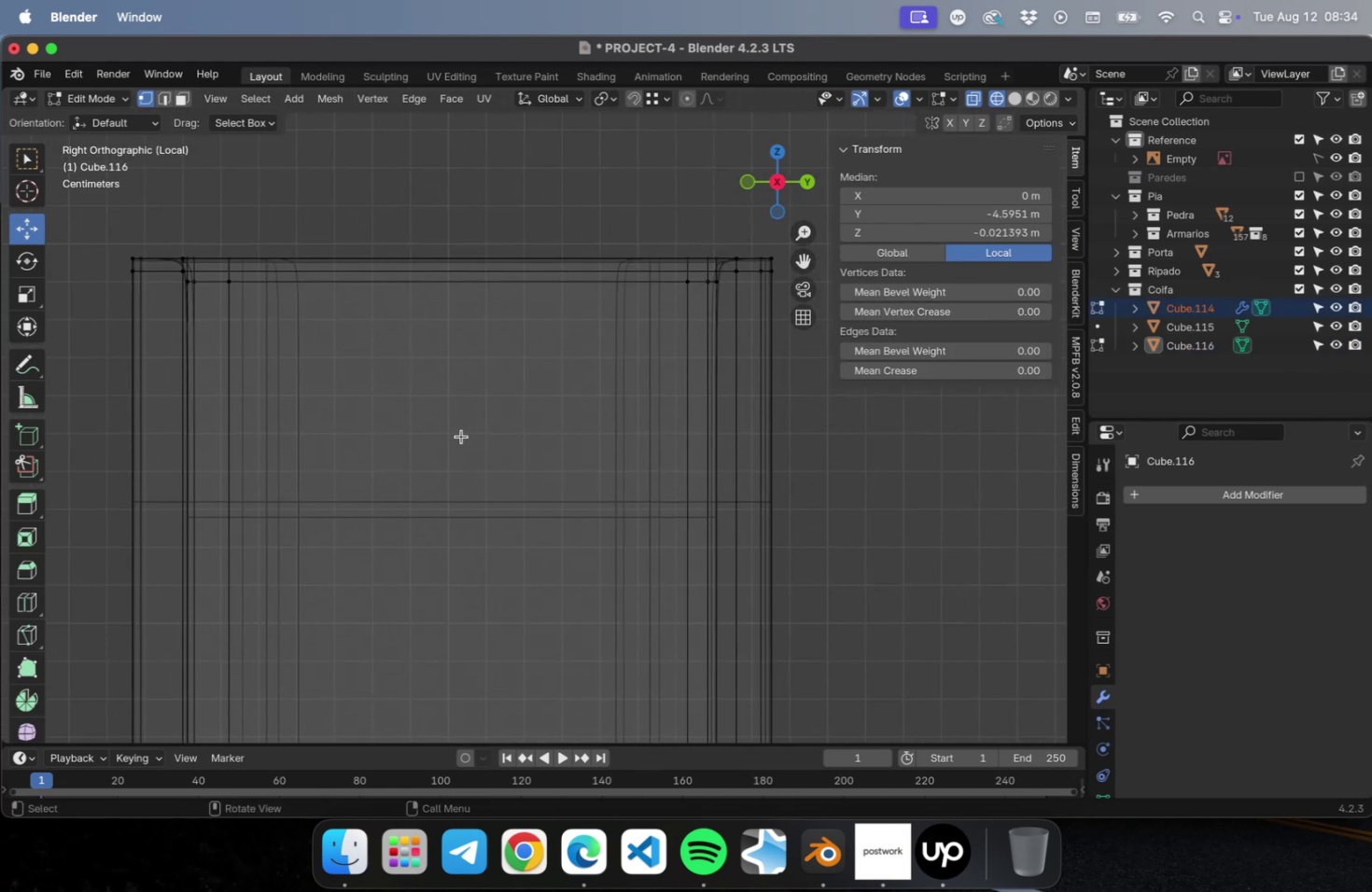 
scroll: coordinate [506, 311], scroll_direction: down, amount: 45.0
 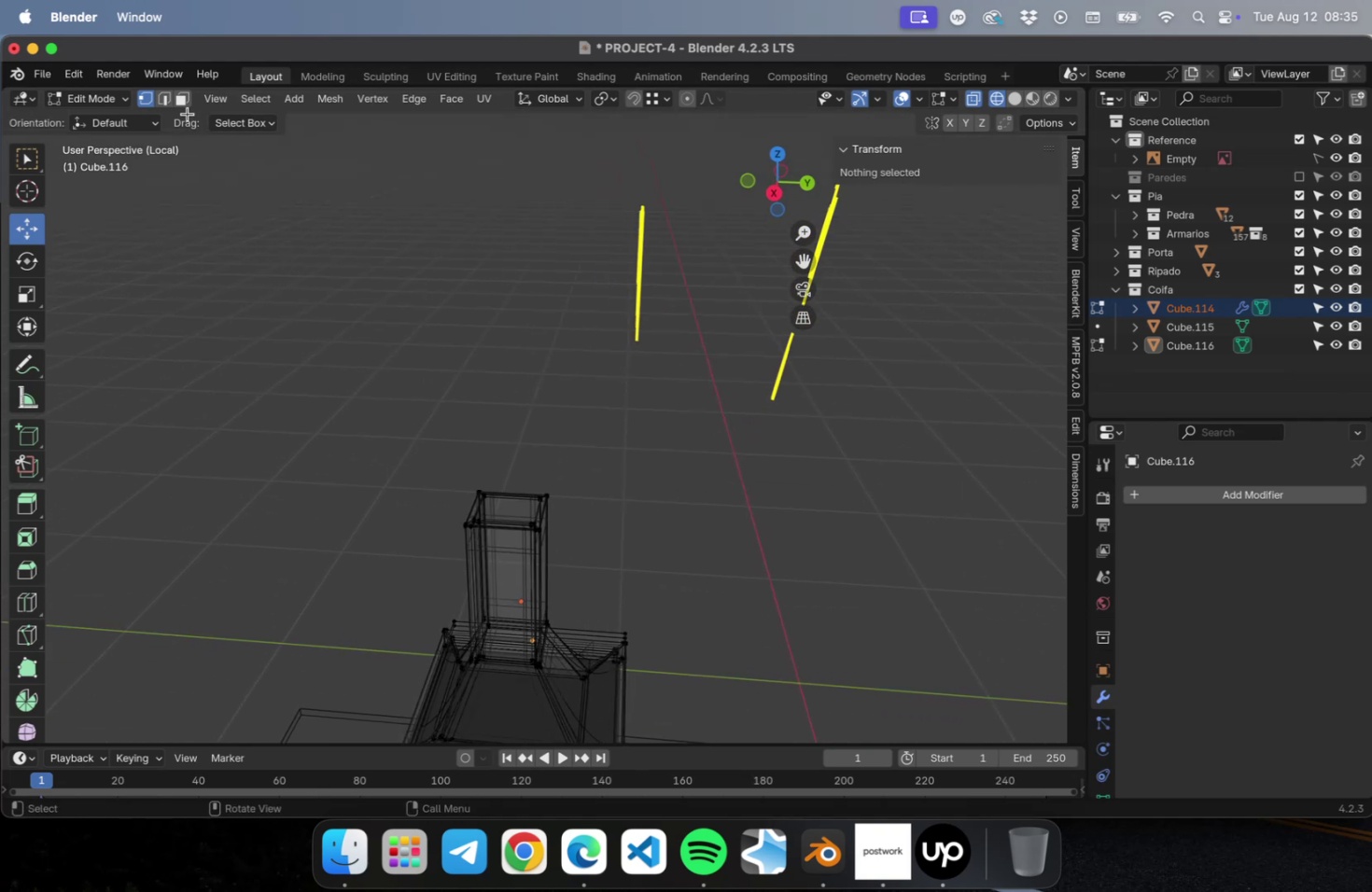 
left_click([163, 103])
 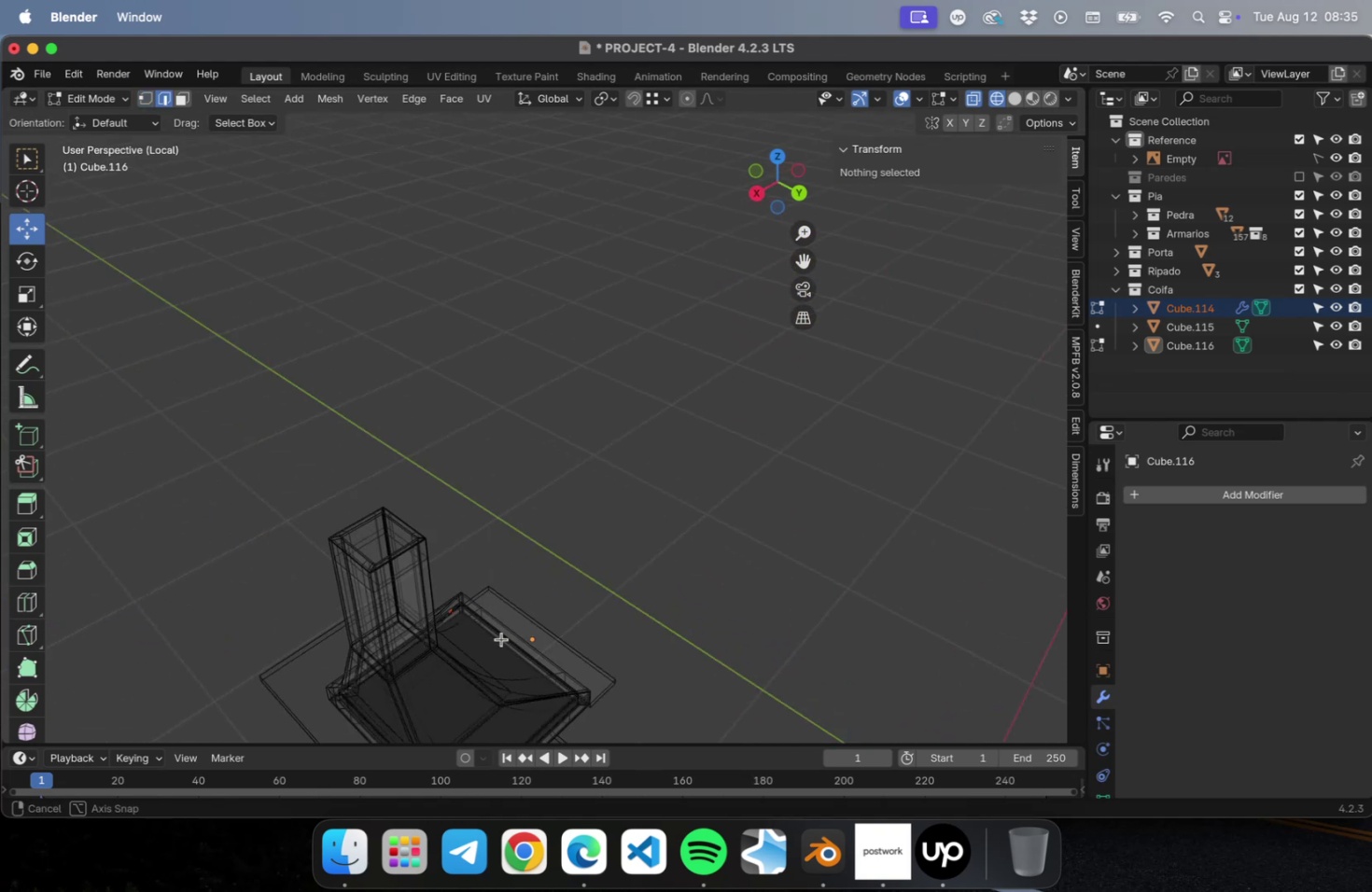 
hold_key(key=ShiftLeft, duration=0.43)
 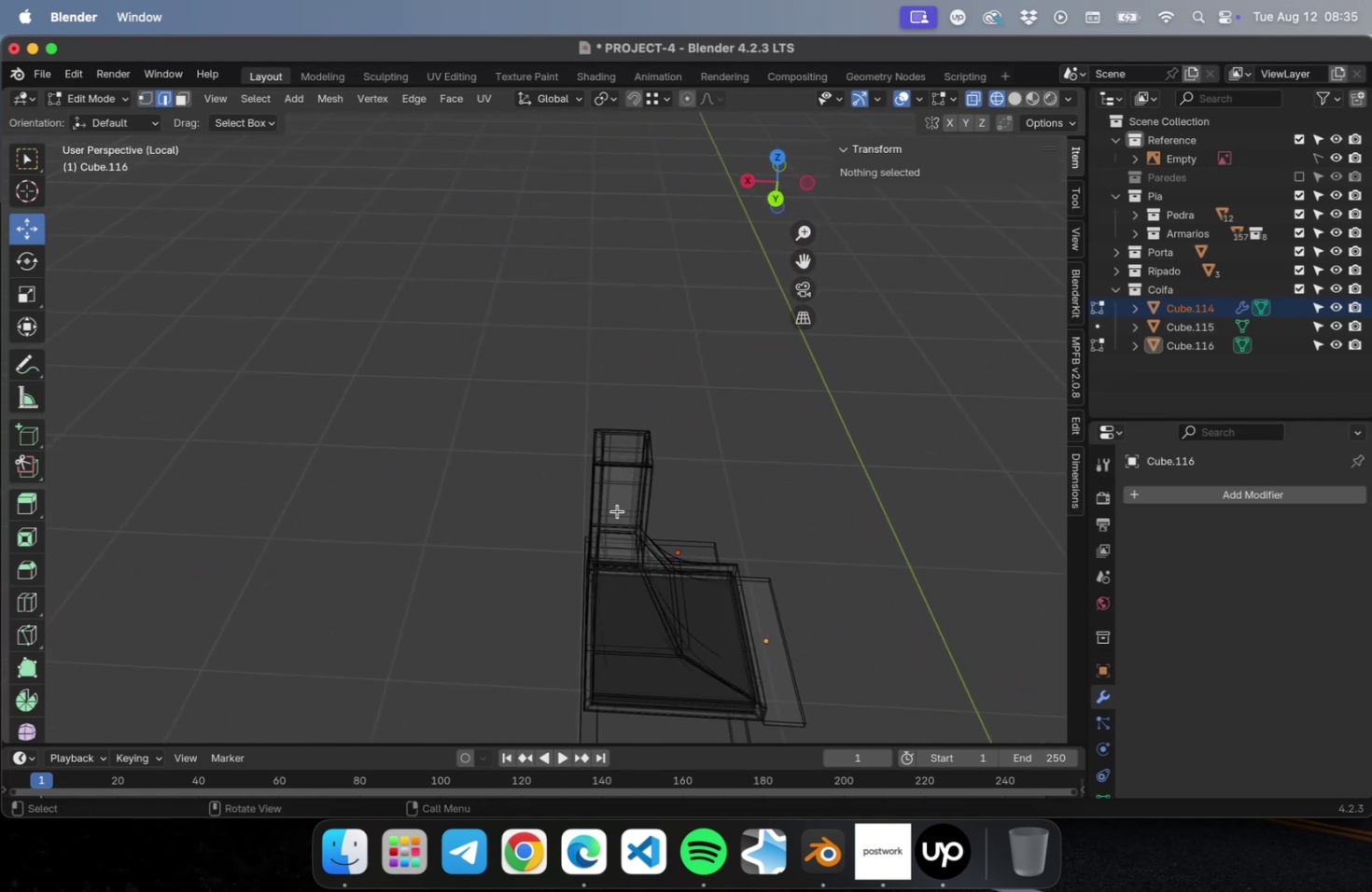 
scroll: coordinate [623, 500], scroll_direction: up, amount: 22.0
 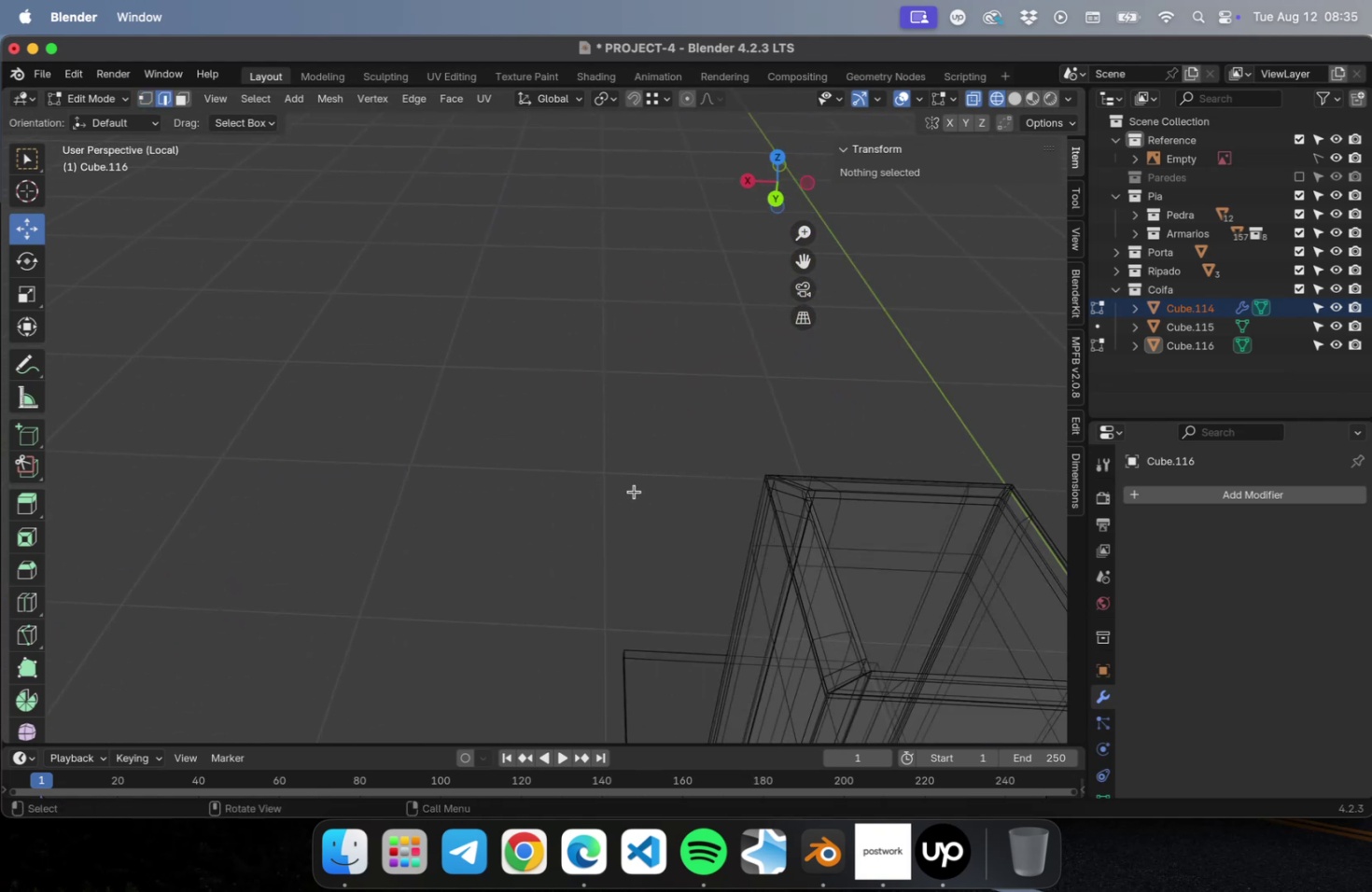 
hold_key(key=ShiftLeft, duration=0.72)
 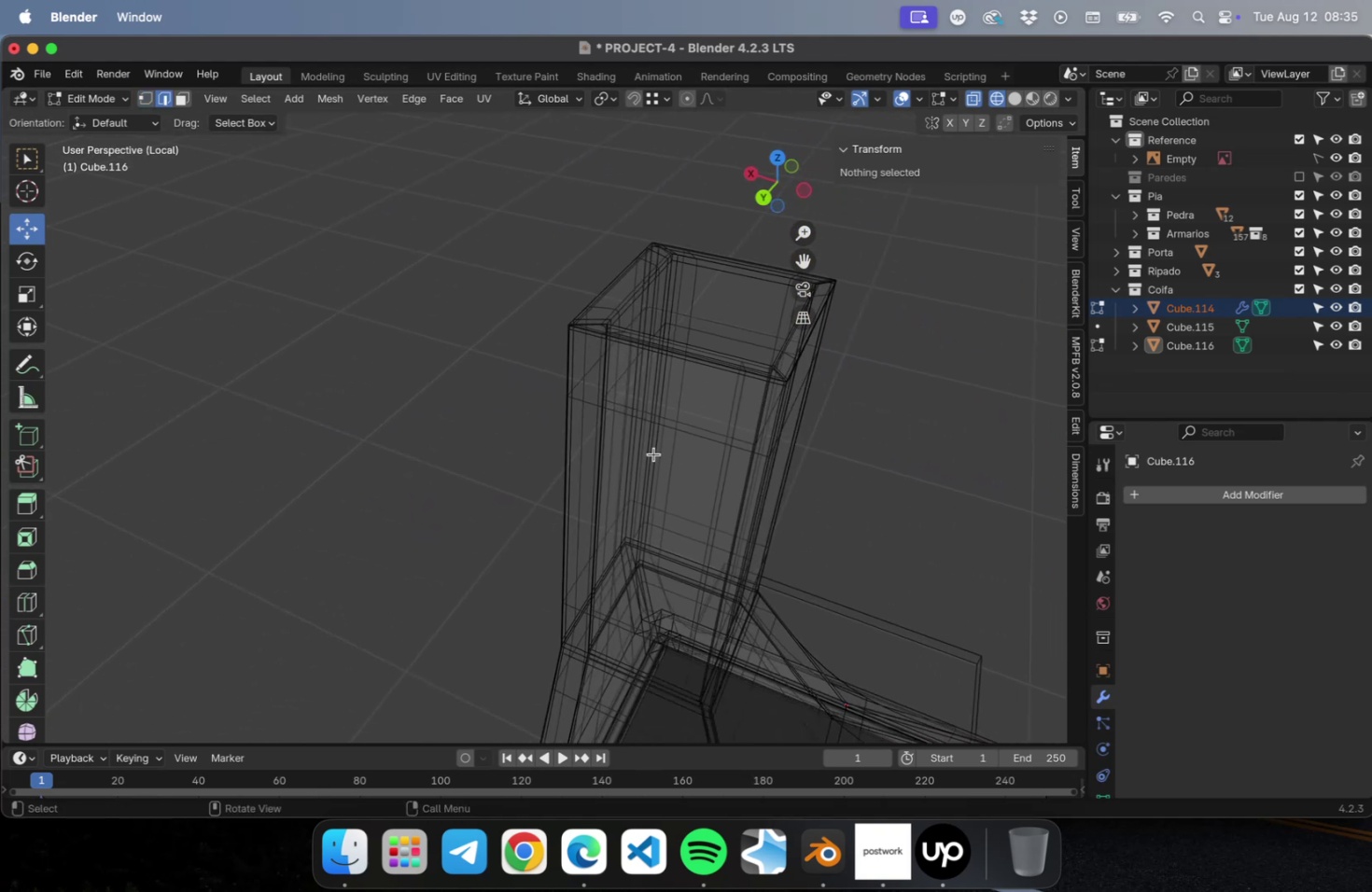 
left_click([666, 403])
 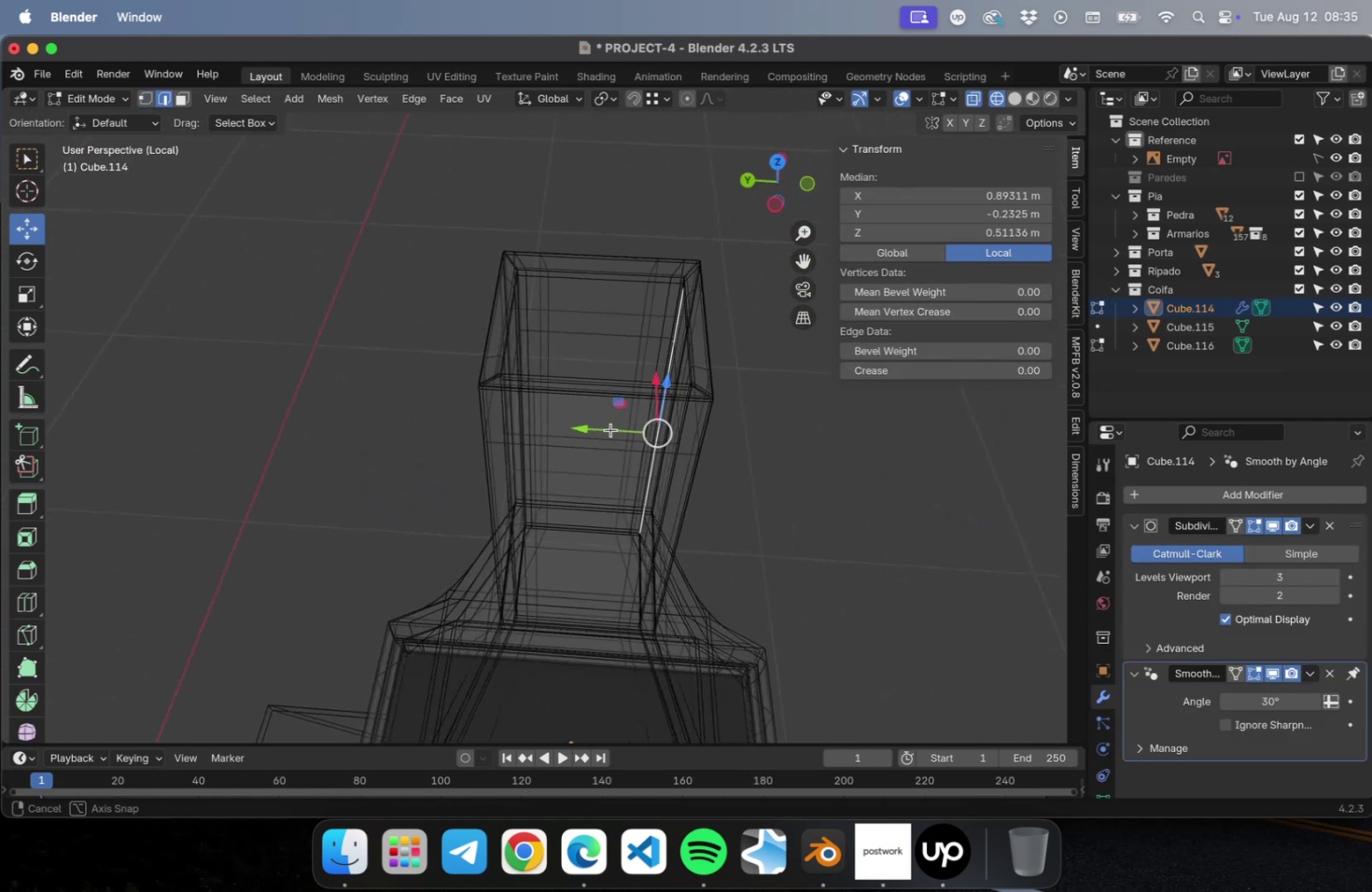 
scroll: coordinate [577, 322], scroll_direction: up, amount: 3.0
 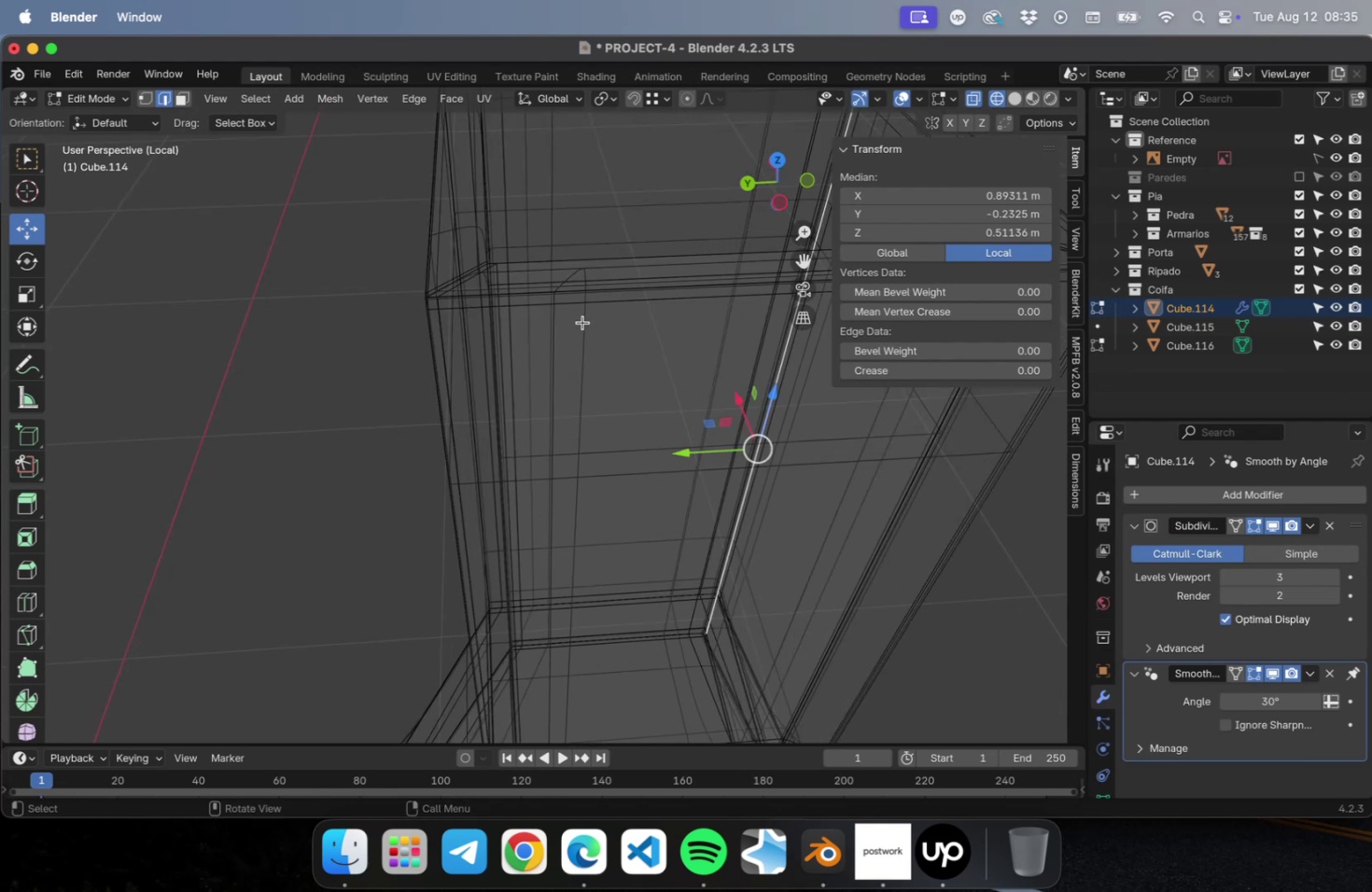 
hold_key(key=ShiftLeft, duration=0.69)
 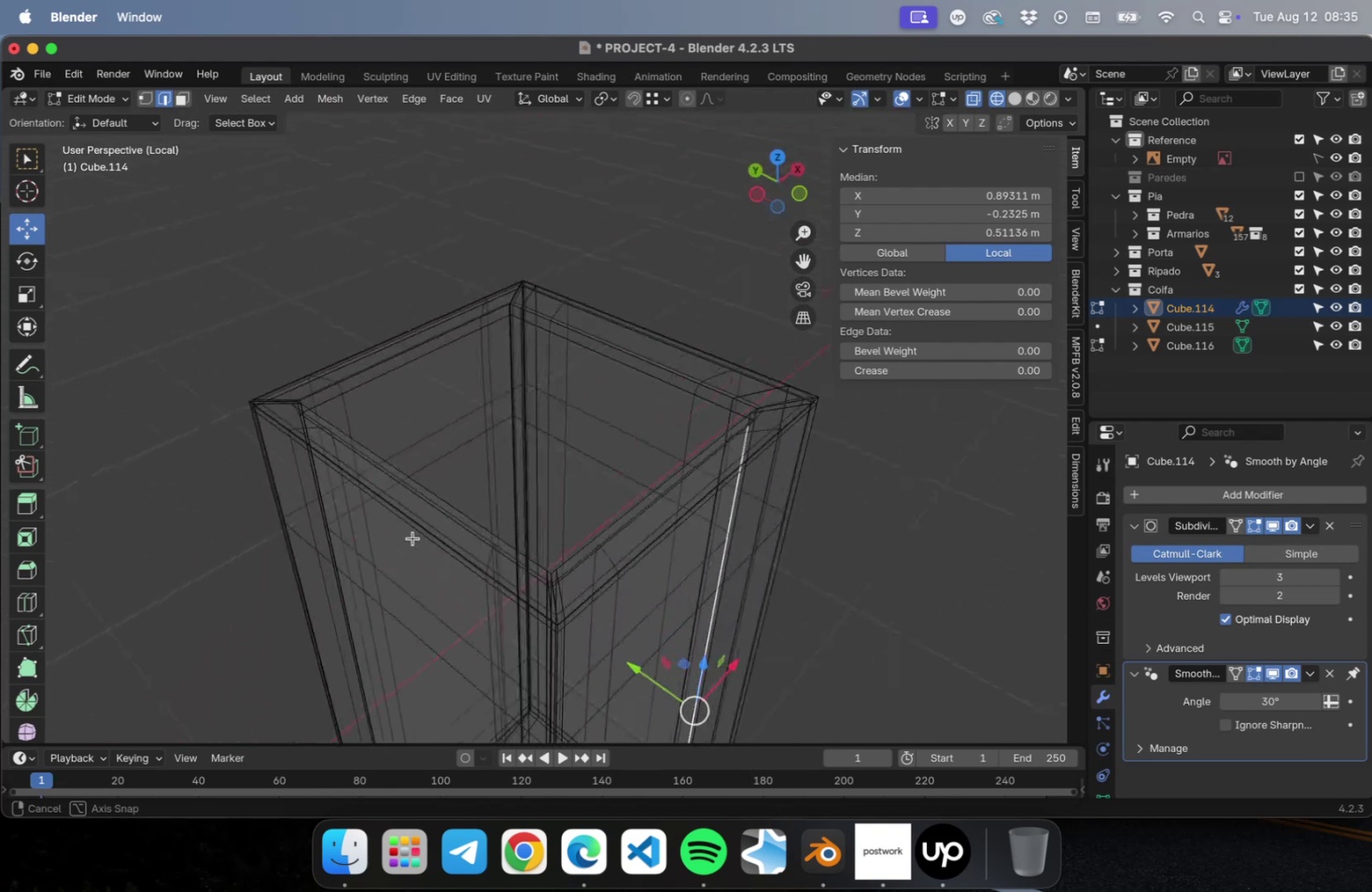 
wait(5.54)
 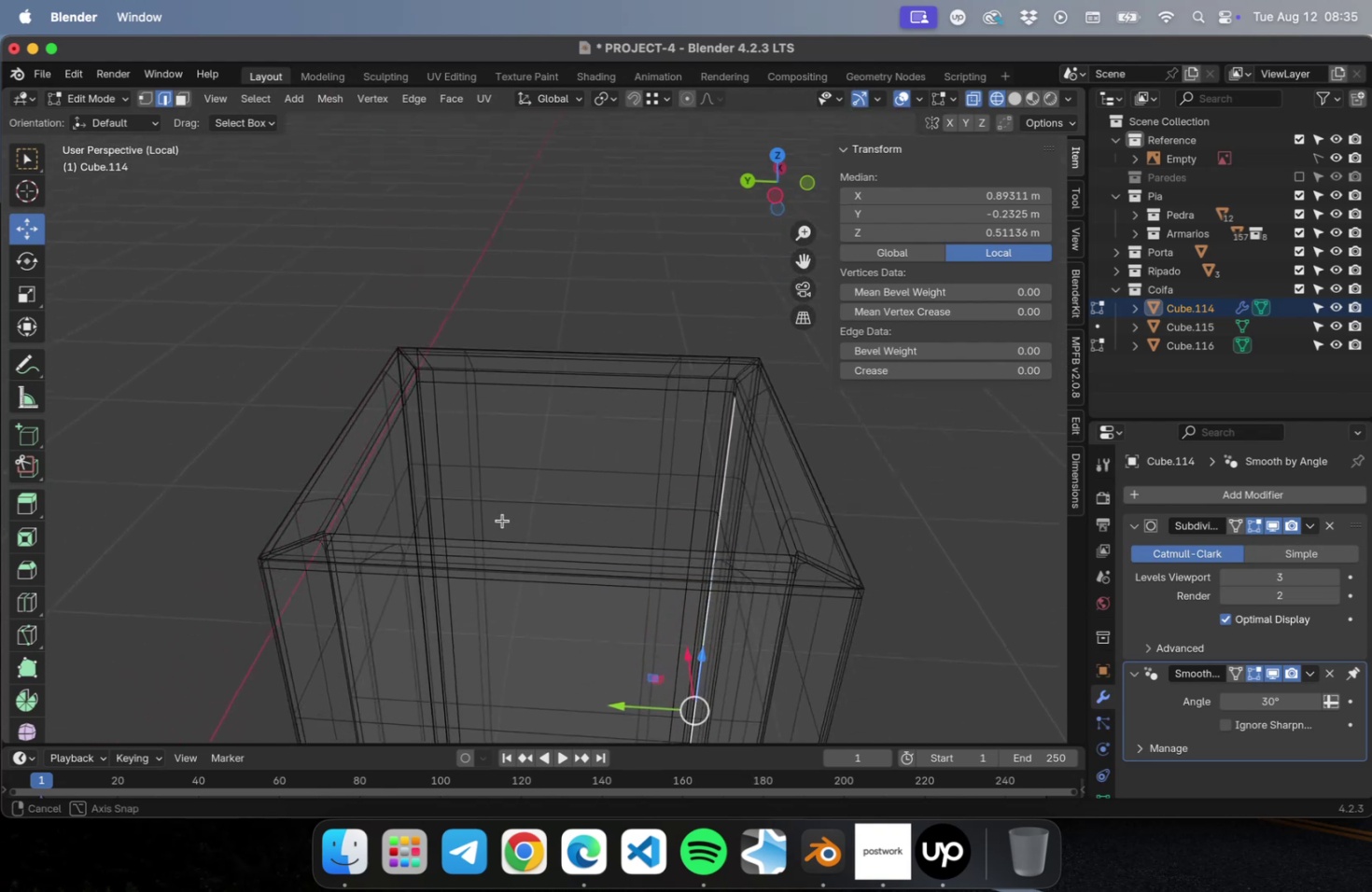 
hold_key(key=ShiftLeft, duration=0.65)
 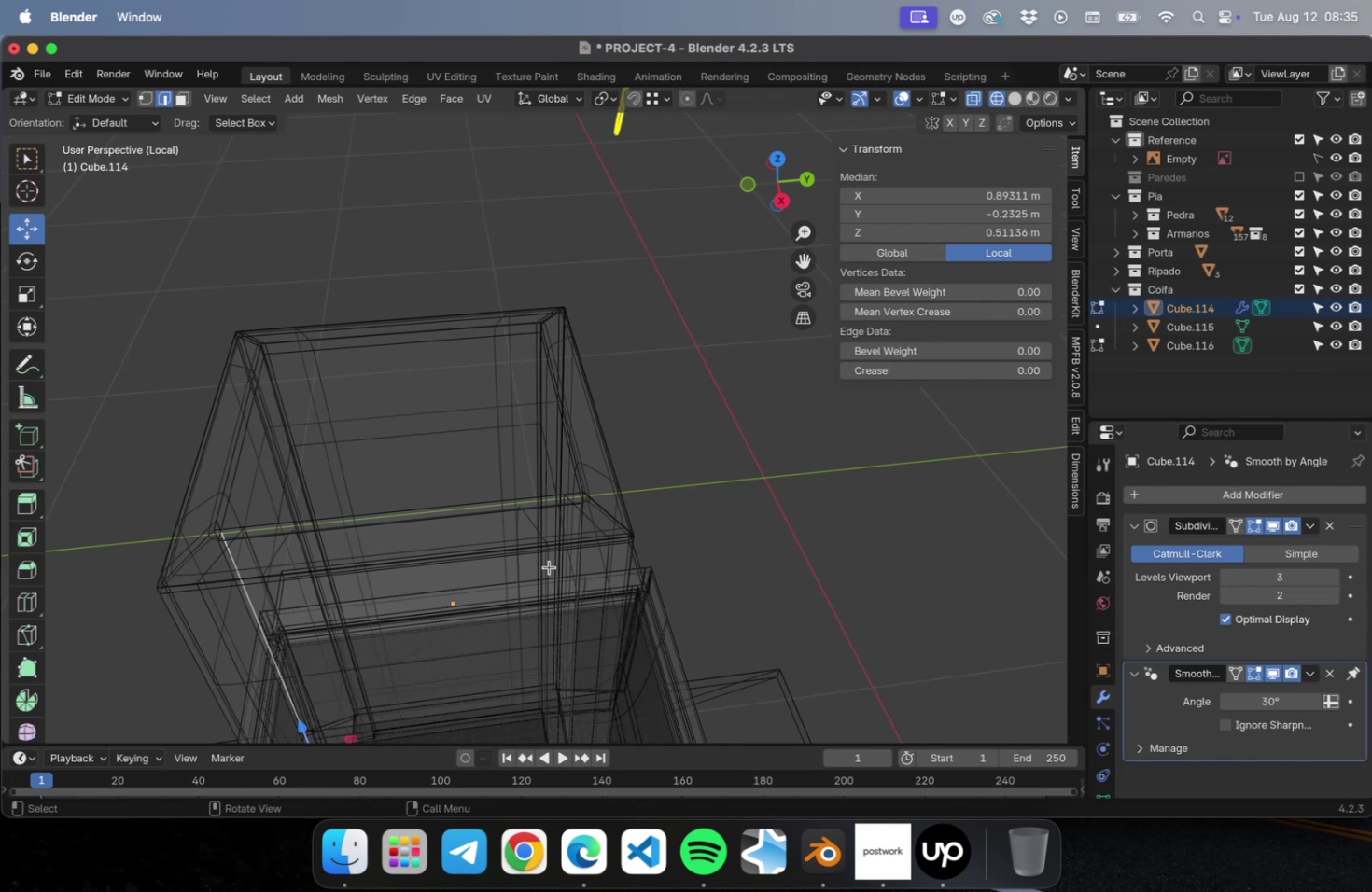 
wait(7.46)
 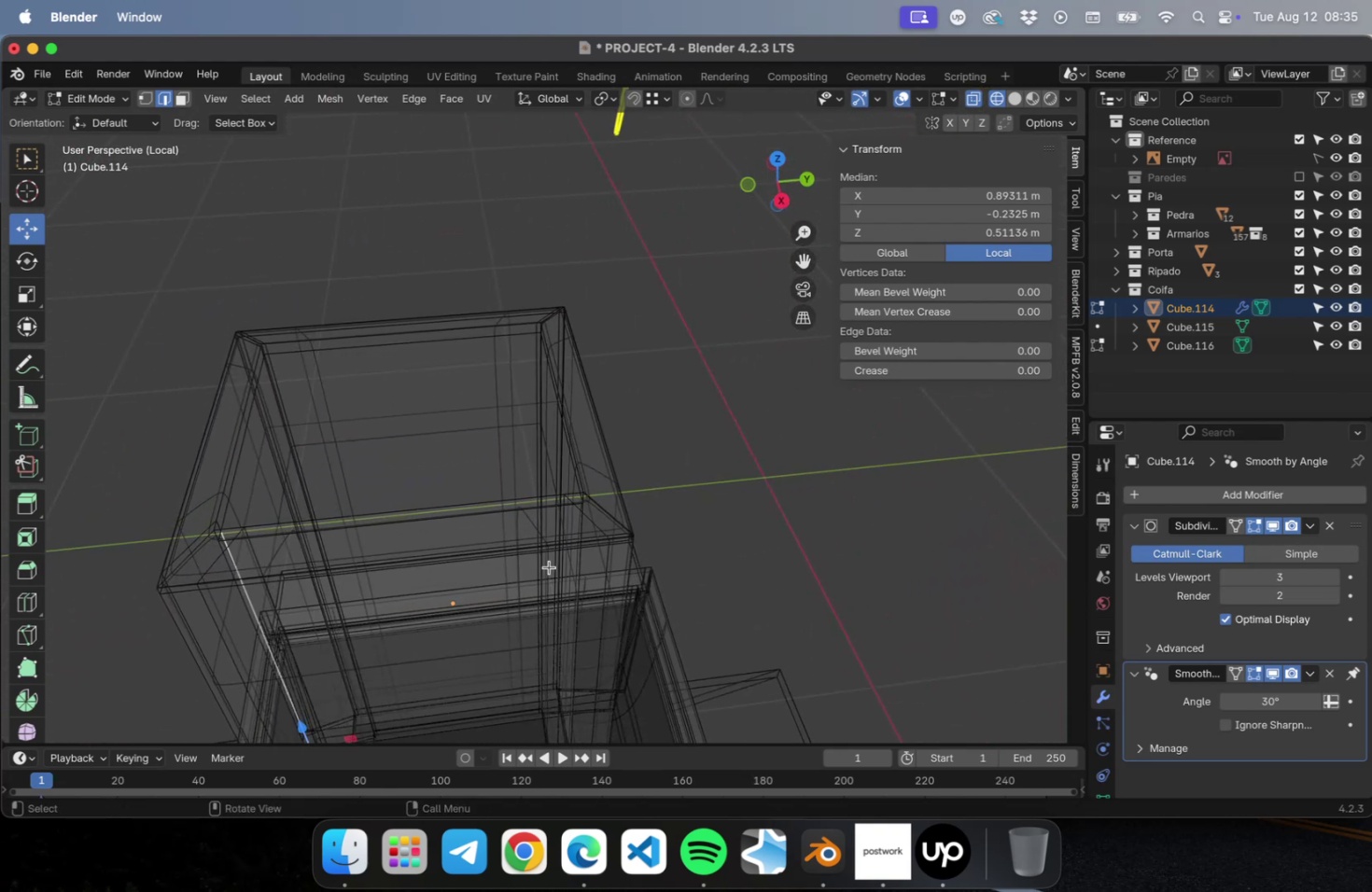 
hold_key(key=ShiftLeft, duration=0.75)
 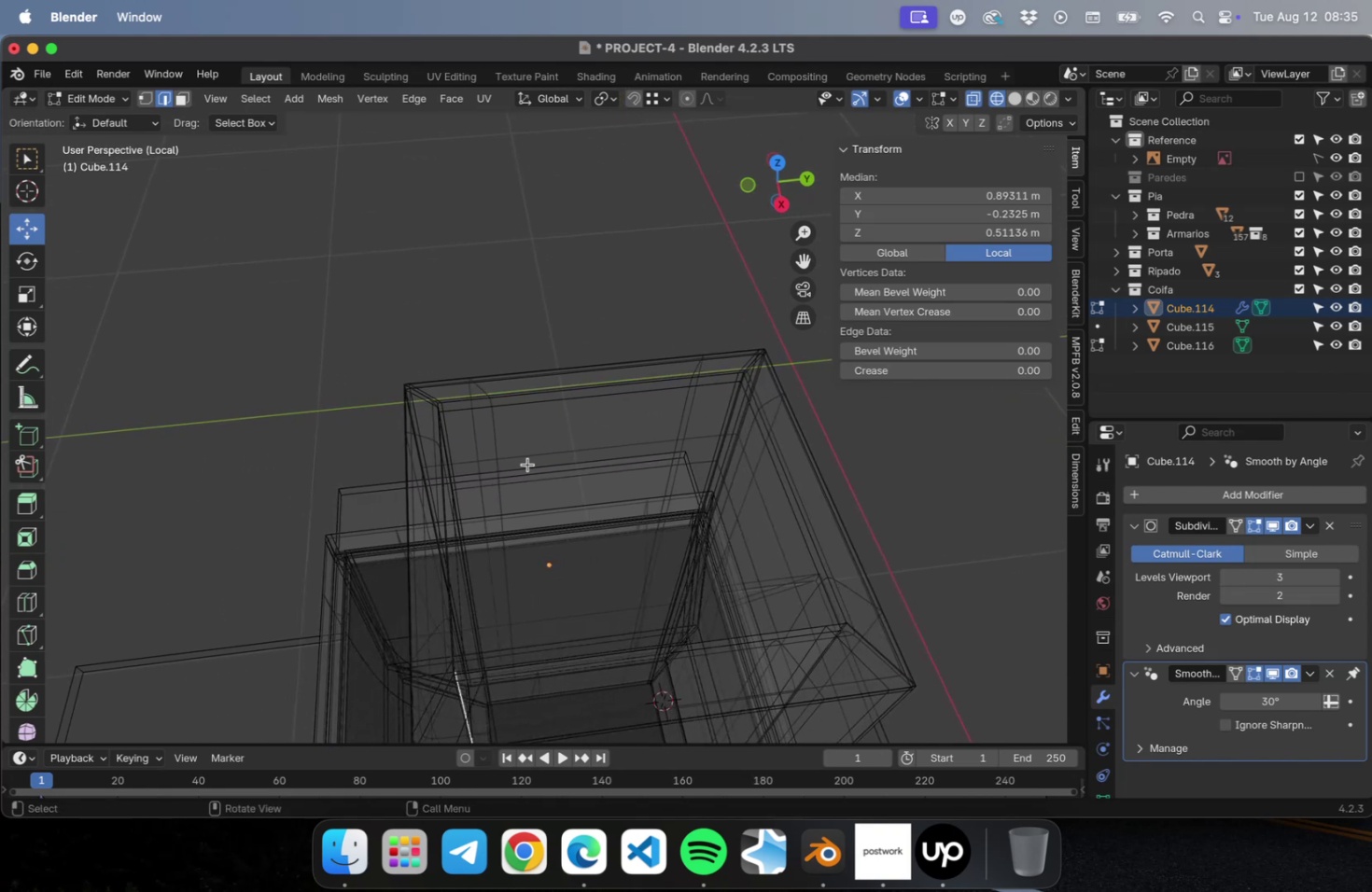 
hold_key(key=OptionLeft, duration=0.76)
left_click([495, 436])
 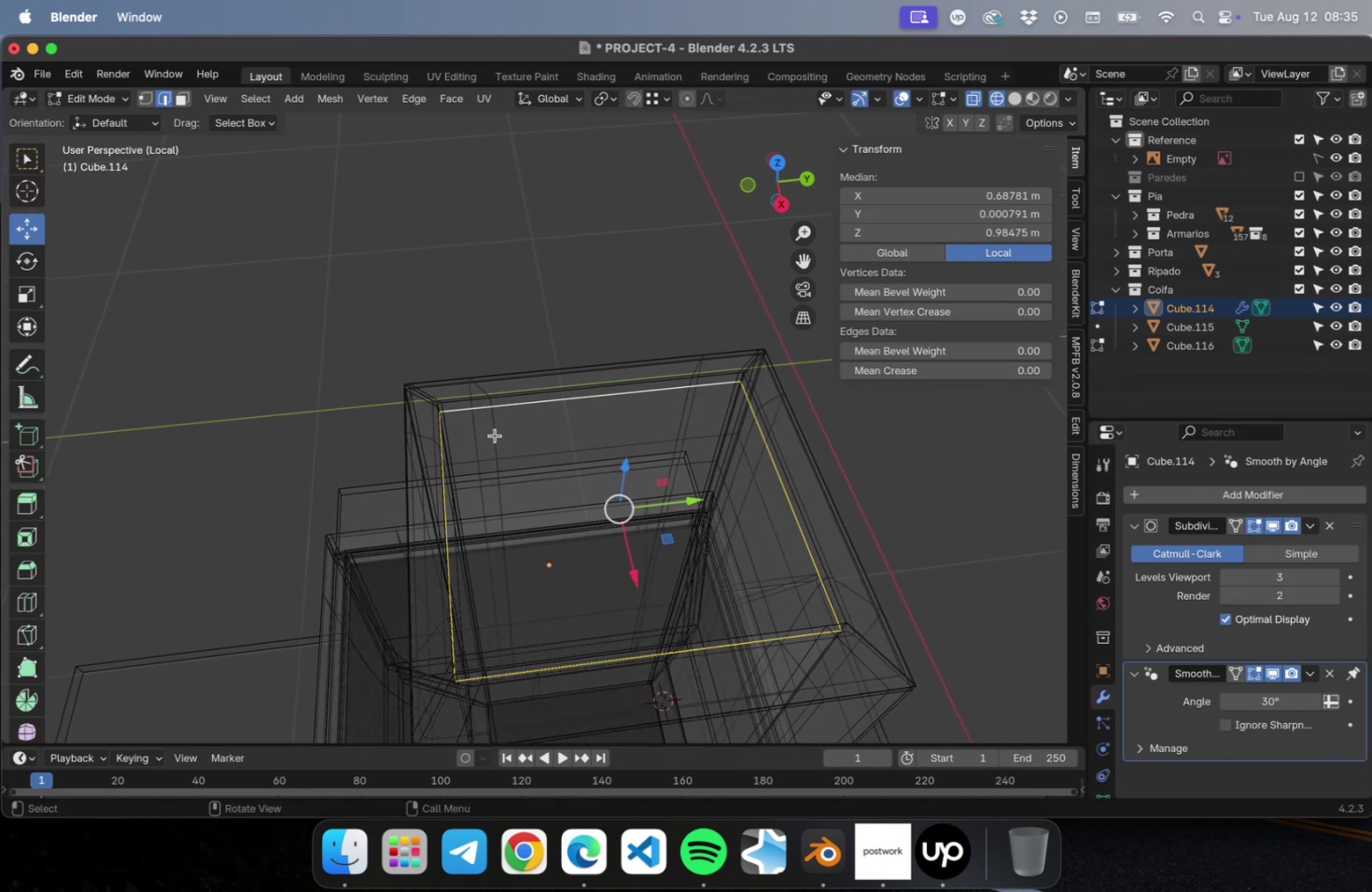 
left_click([495, 432])
 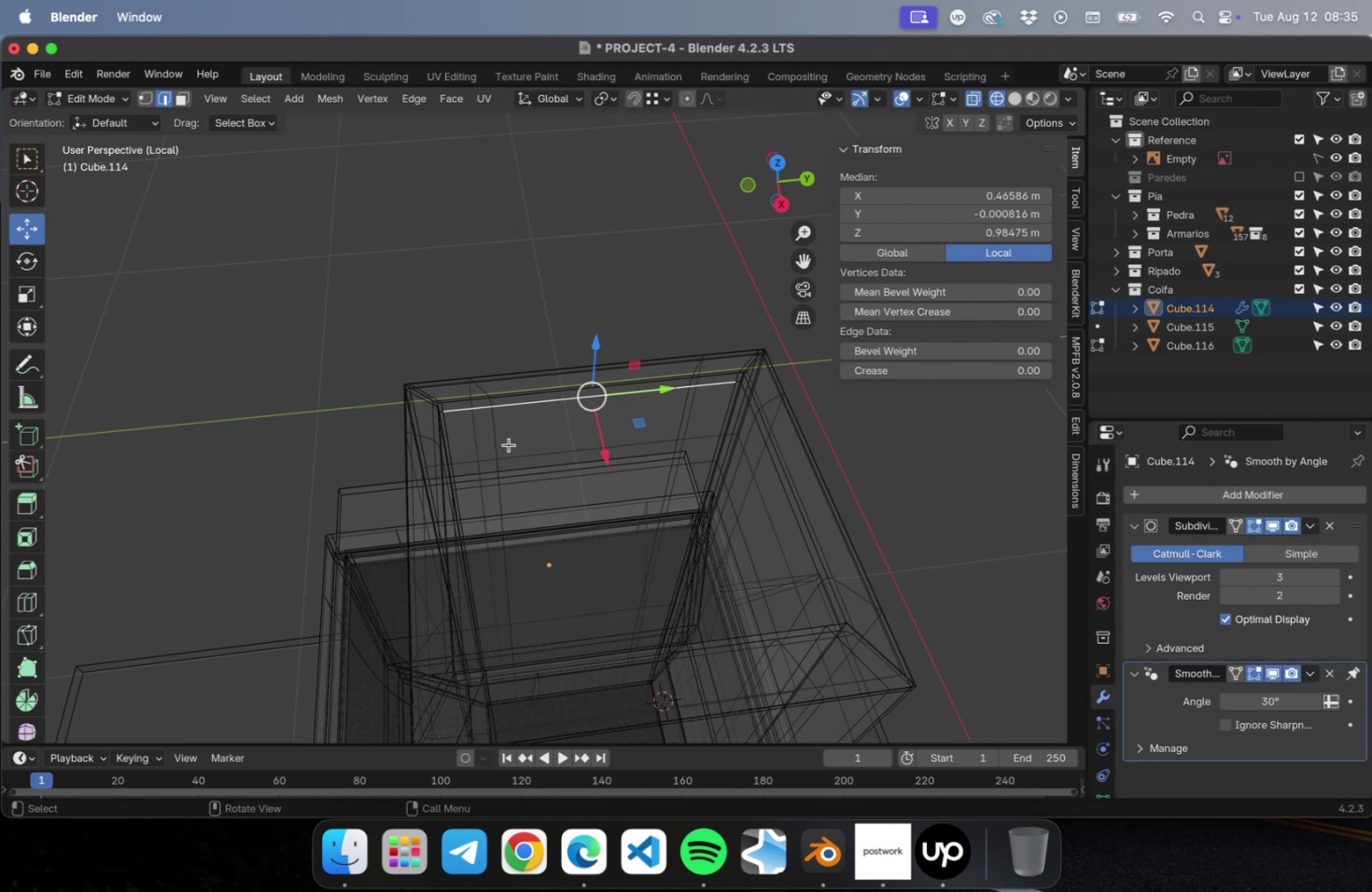 
hold_key(key=CommandLeft, duration=1.01)
left_click([495, 422])
 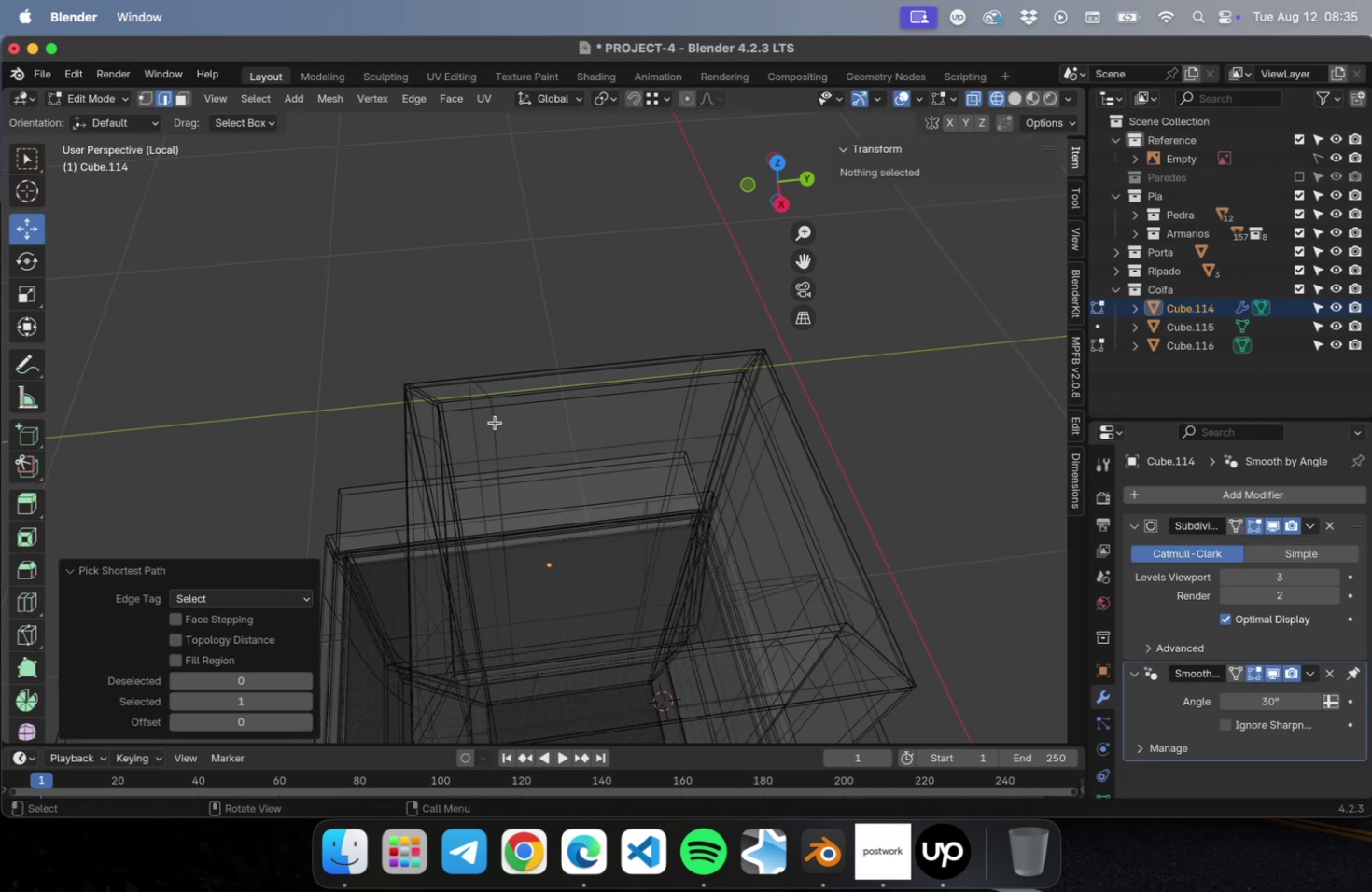 
hold_key(key=OptionLeft, duration=0.84)
left_click([495, 422])
 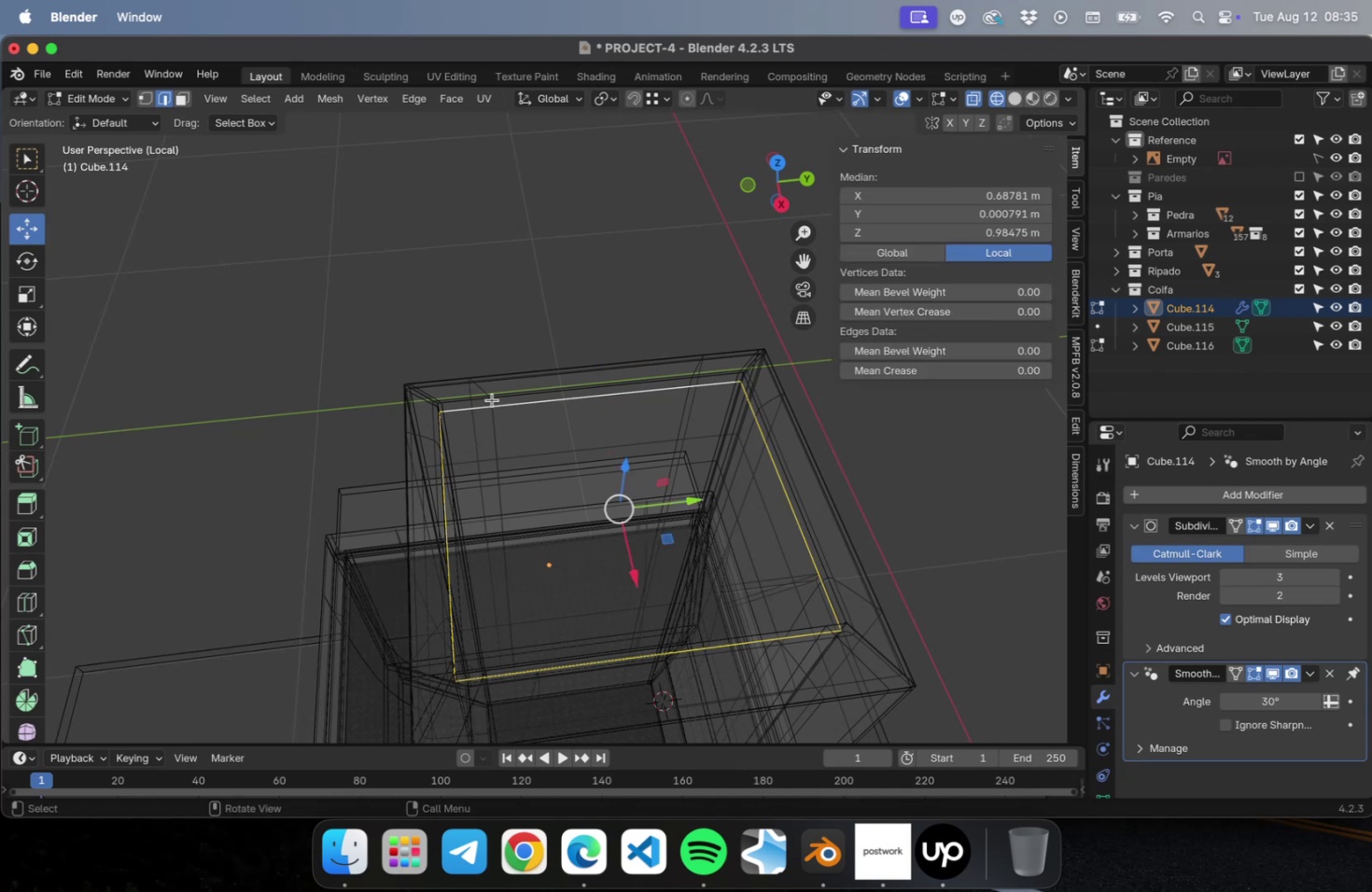 
hold_key(key=OptionLeft, duration=1.34)
left_click([483, 392])
 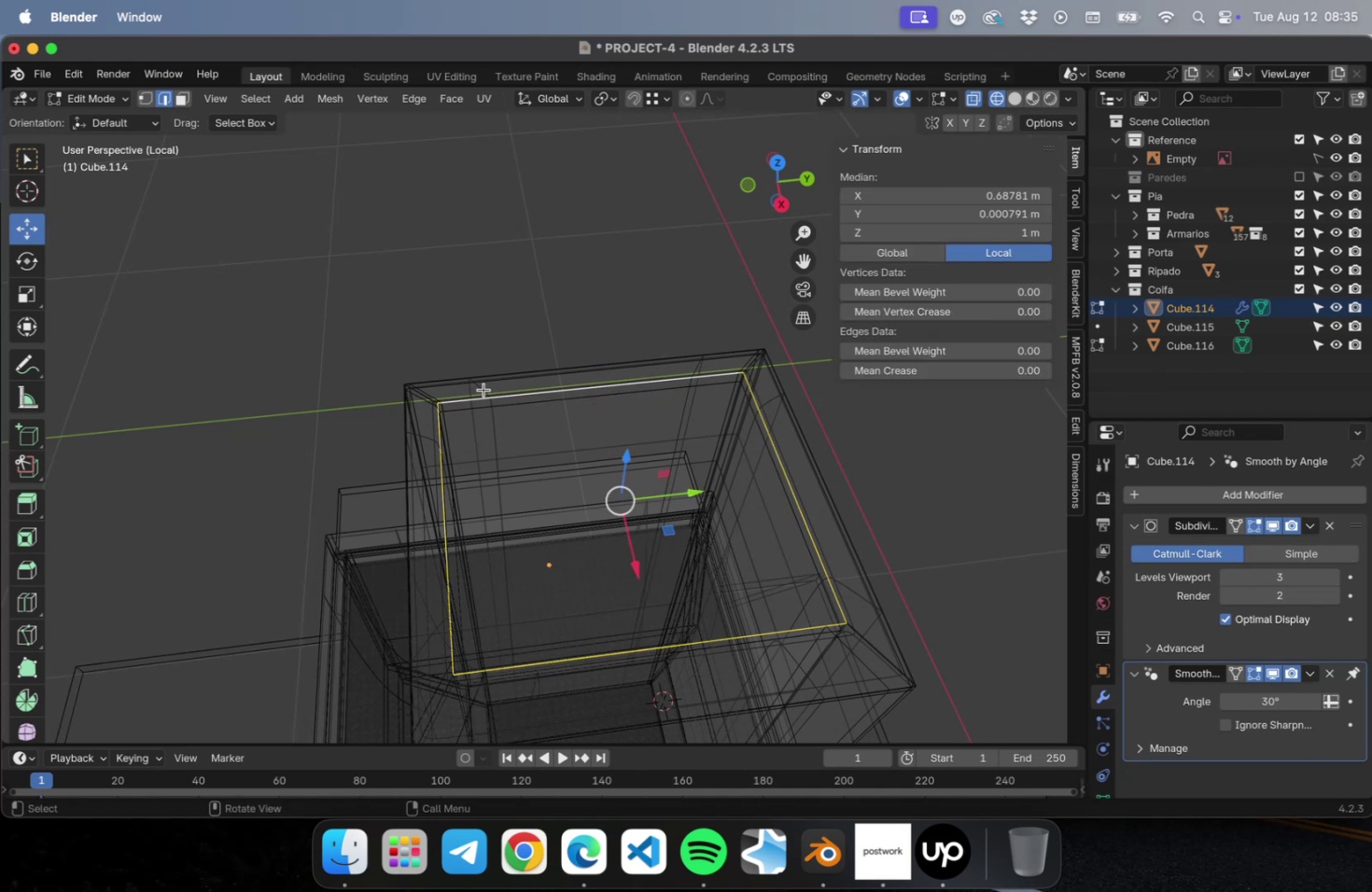 
left_click([483, 386])
 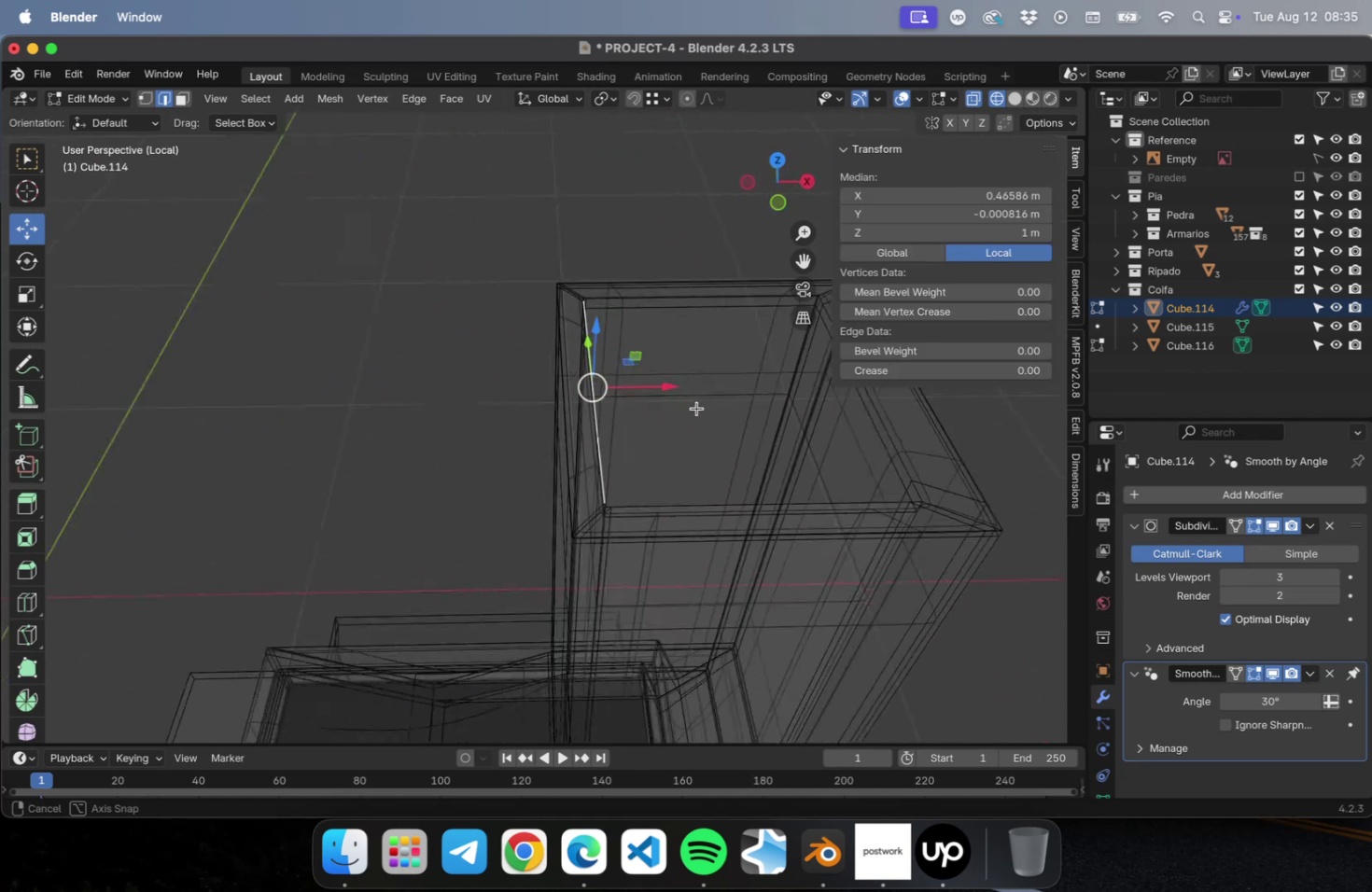 
hold_key(key=OptionLeft, duration=1.75)
left_click([709, 465])
 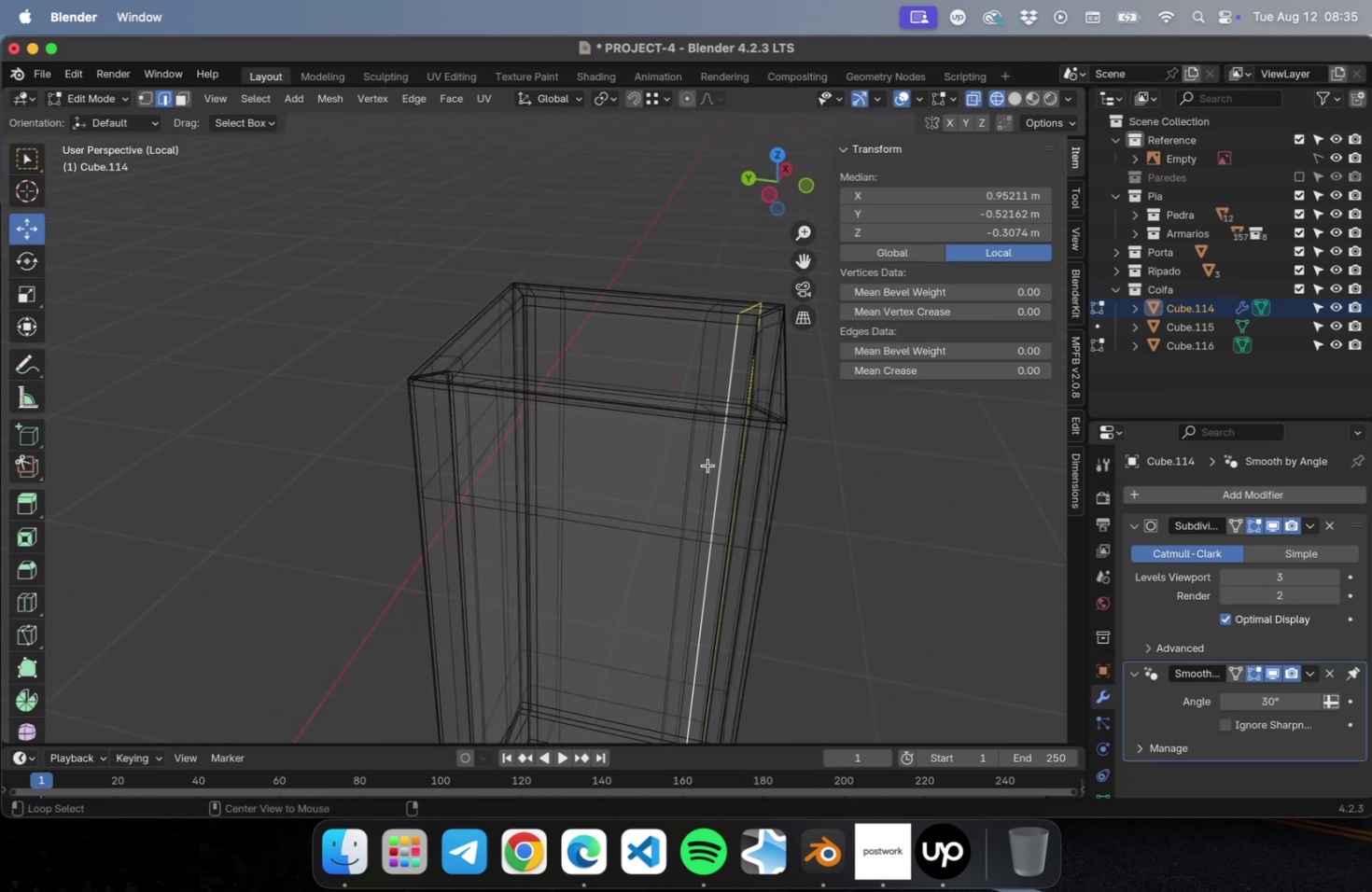 
left_click([707, 464])
 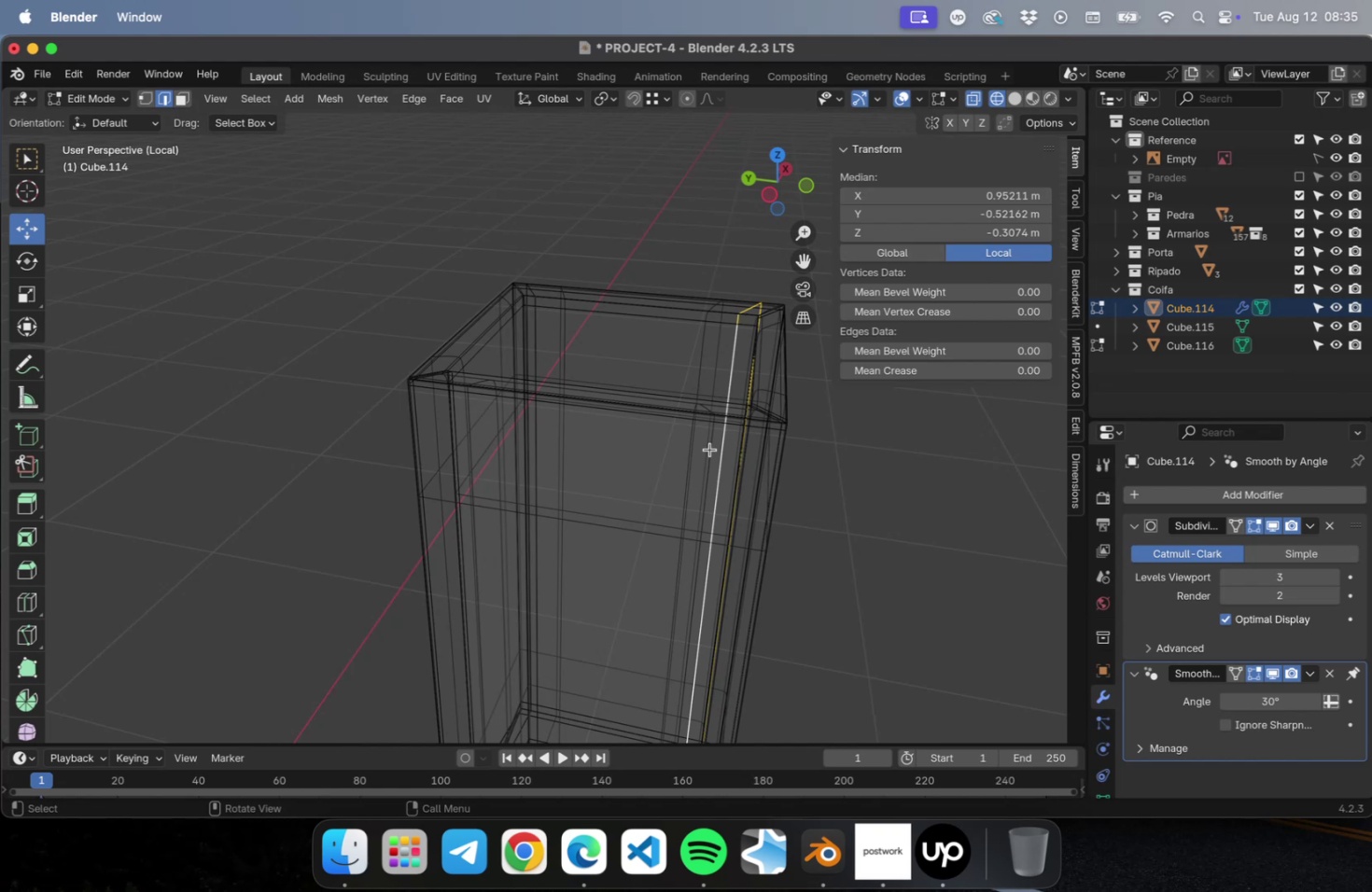 
key(Alt+OptionLeft)
 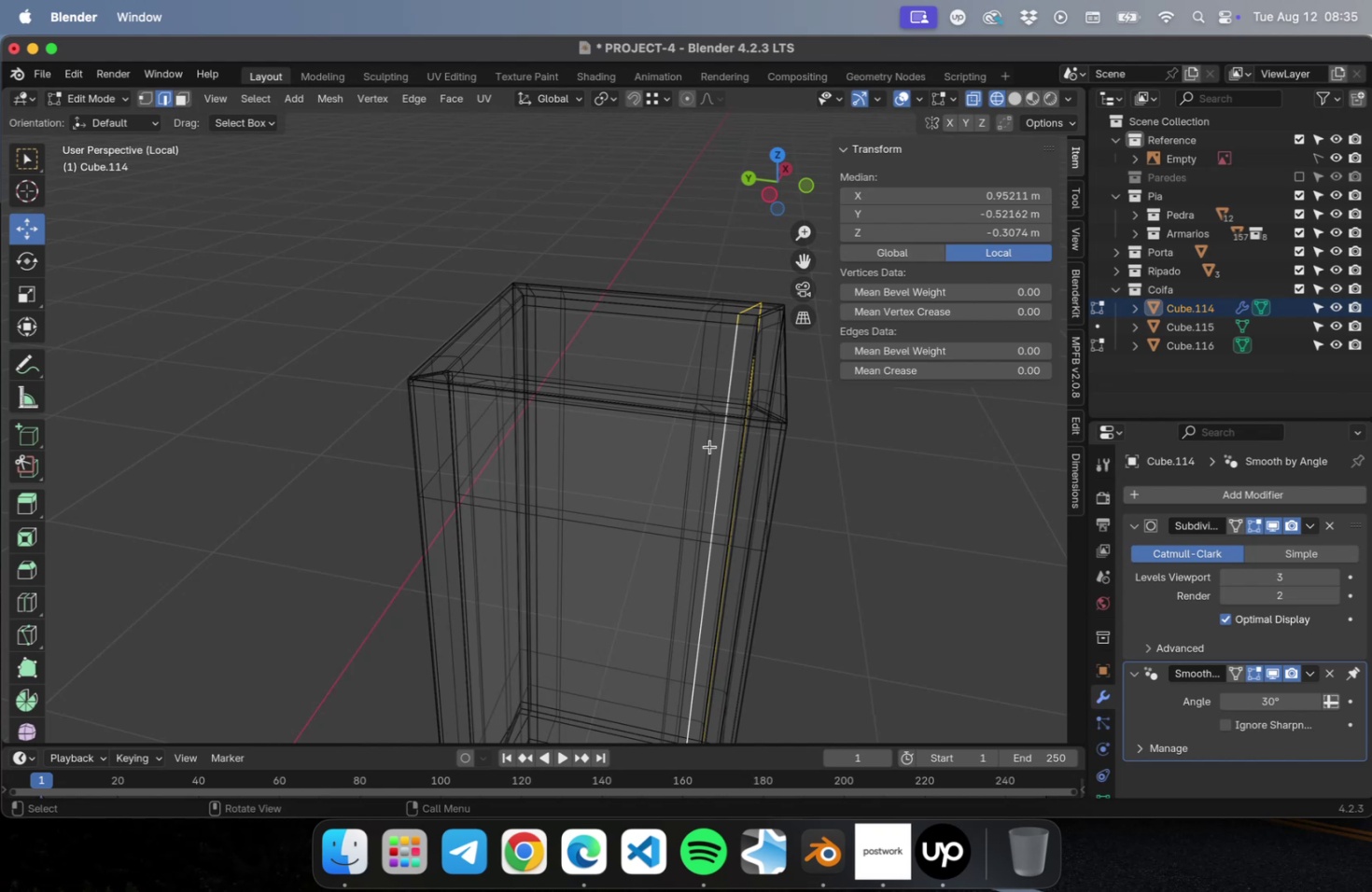 
left_click([709, 446])
 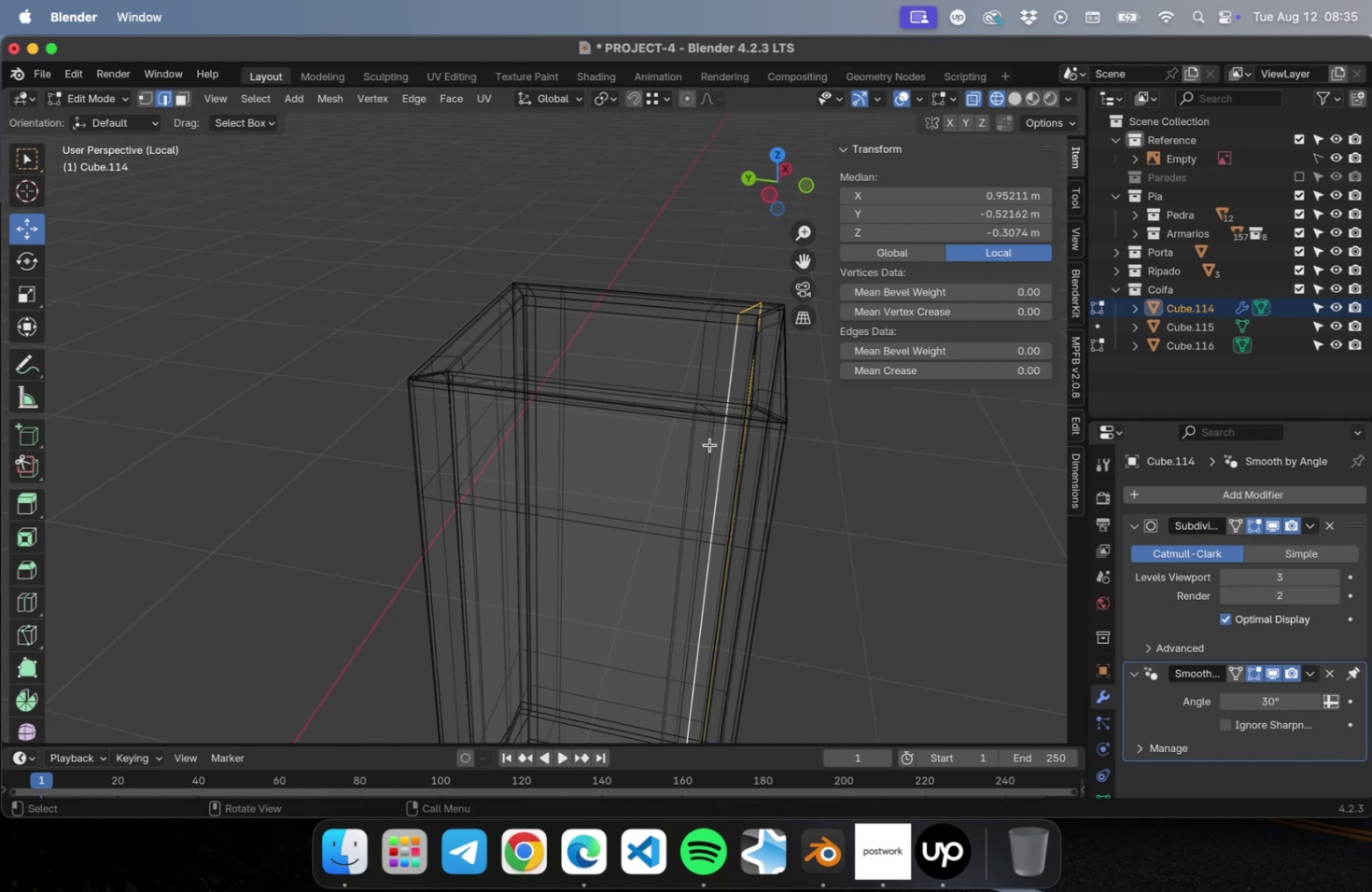 
left_click([709, 444])
 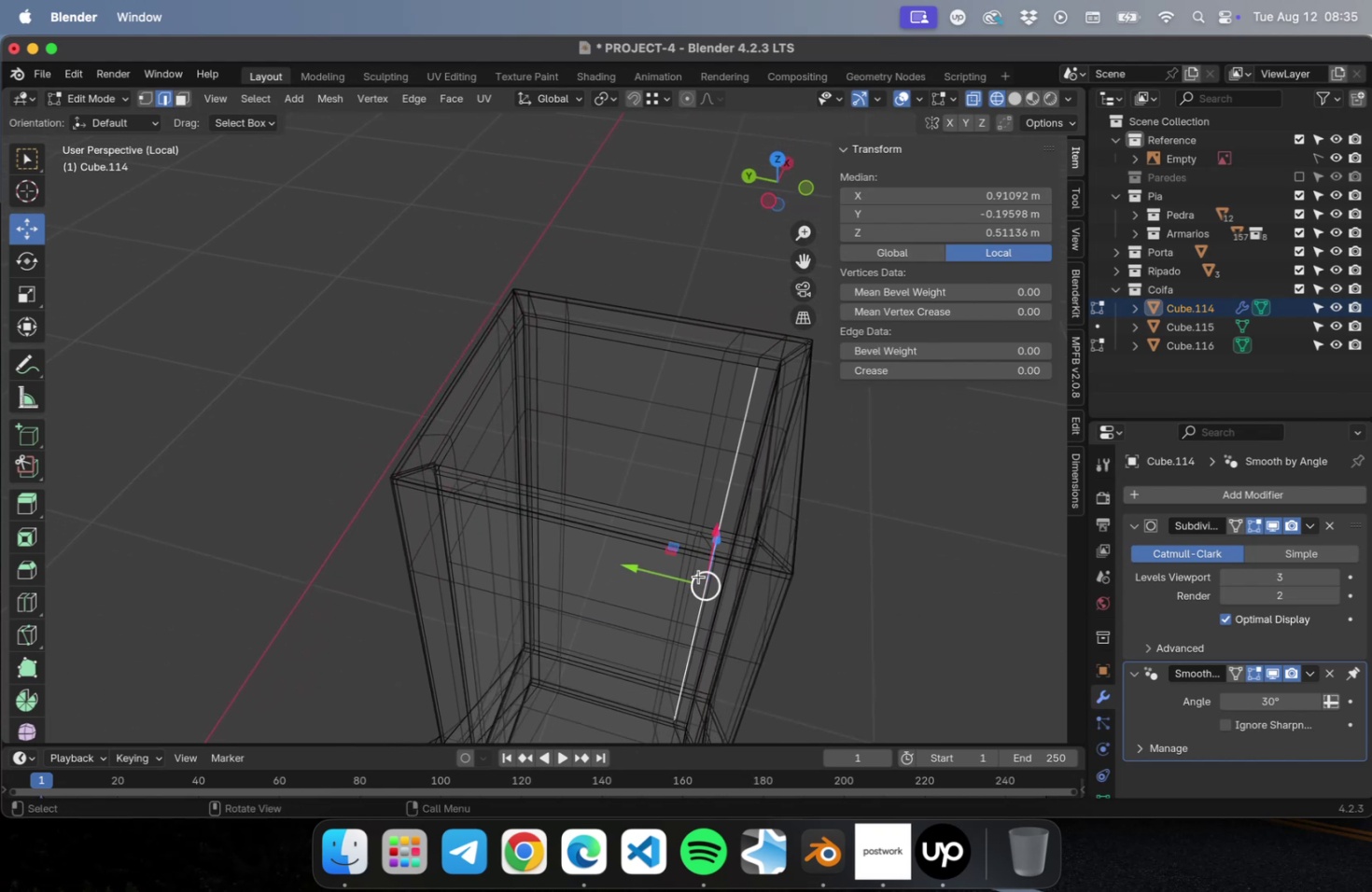 
key(Numpad7)
 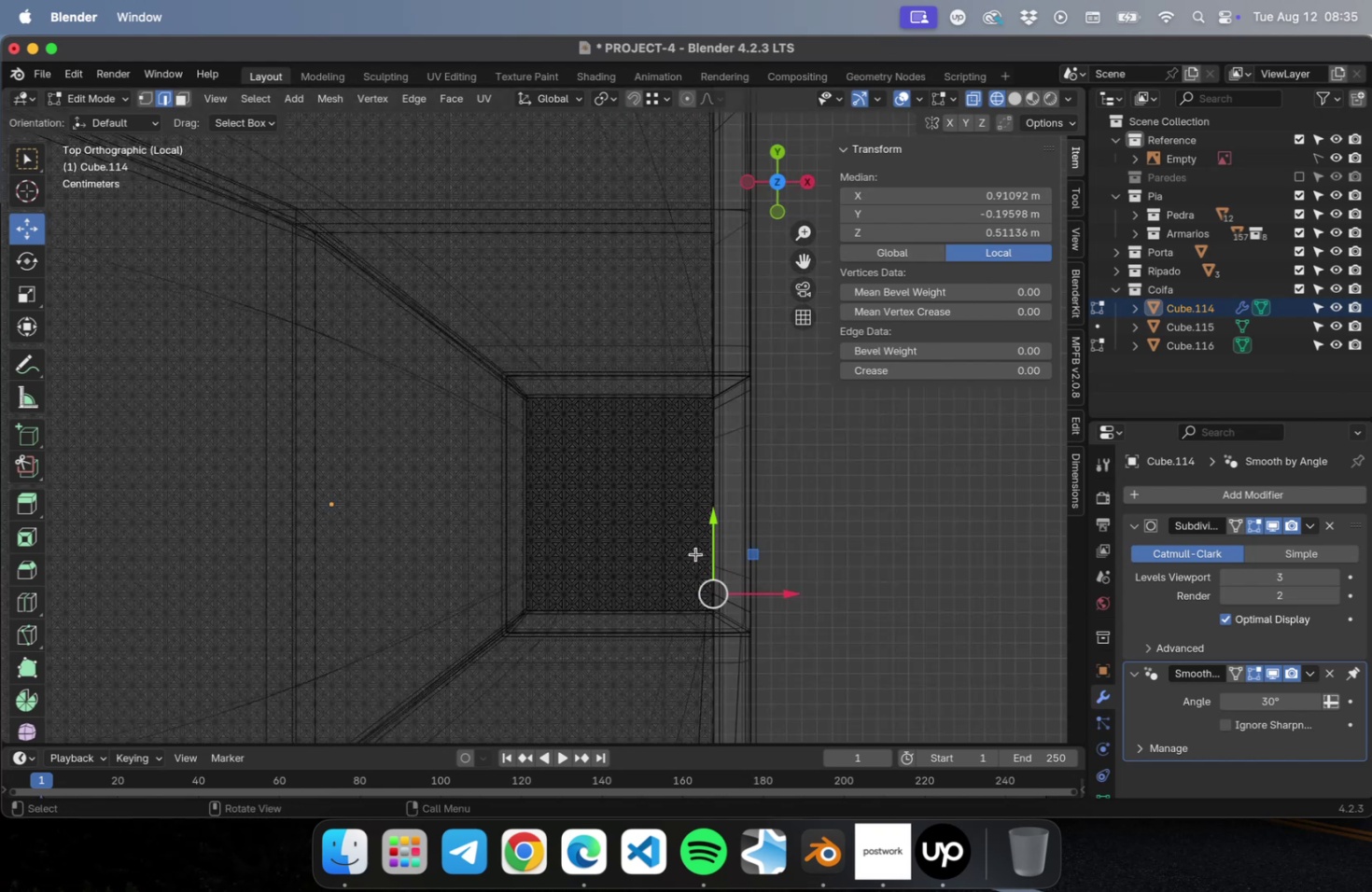 
scroll: coordinate [693, 550], scroll_direction: down, amount: 17.0
 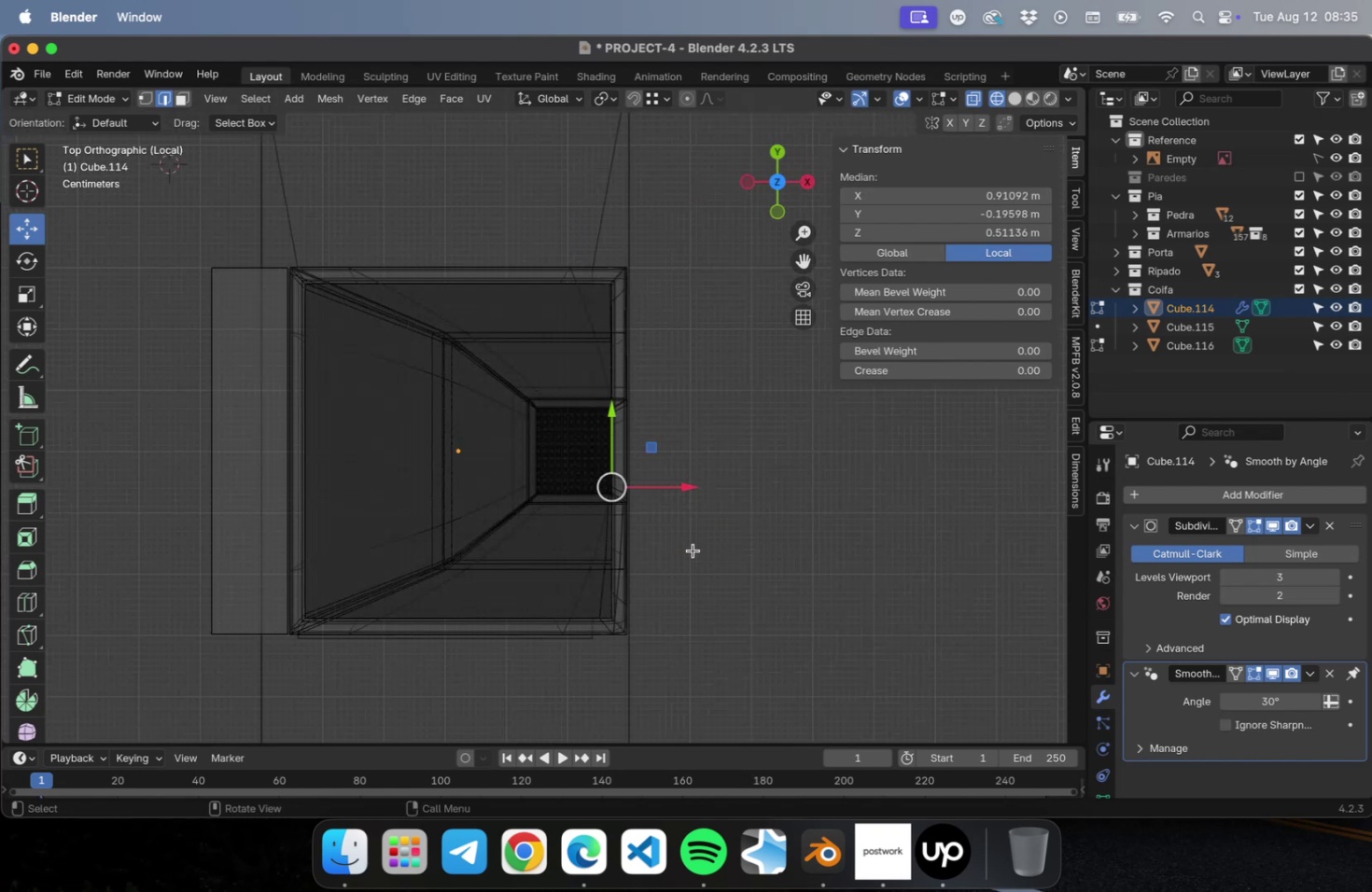 
hold_key(key=ShiftLeft, duration=0.85)
 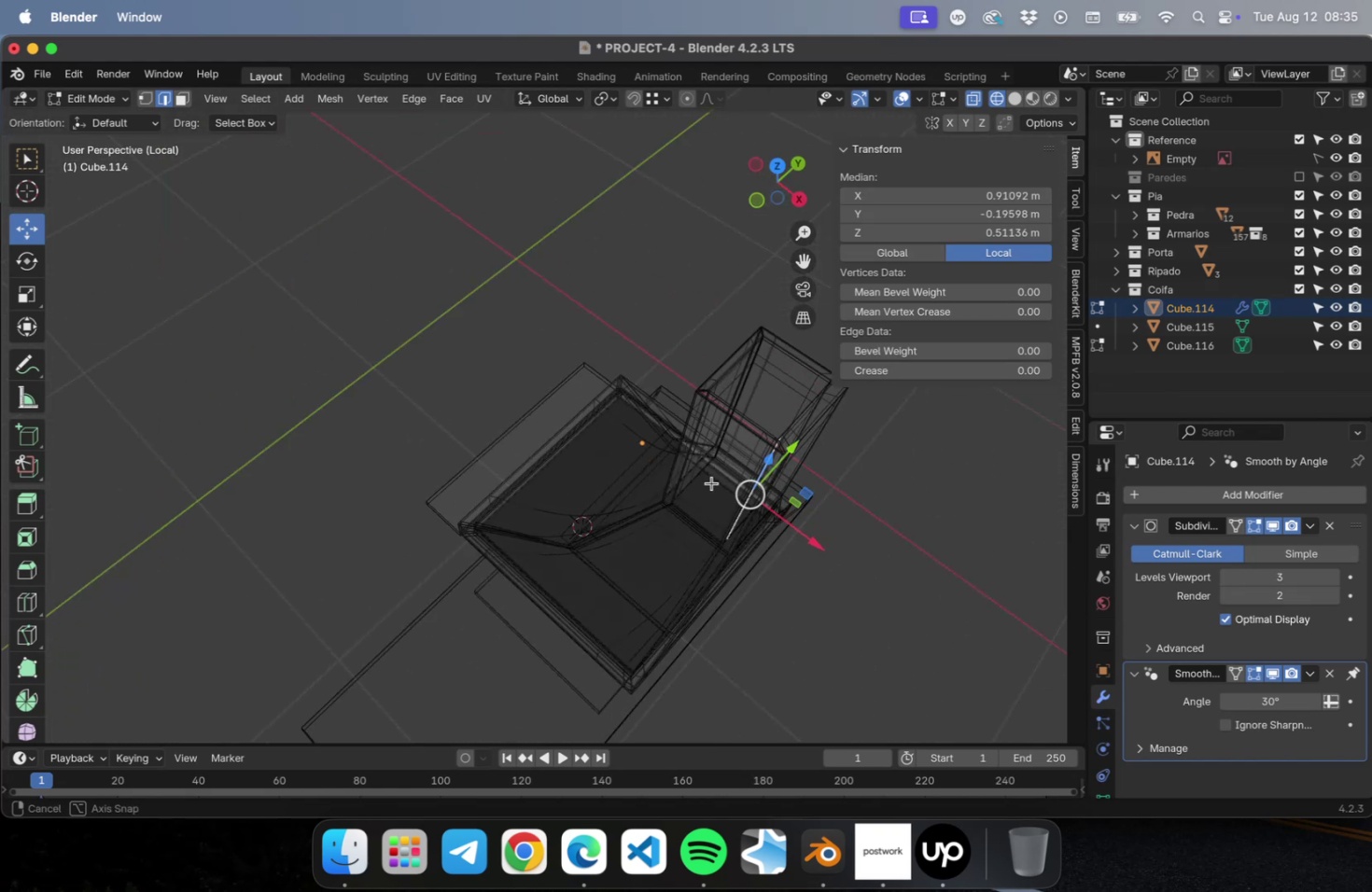 
hold_key(key=ShiftLeft, duration=0.43)
 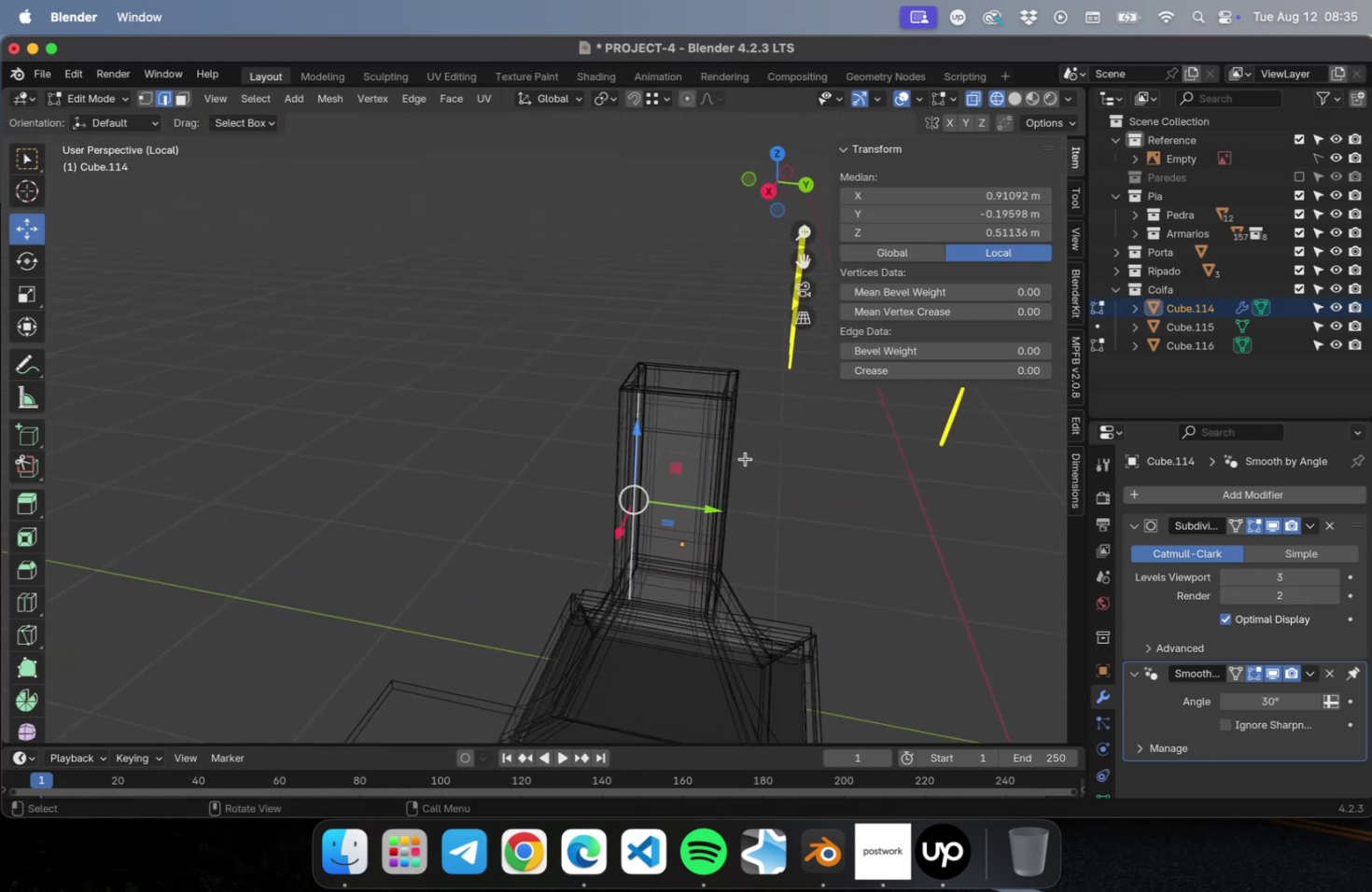 
key(NumpadDecimal)
 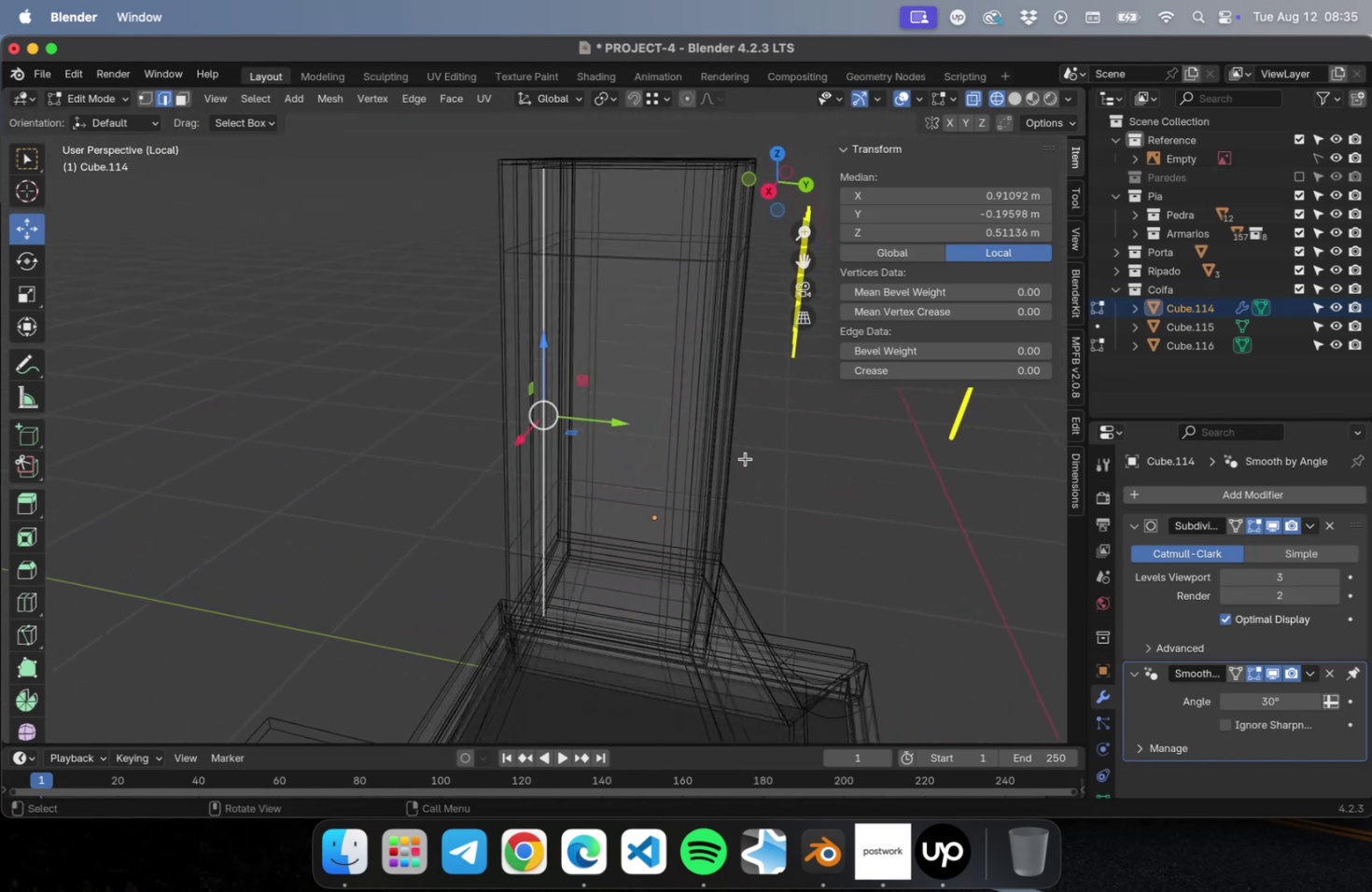 
key(Numpad3)
 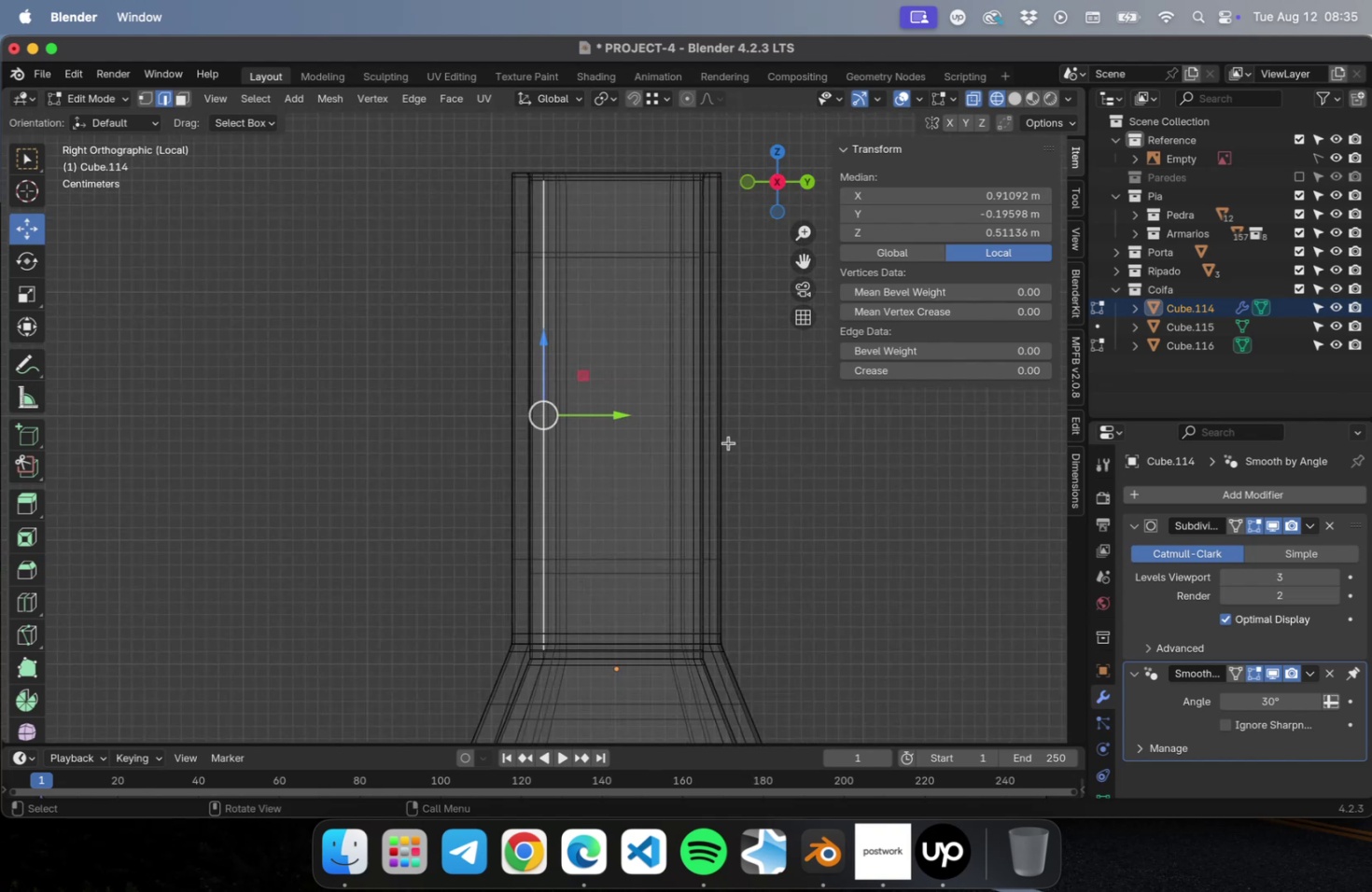 
scroll: coordinate [713, 329], scroll_direction: up, amount: 8.0
 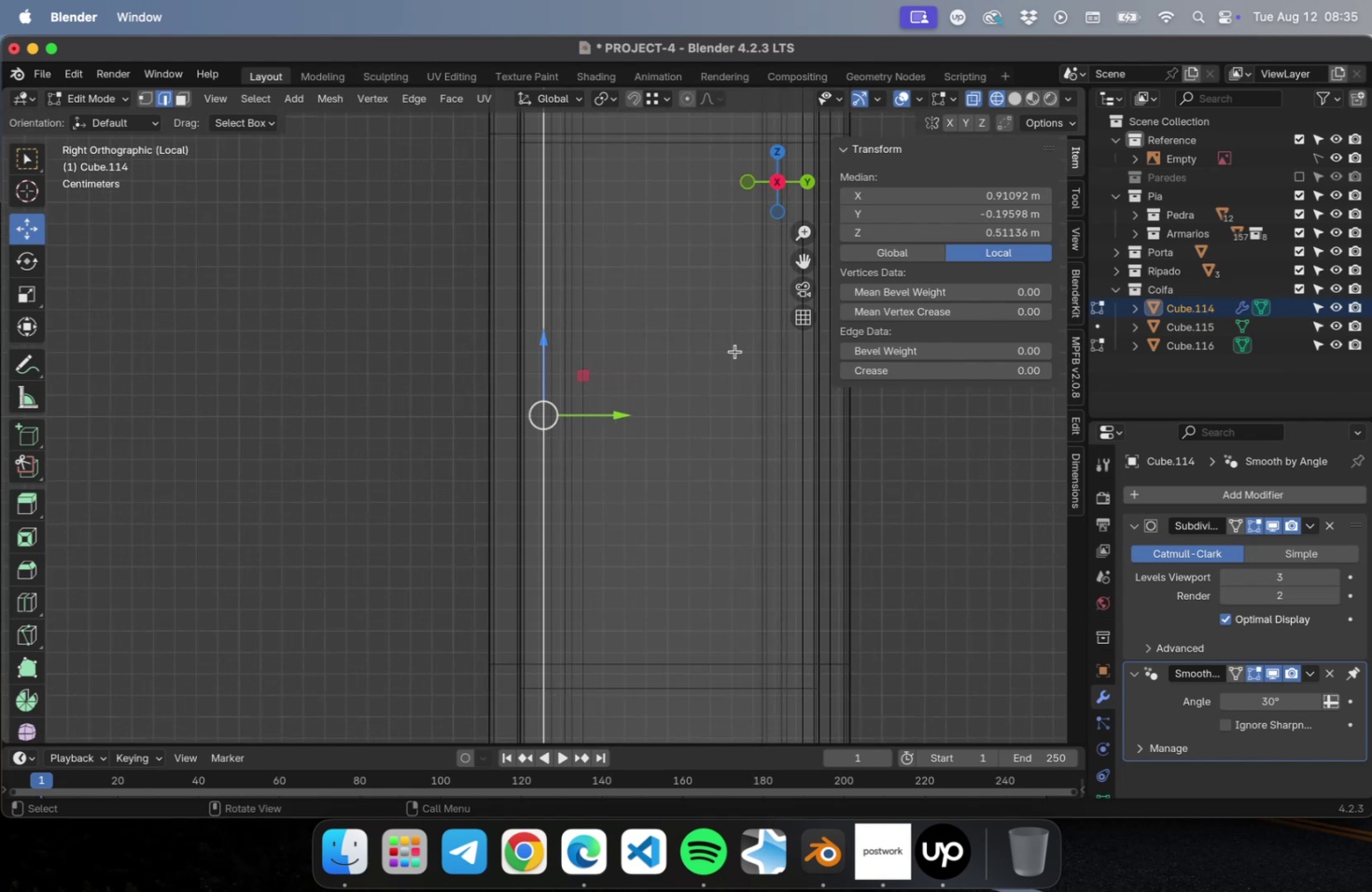 
hold_key(key=ShiftLeft, duration=0.63)
 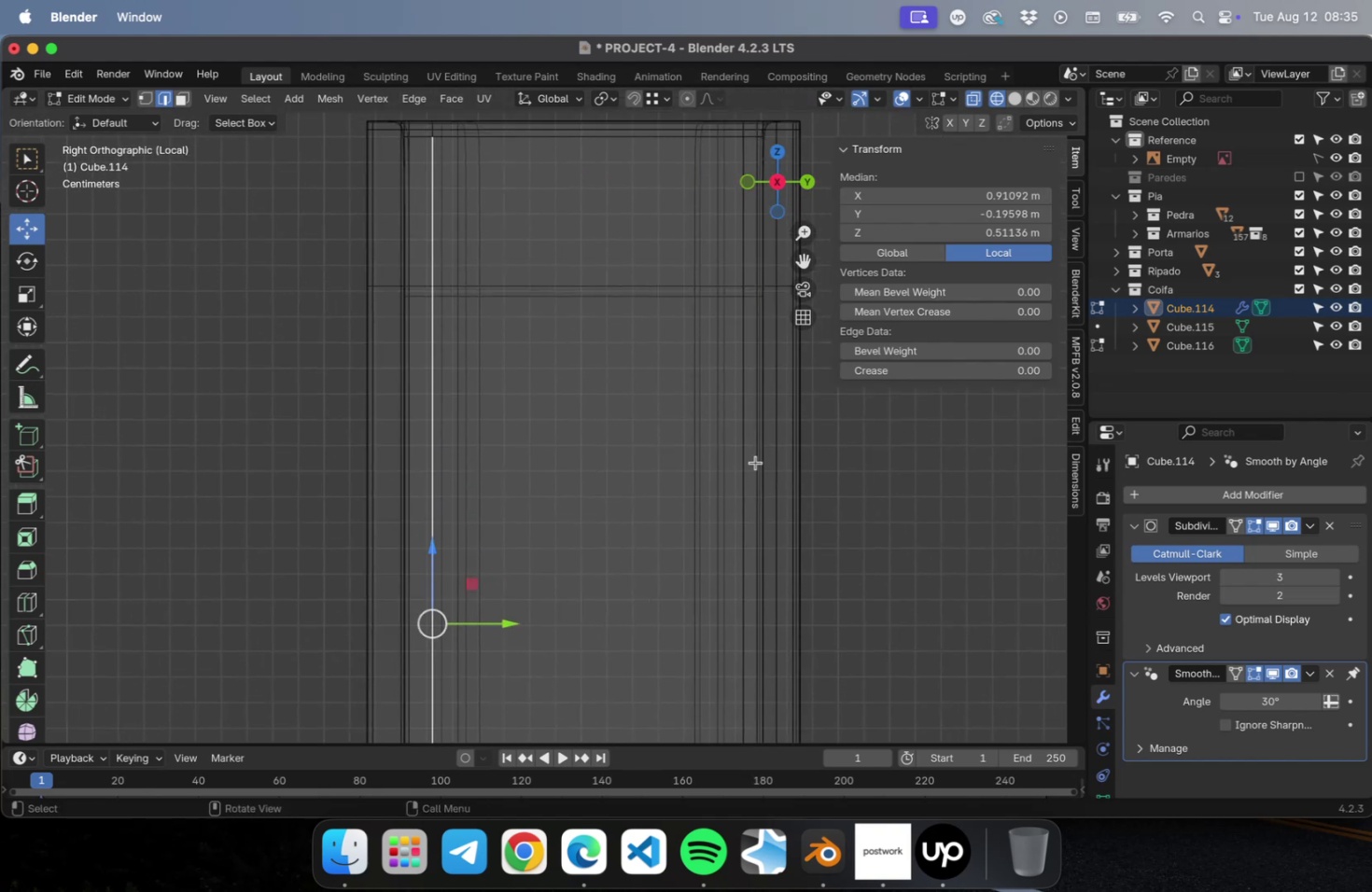 
hold_key(key=ShiftLeft, duration=0.42)
 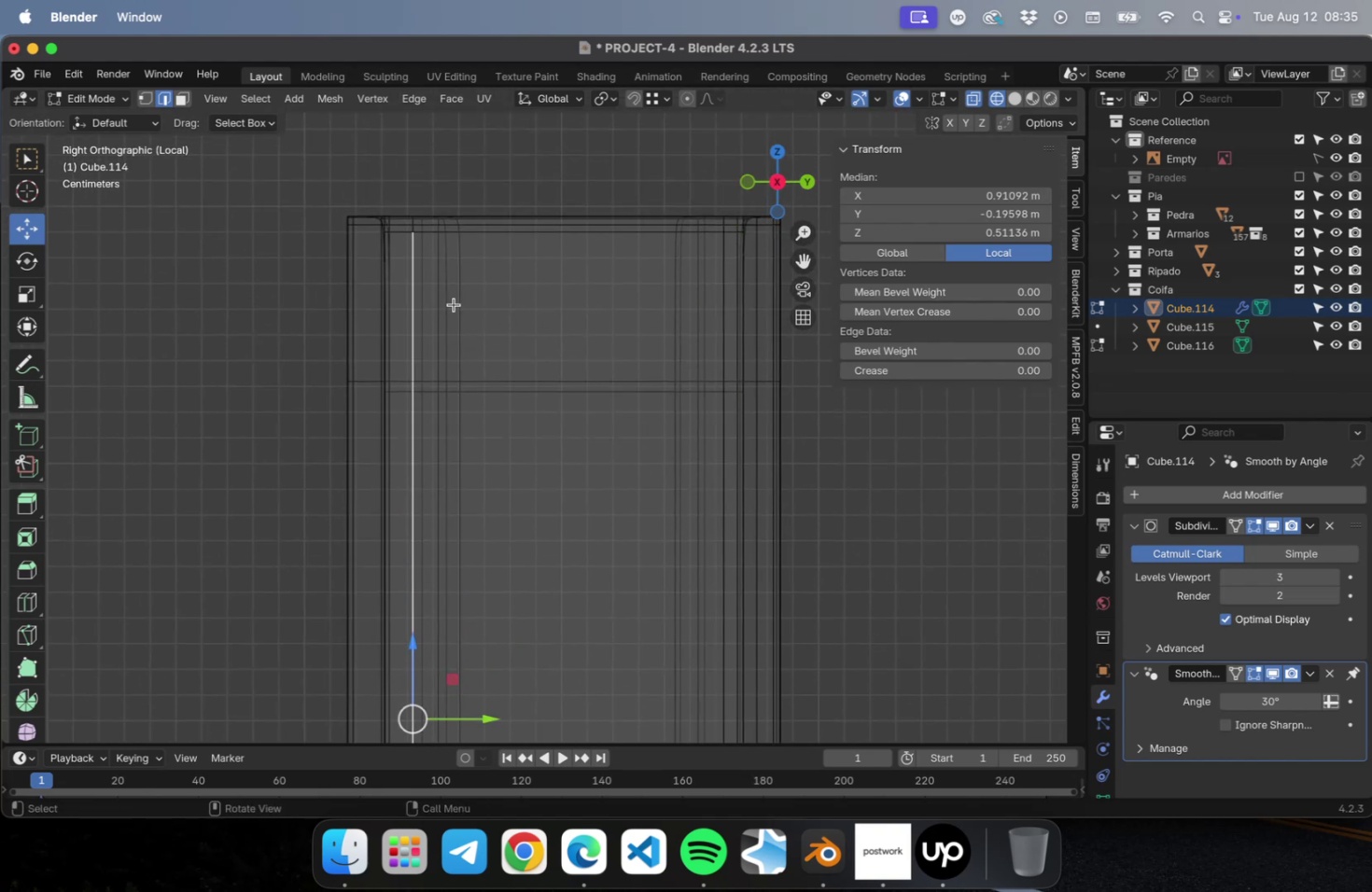 
double_click([461, 300])
 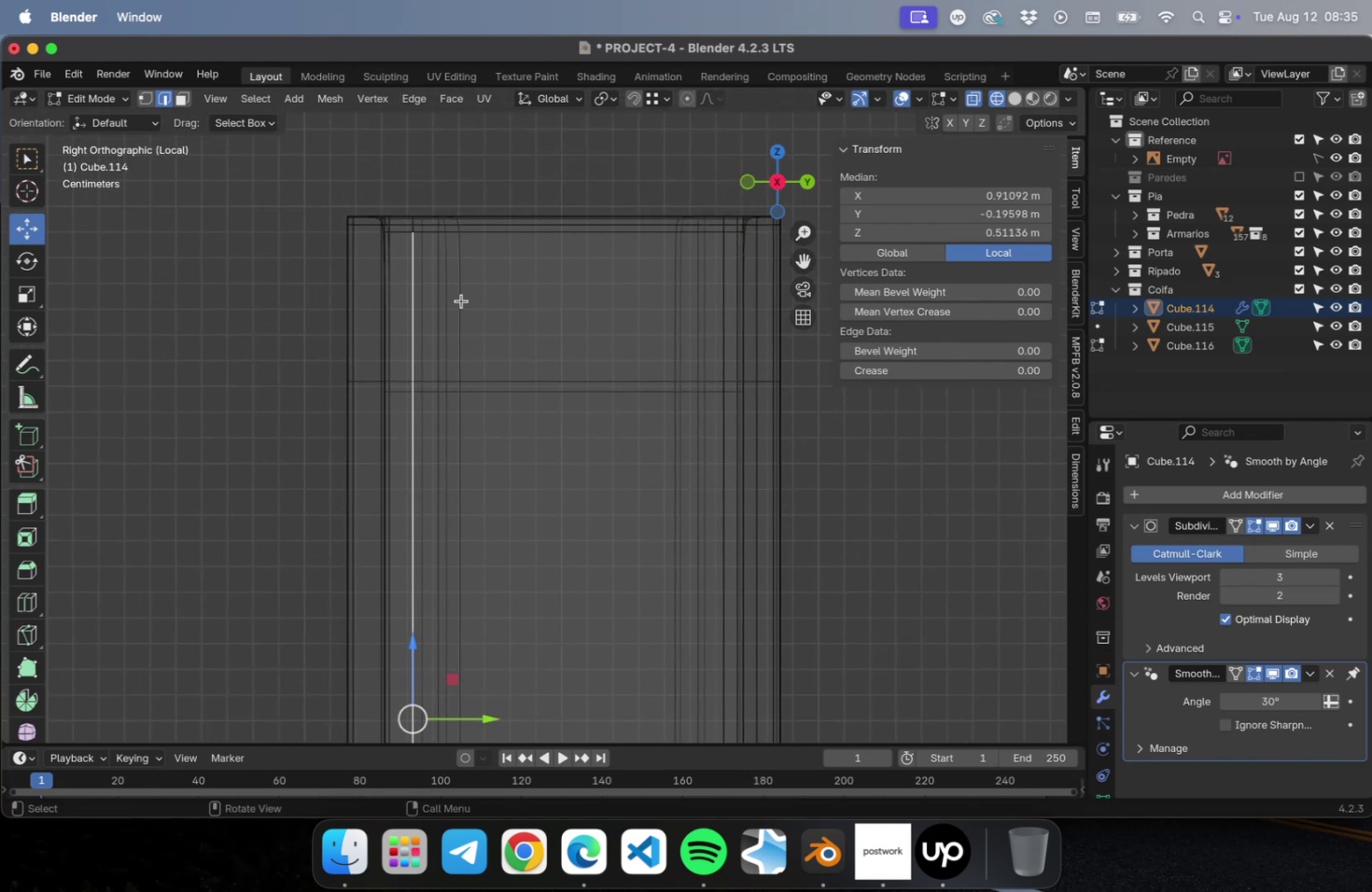 
left_click_drag(start_coordinate=[475, 293], to_coordinate=[455, 323])
 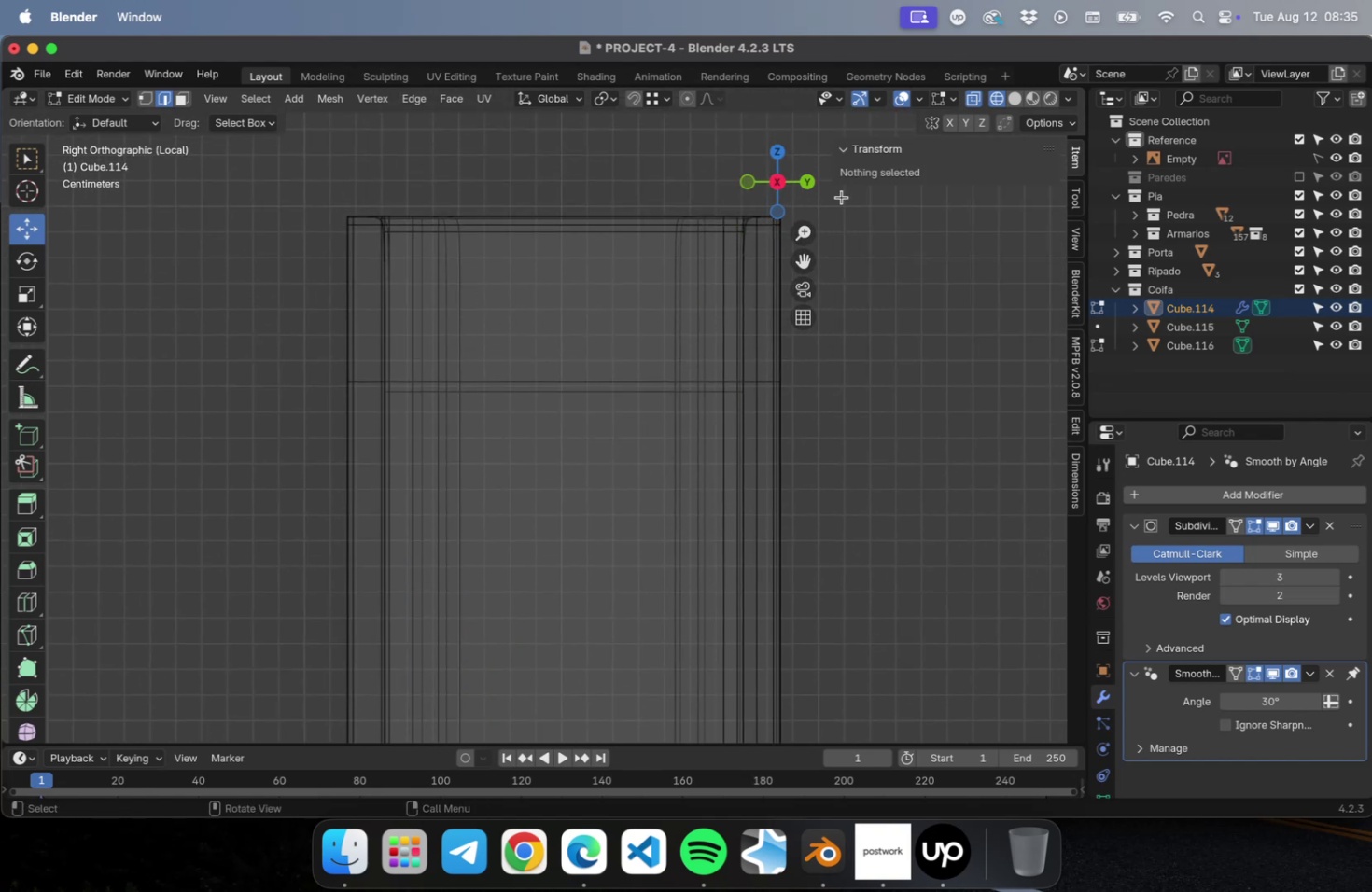 
scroll: coordinate [613, 375], scroll_direction: down, amount: 16.0
 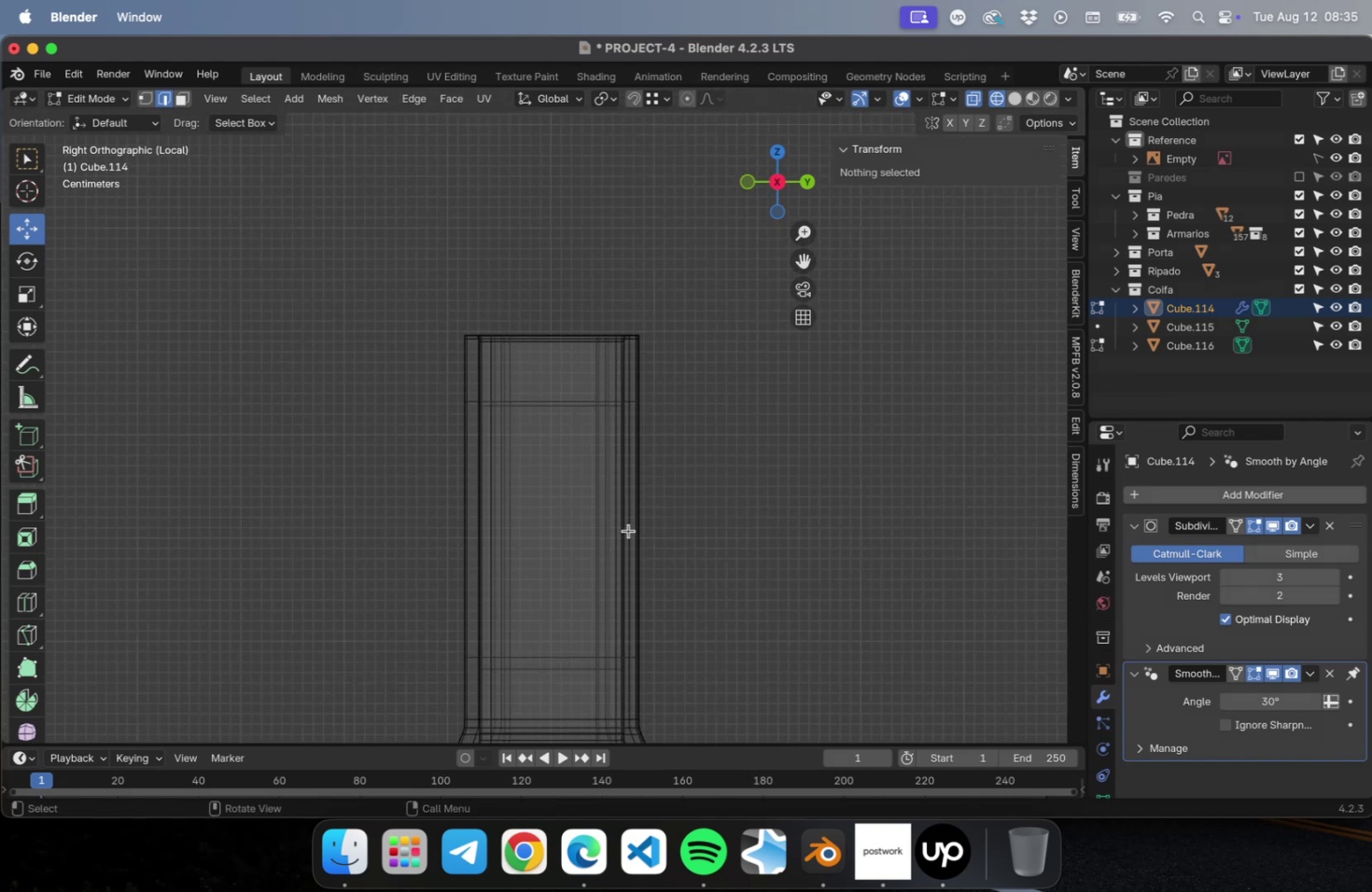 
key(Tab)
 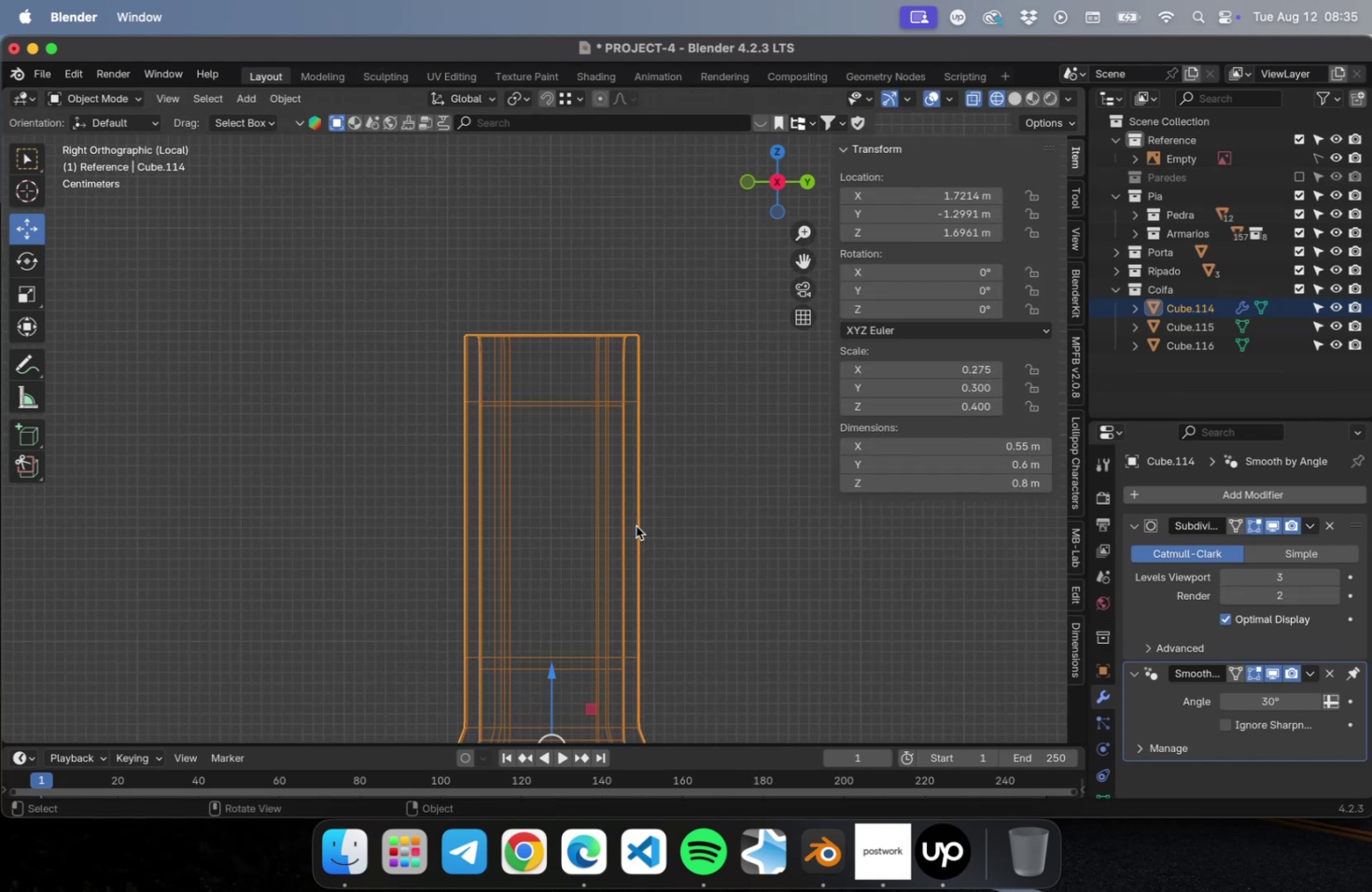 
scroll: coordinate [637, 527], scroll_direction: down, amount: 4.0
 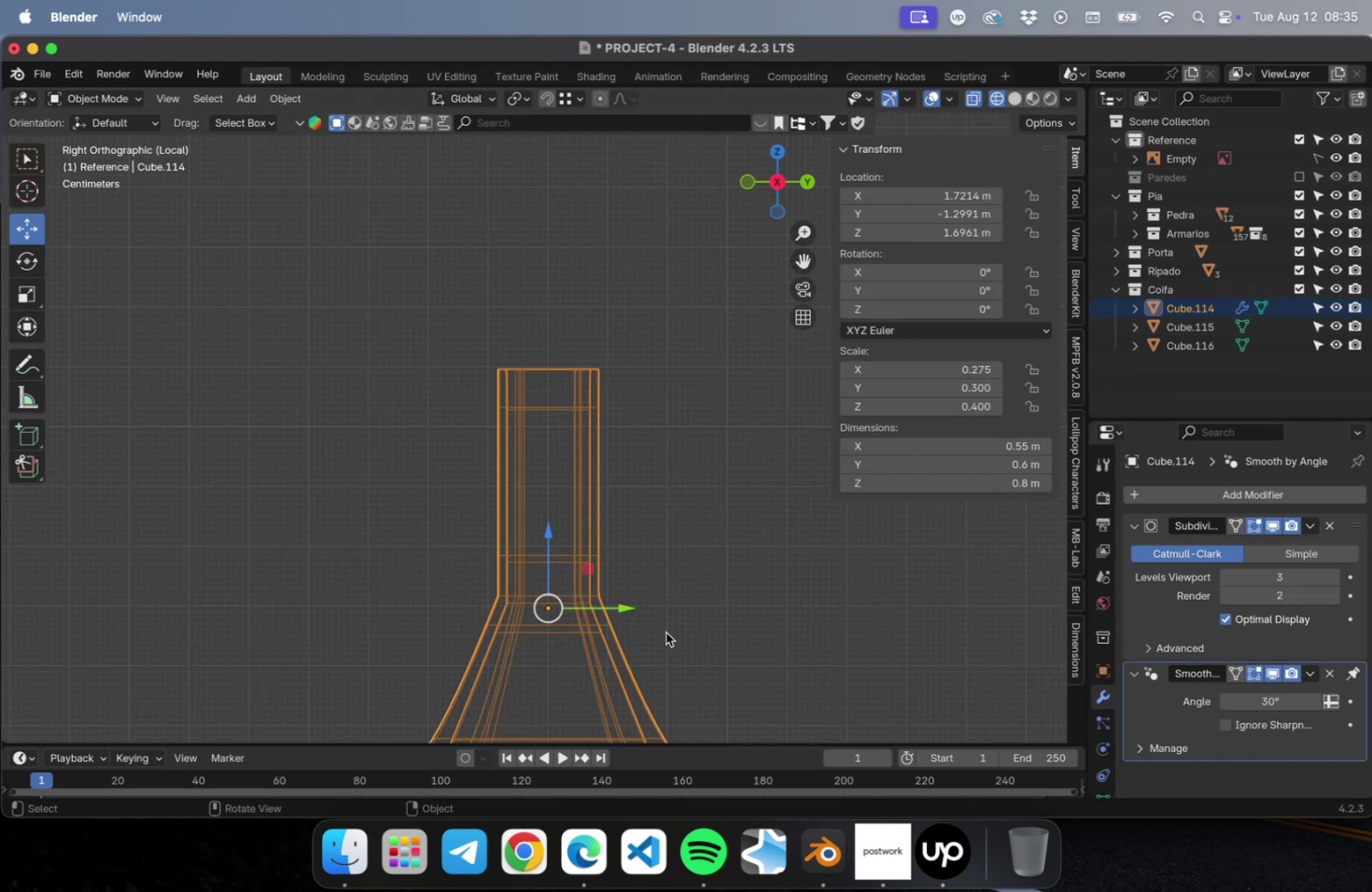 
hold_key(key=ShiftLeft, duration=1.31)
 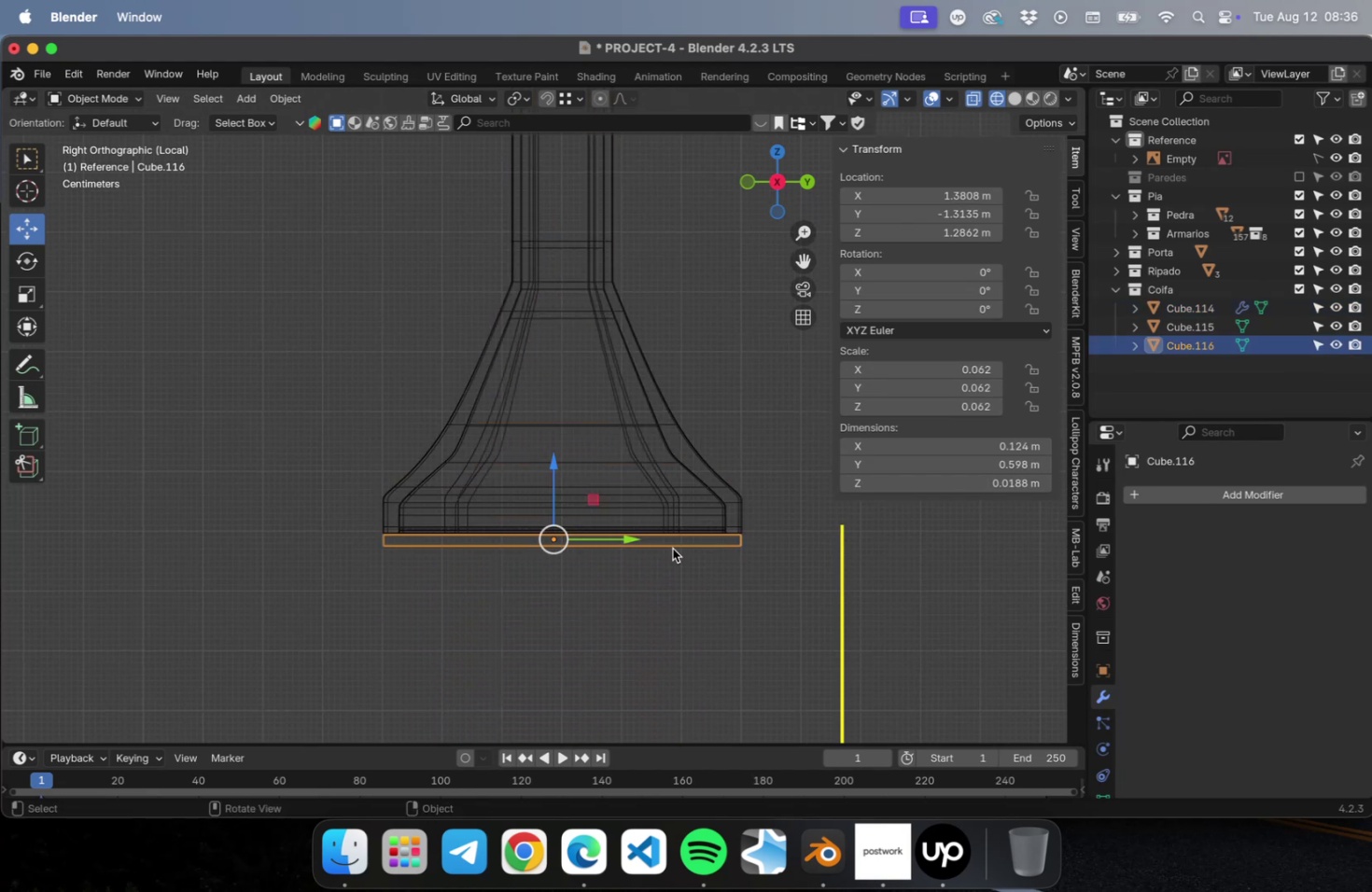 
key(Tab)
 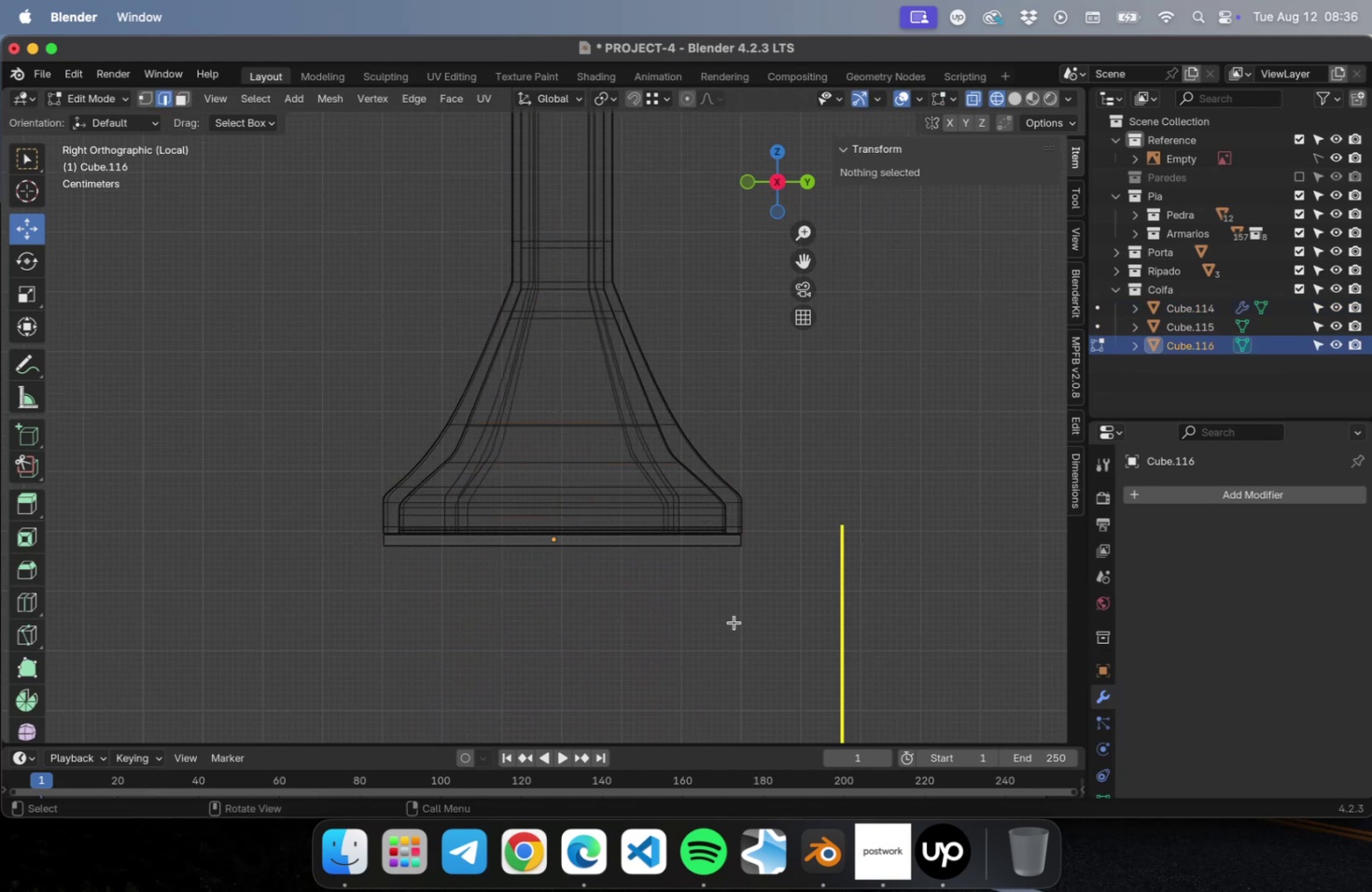 
key(1)
 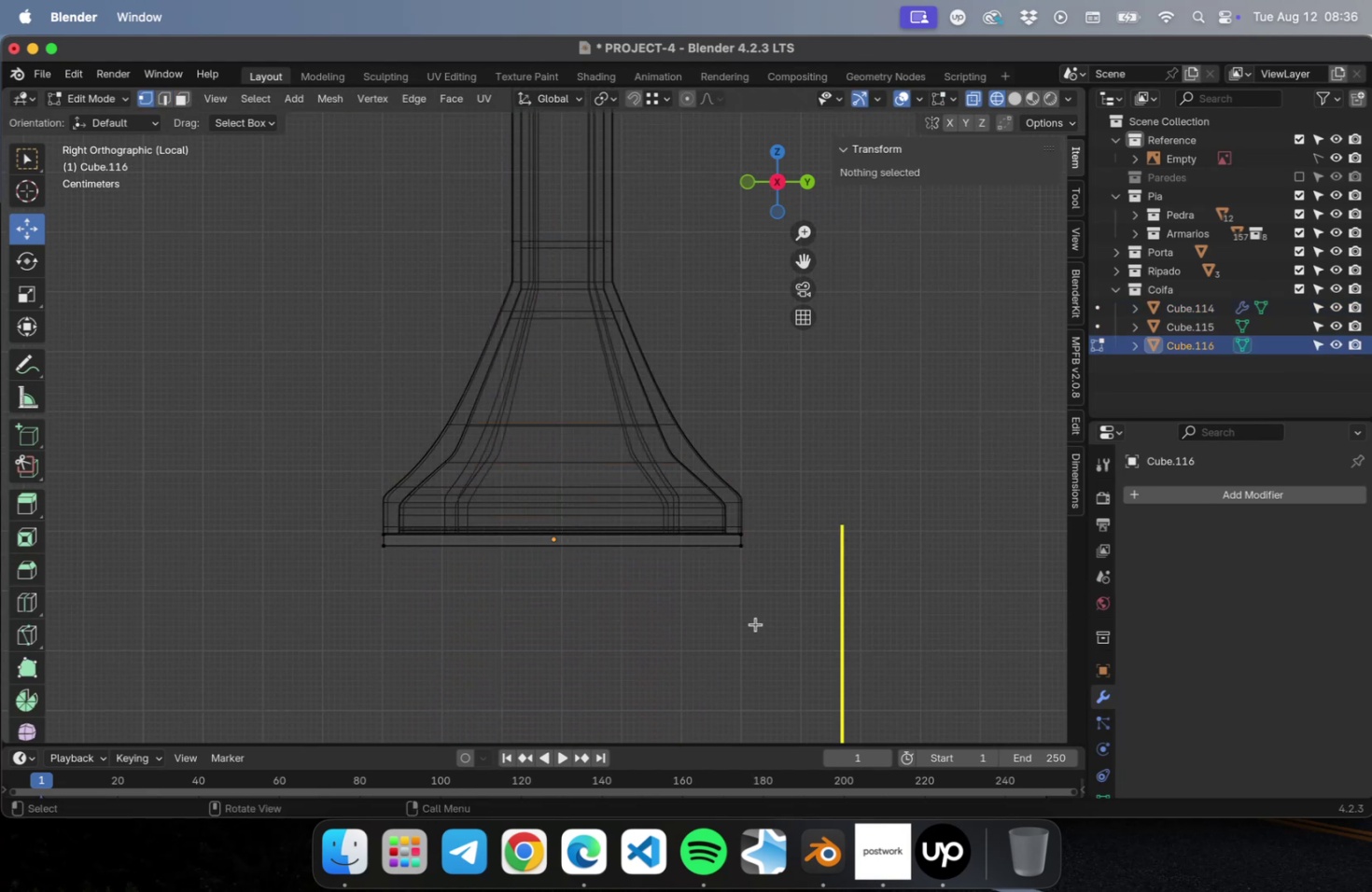 
left_click_drag(start_coordinate=[759, 620], to_coordinate=[305, 482])
 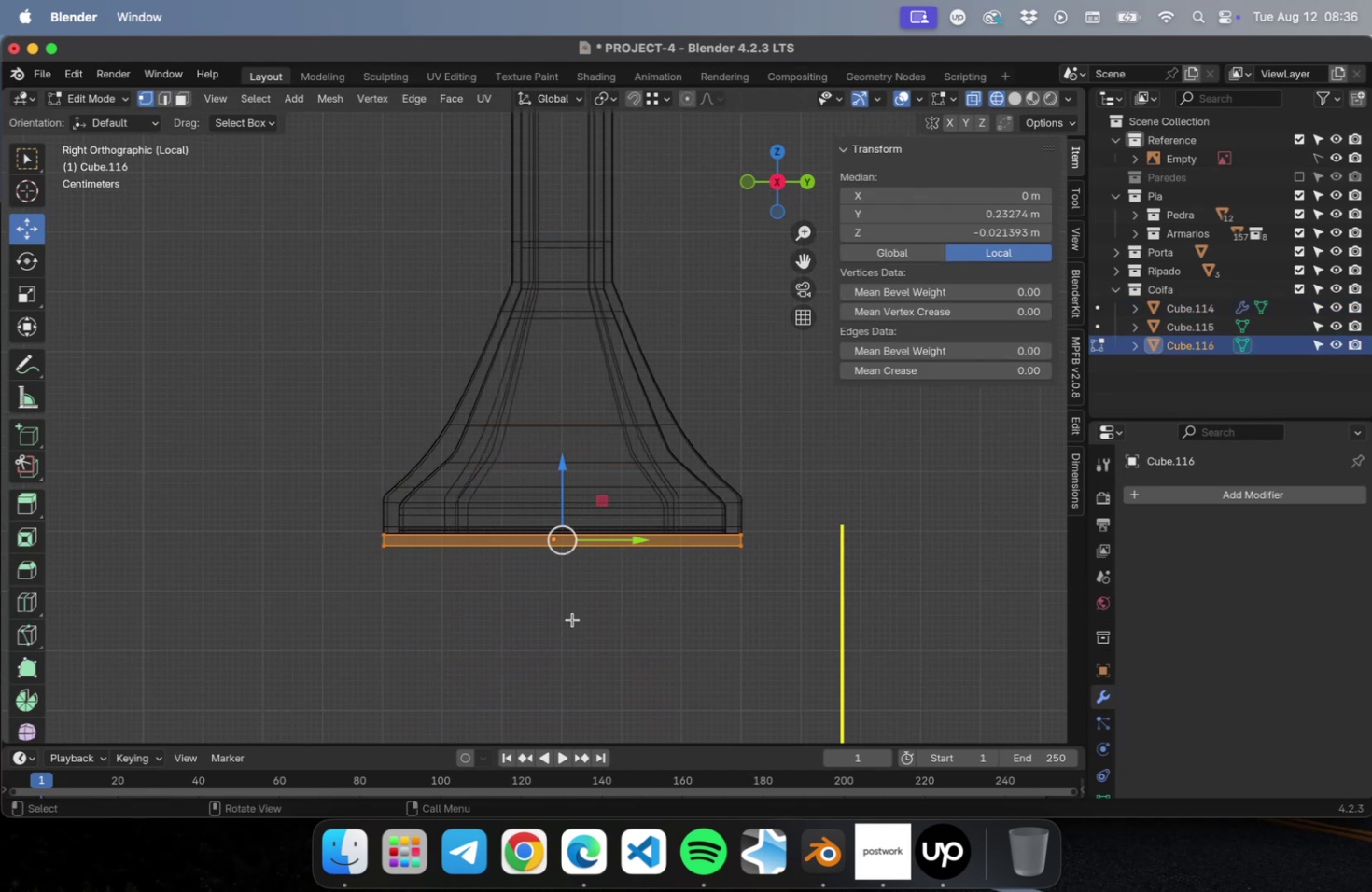 
scroll: coordinate [618, 611], scroll_direction: up, amount: 2.0
 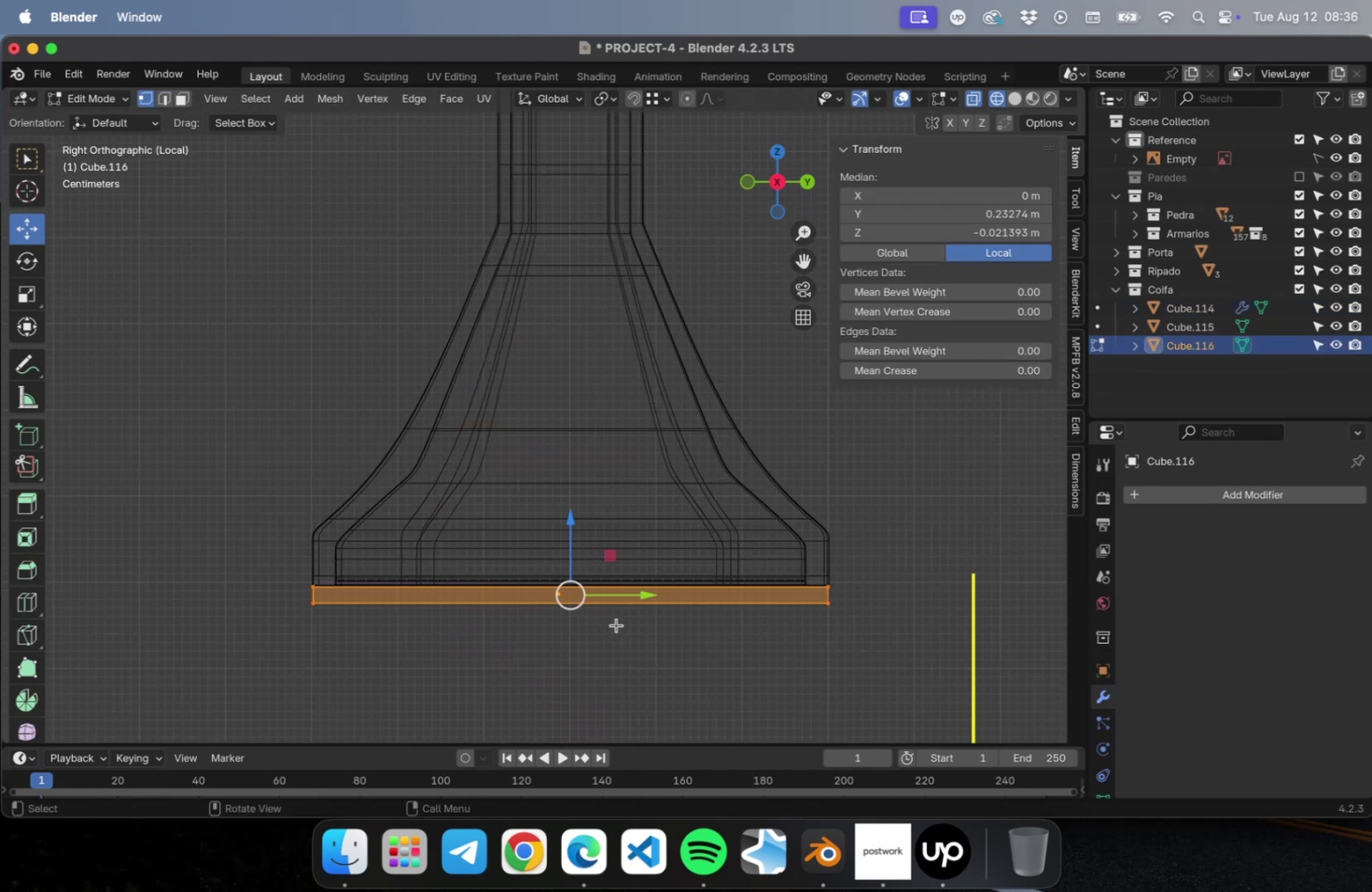 
hold_key(key=ShiftLeft, duration=0.48)
 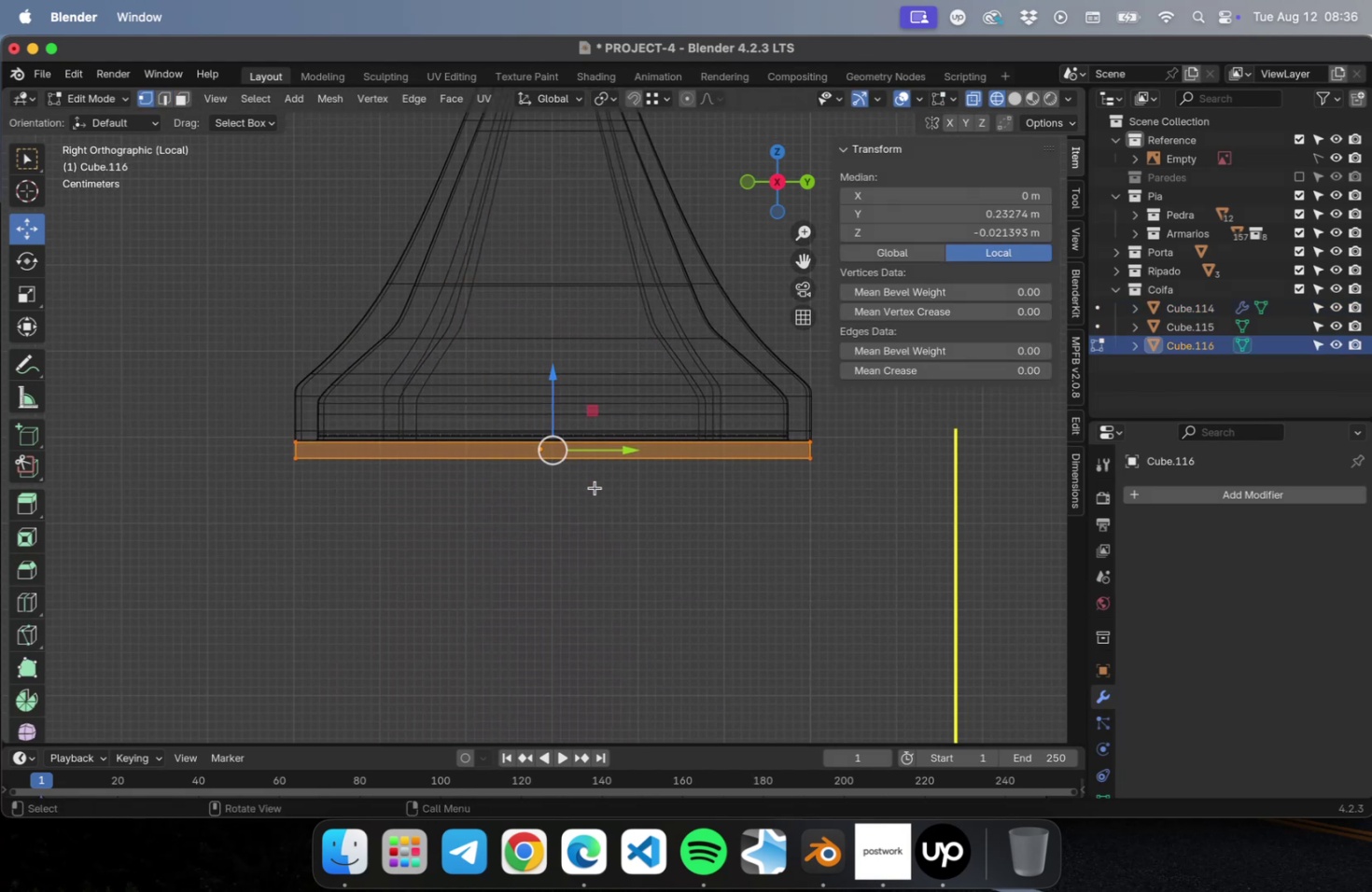 
type(sy)
 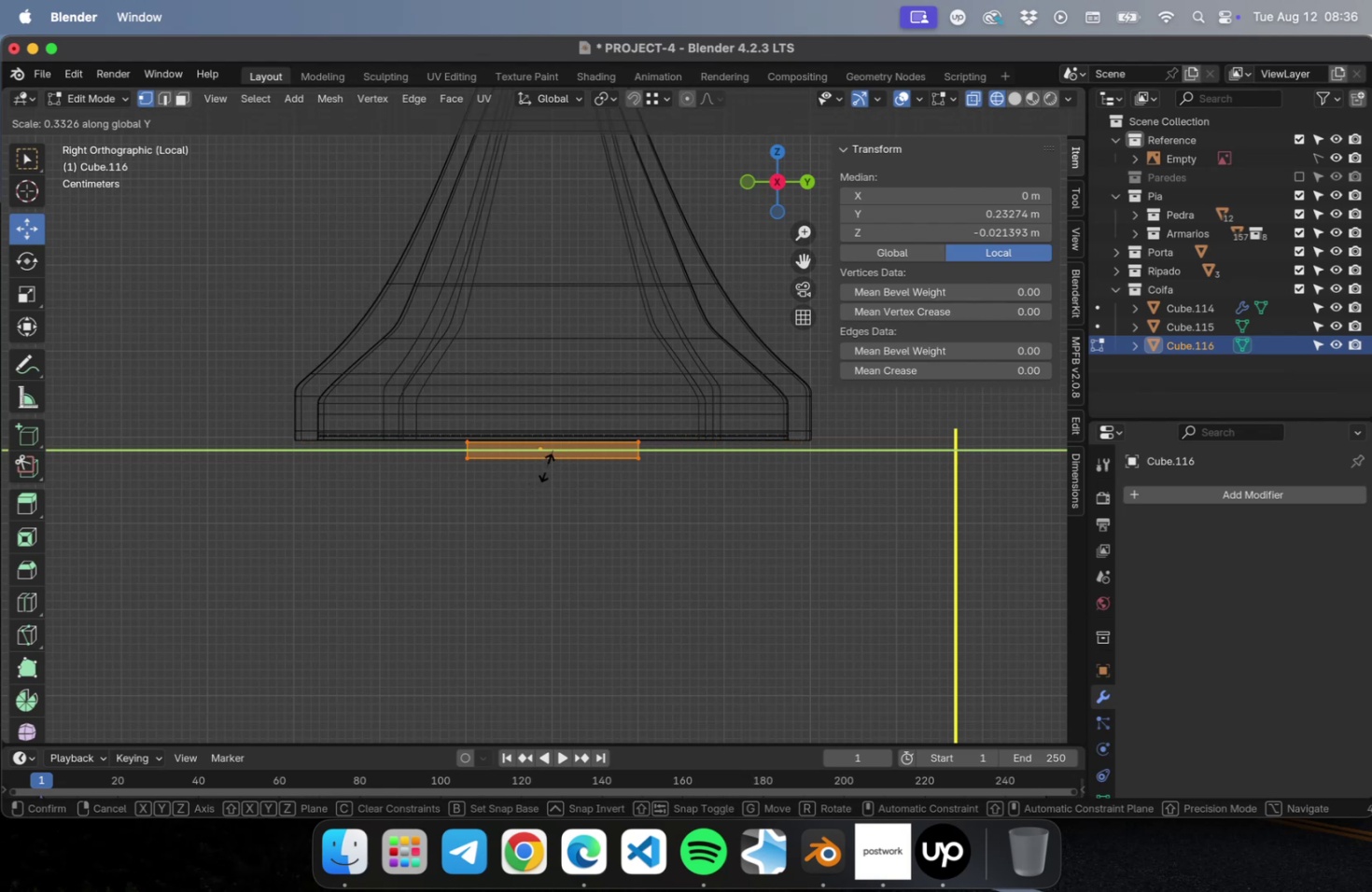 
left_click([546, 462])
 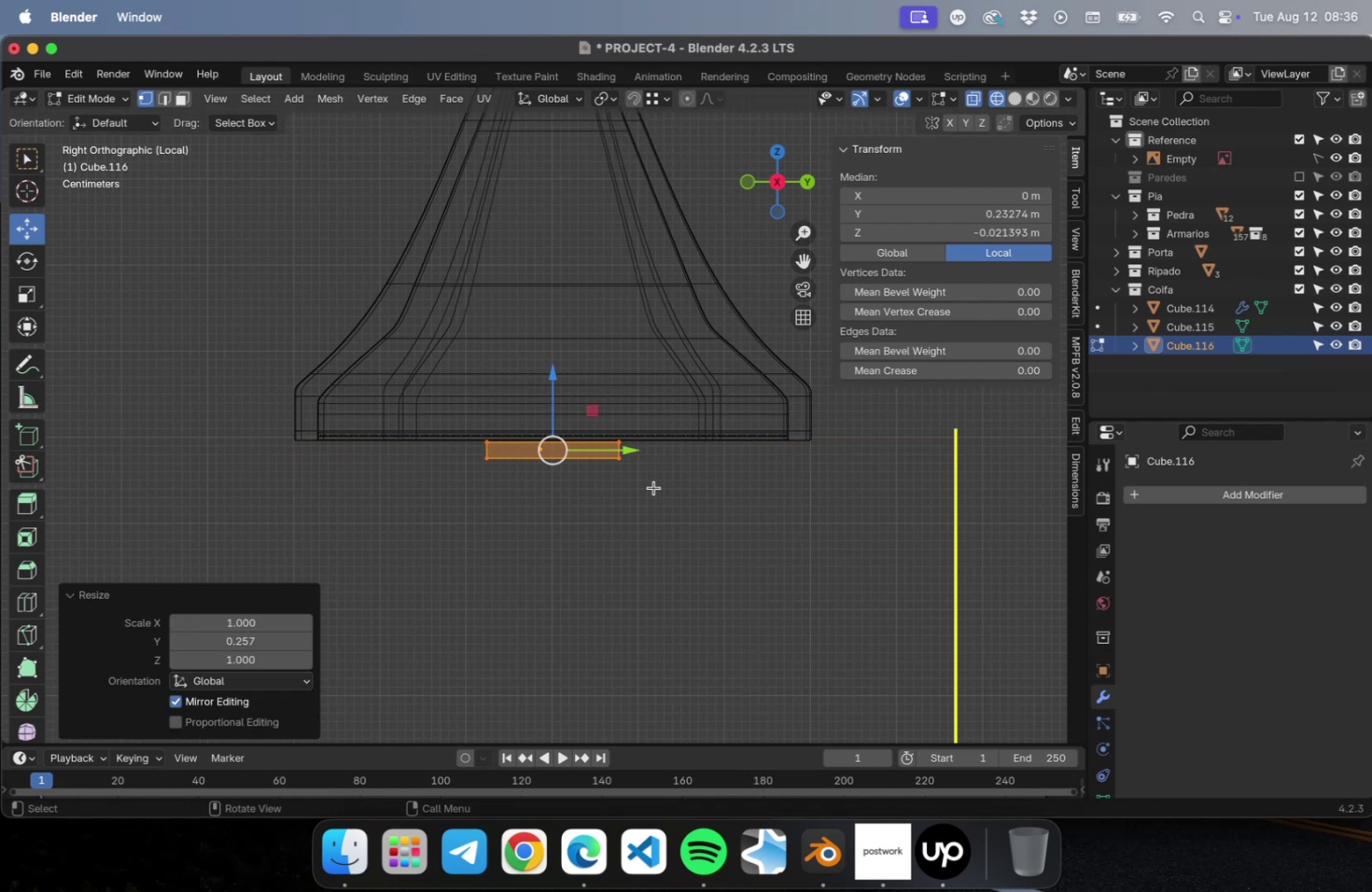 
left_click_drag(start_coordinate=[656, 486], to_coordinate=[452, 457])
 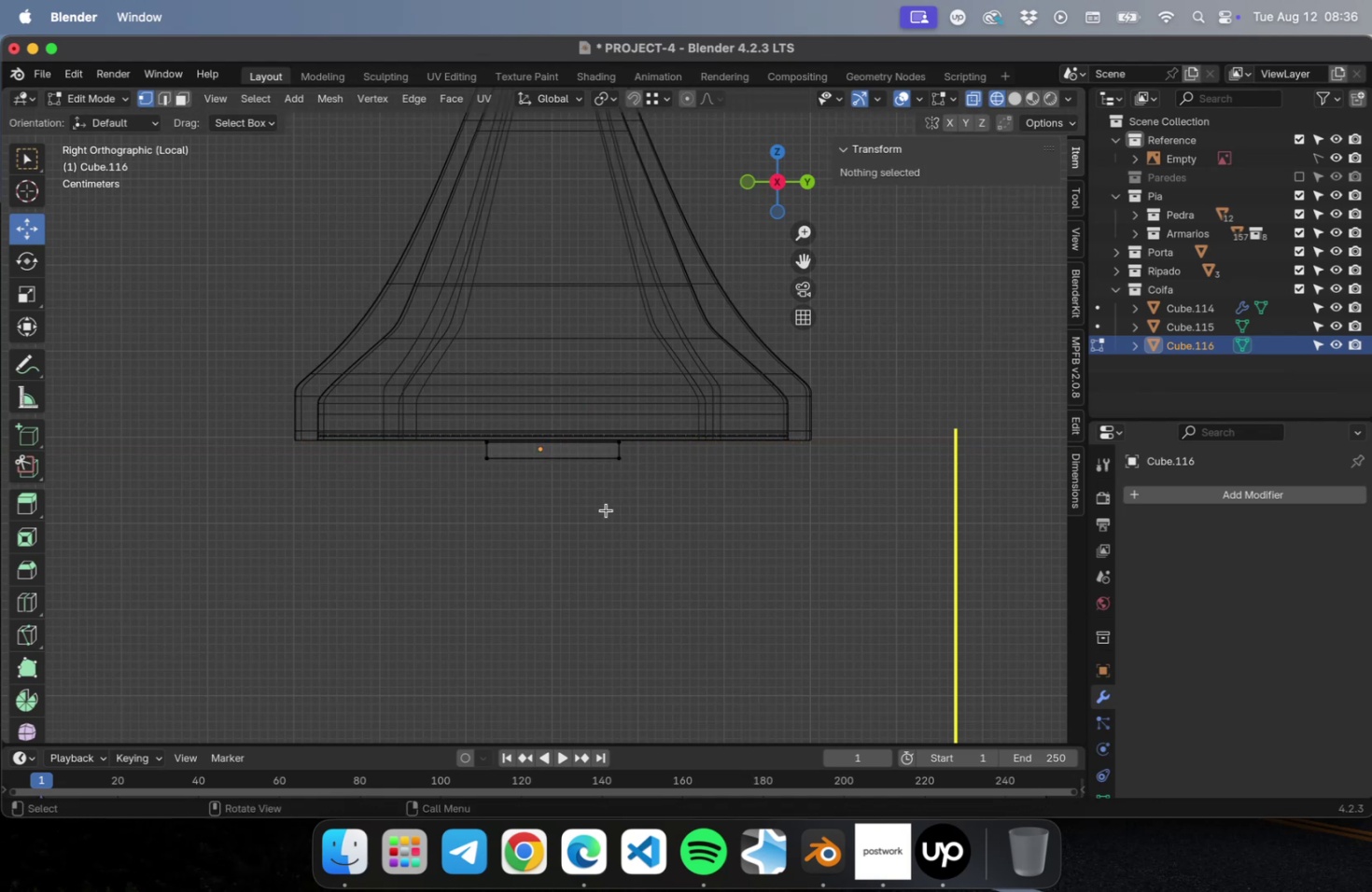 
left_click_drag(start_coordinate=[628, 500], to_coordinate=[455, 451])
 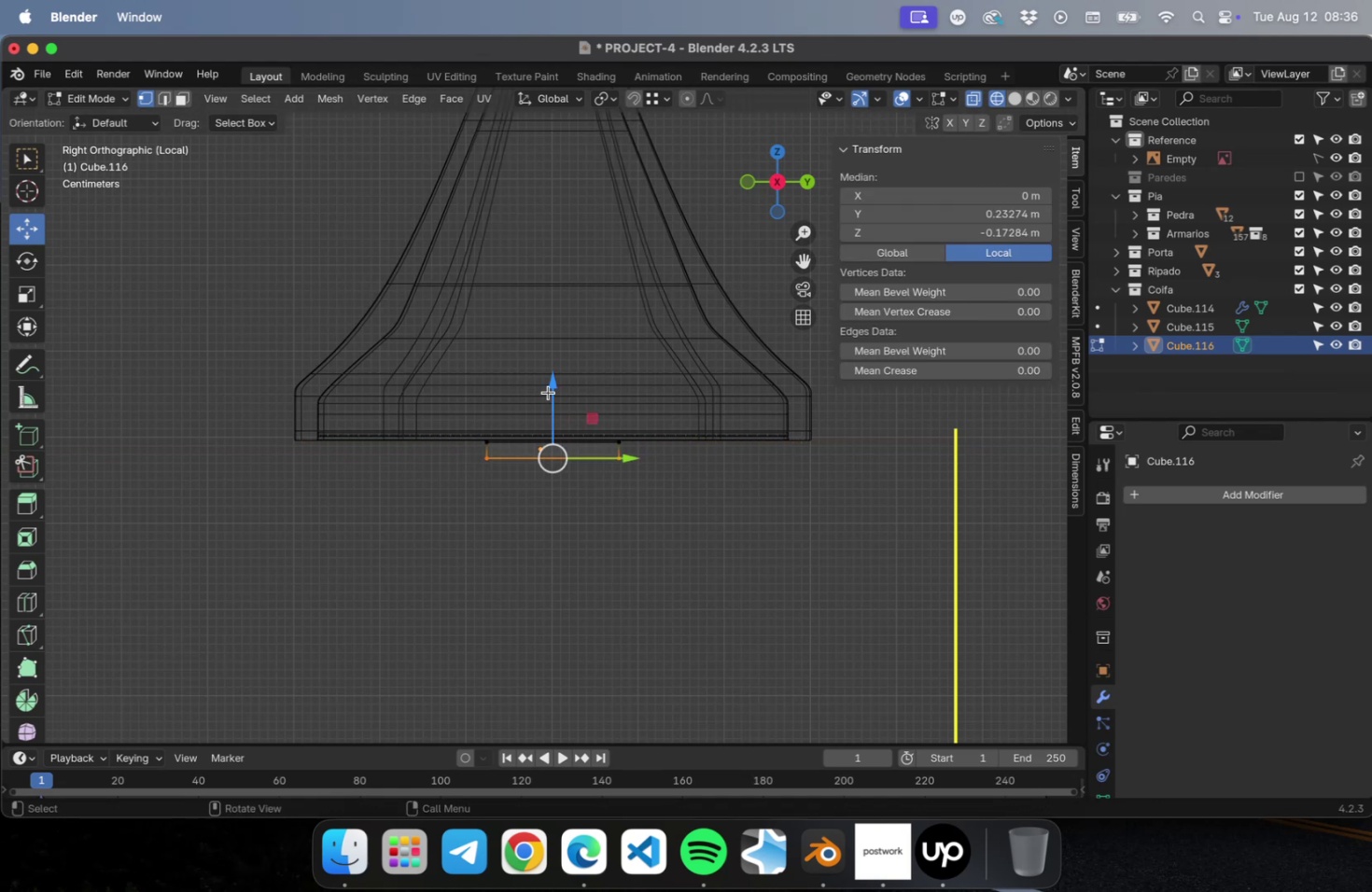 
left_click_drag(start_coordinate=[548, 391], to_coordinate=[547, 403])
 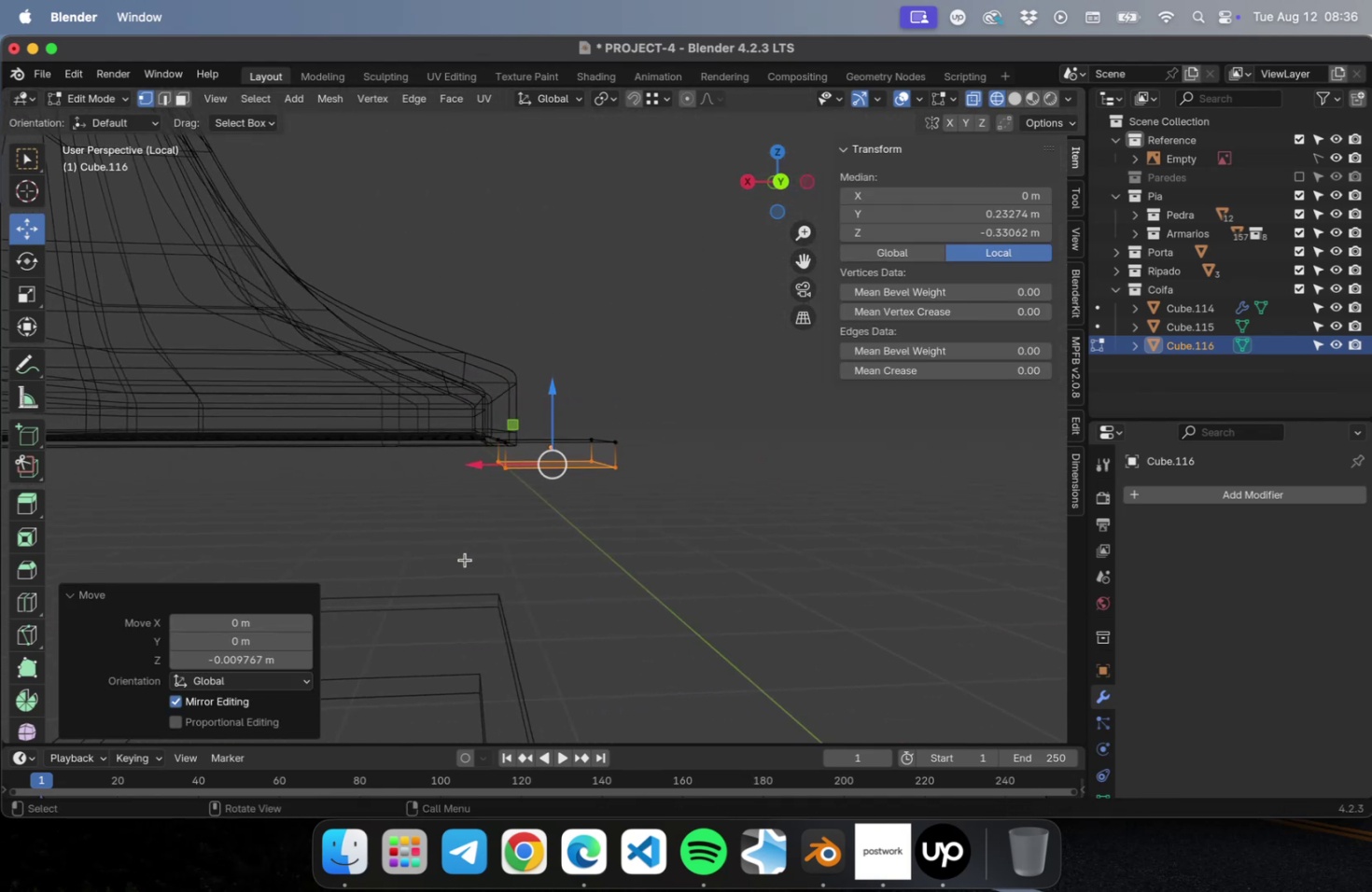 
key(Numpad1)
 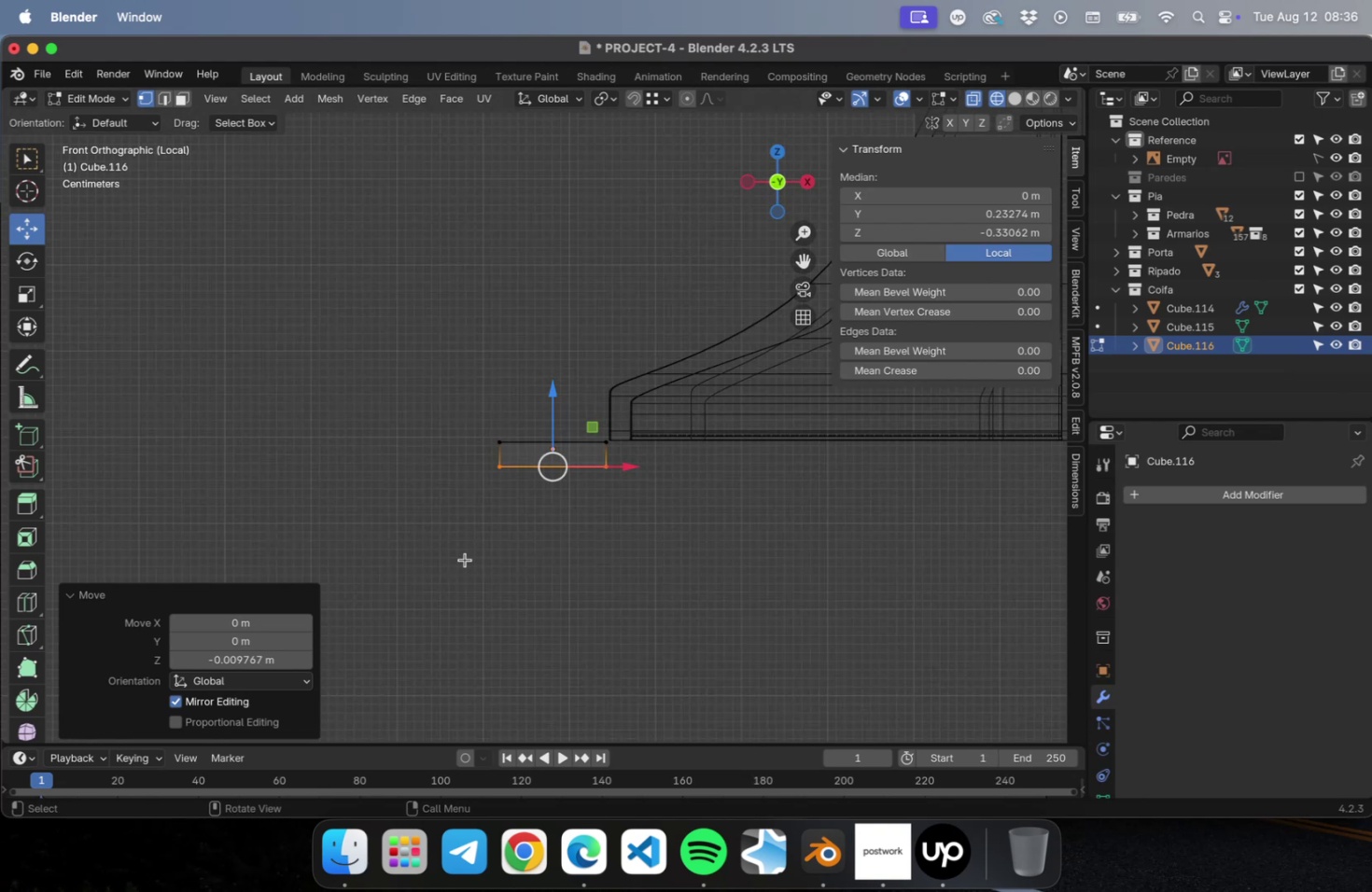 
left_click_drag(start_coordinate=[484, 381], to_coordinate=[532, 561])
 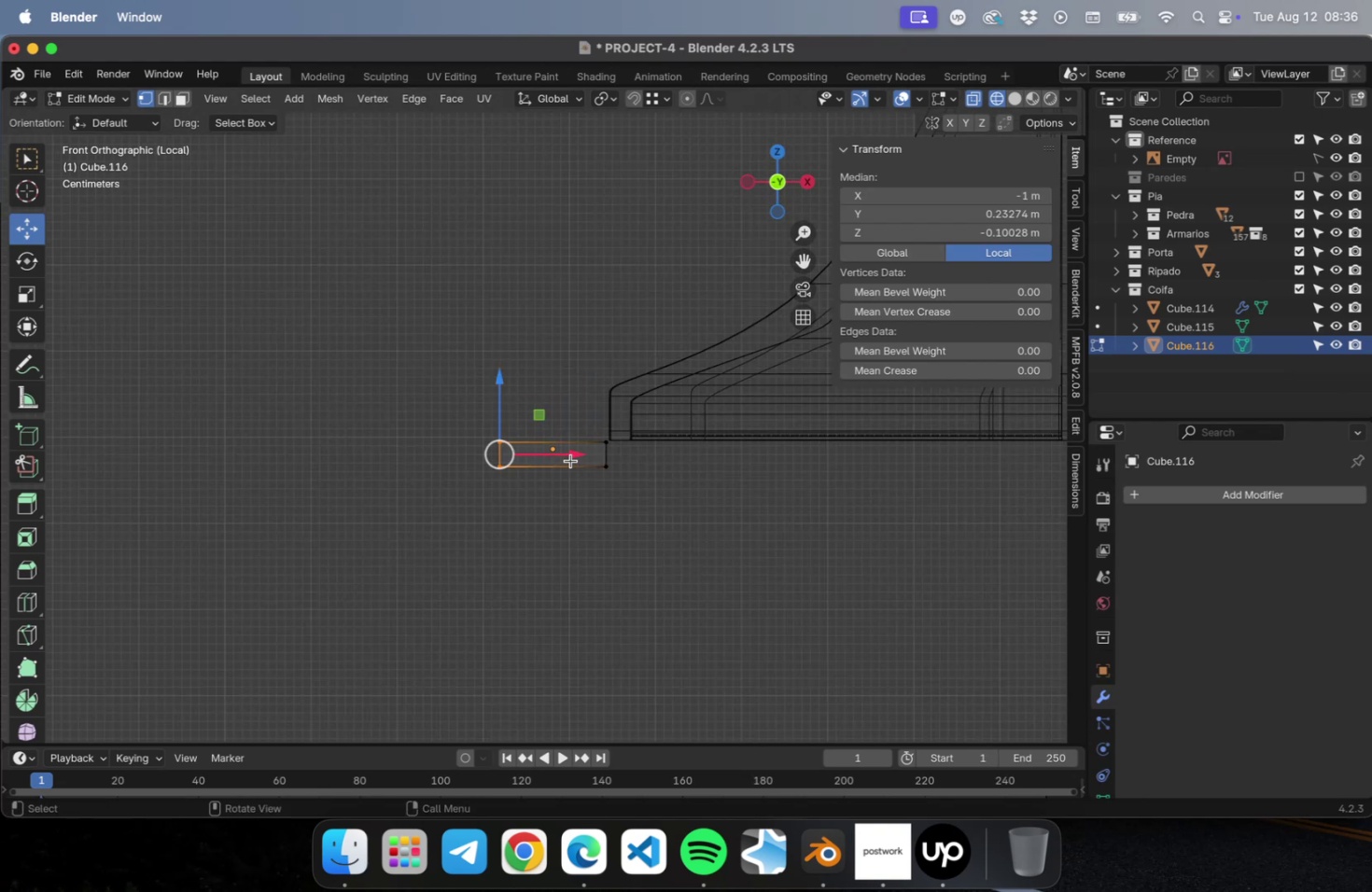 
left_click_drag(start_coordinate=[571, 455], to_coordinate=[676, 466])
 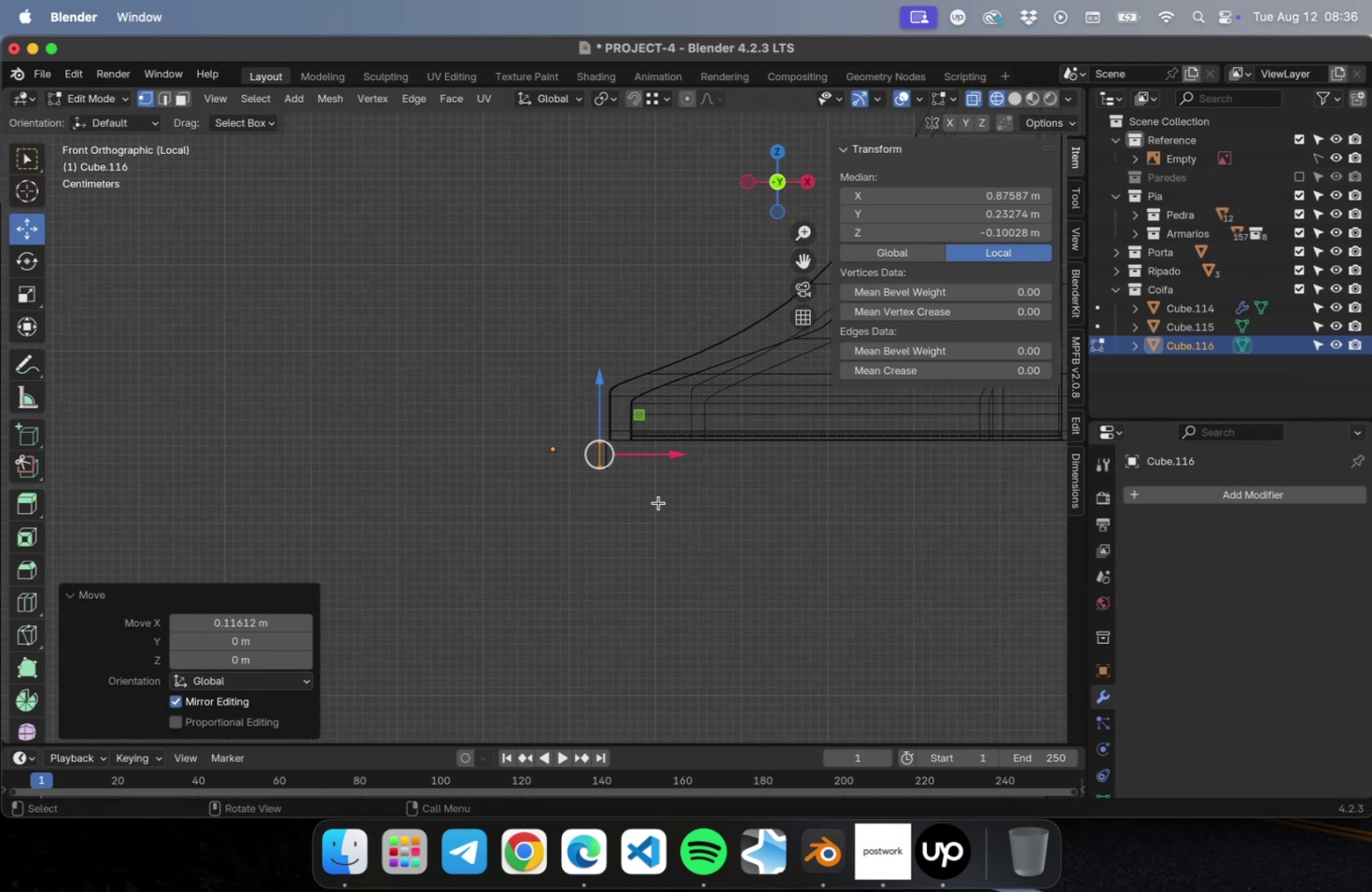 
key(Tab)
 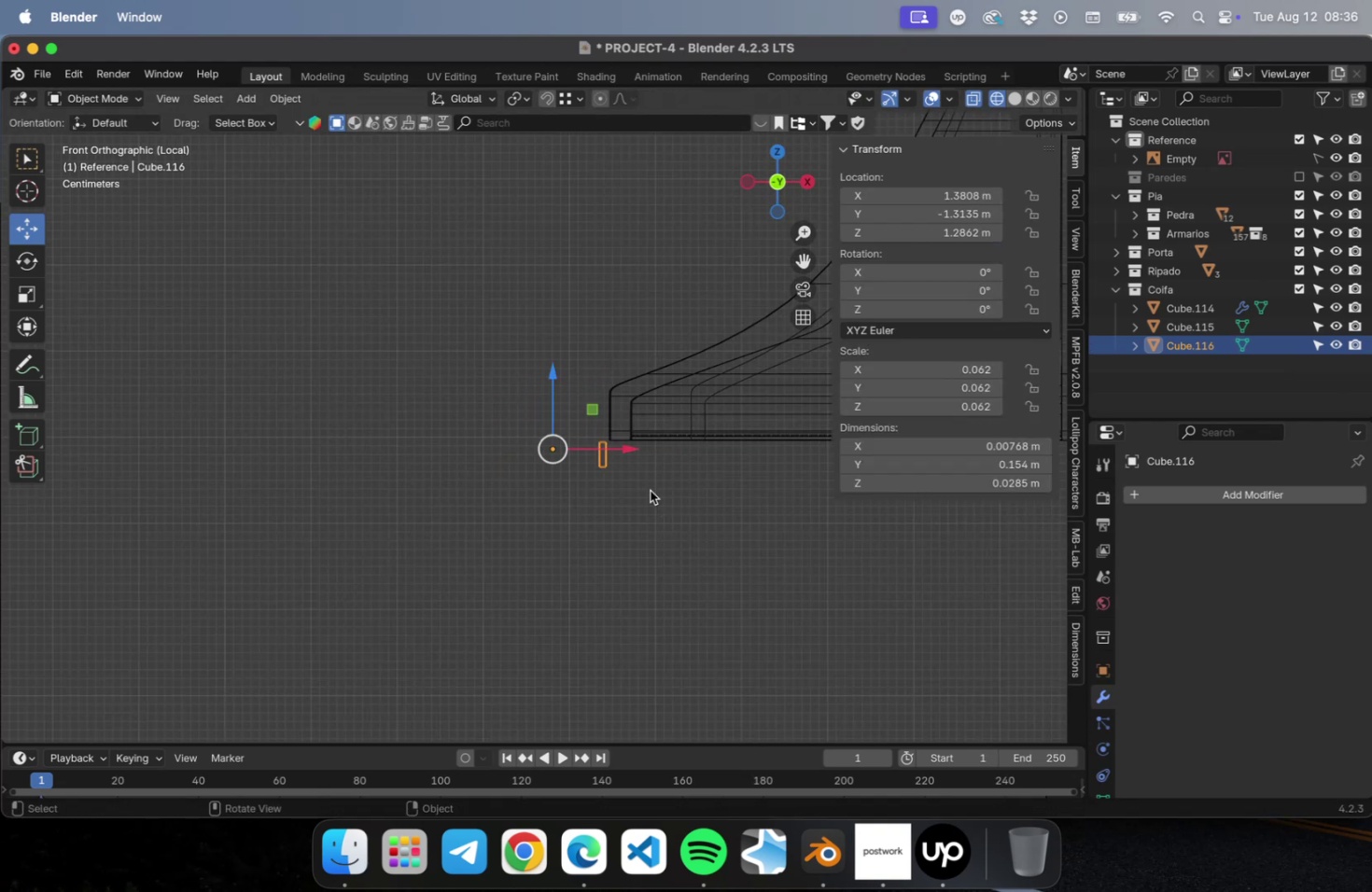 
scroll: coordinate [649, 484], scroll_direction: up, amount: 21.0
 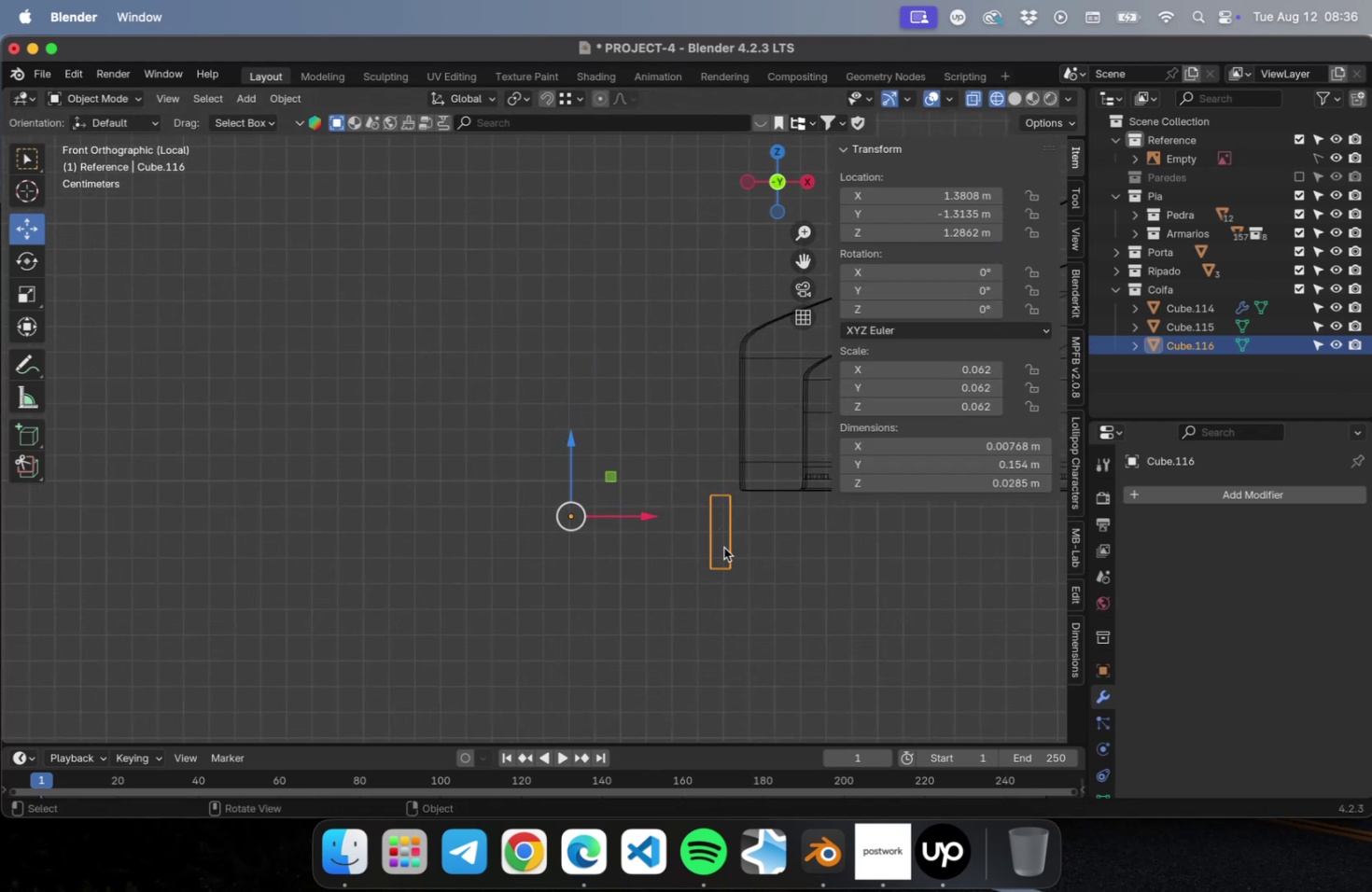 
hold_key(key=ShiftLeft, duration=0.5)
 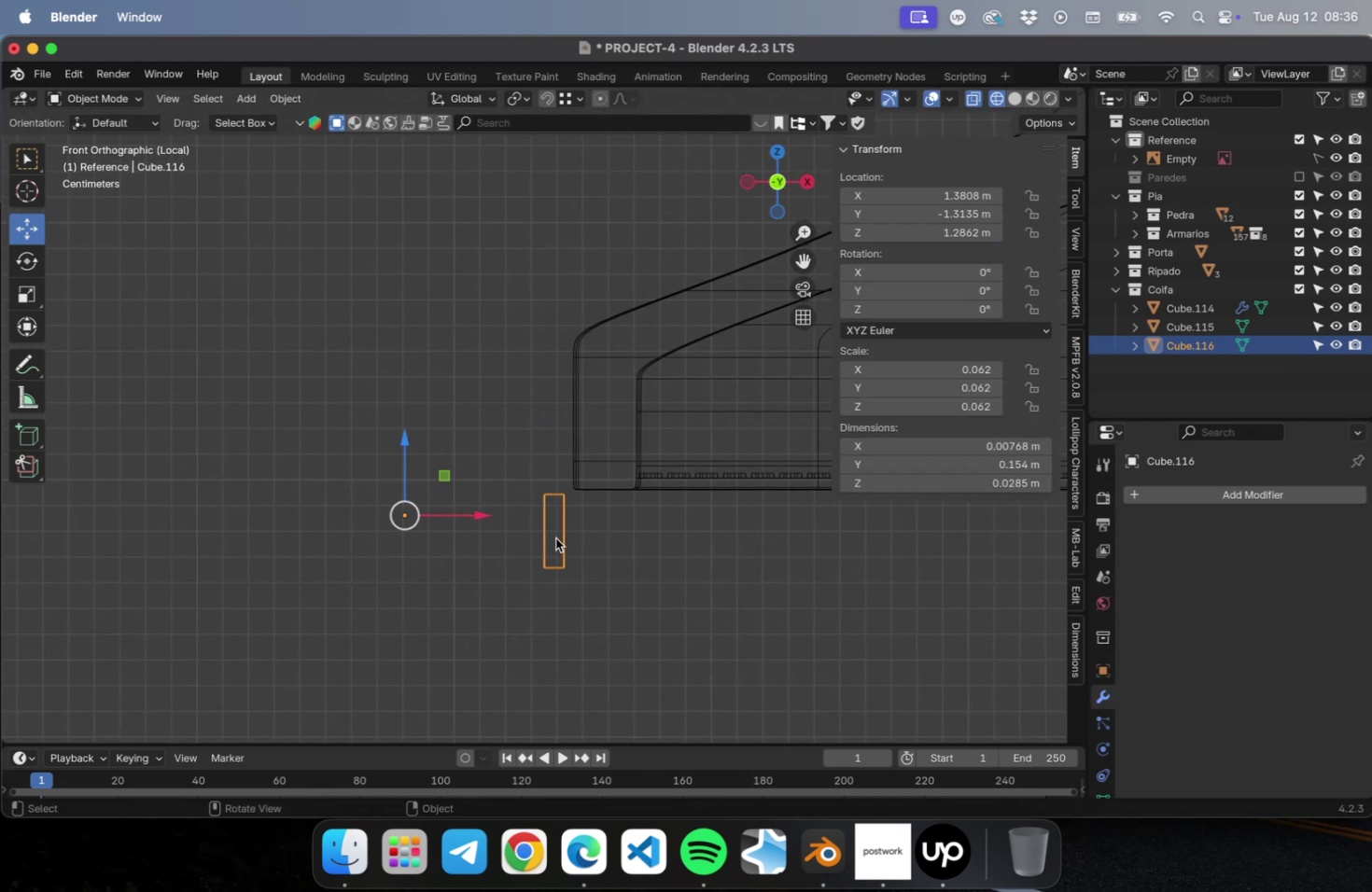 
scroll: coordinate [555, 537], scroll_direction: up, amount: 15.0
 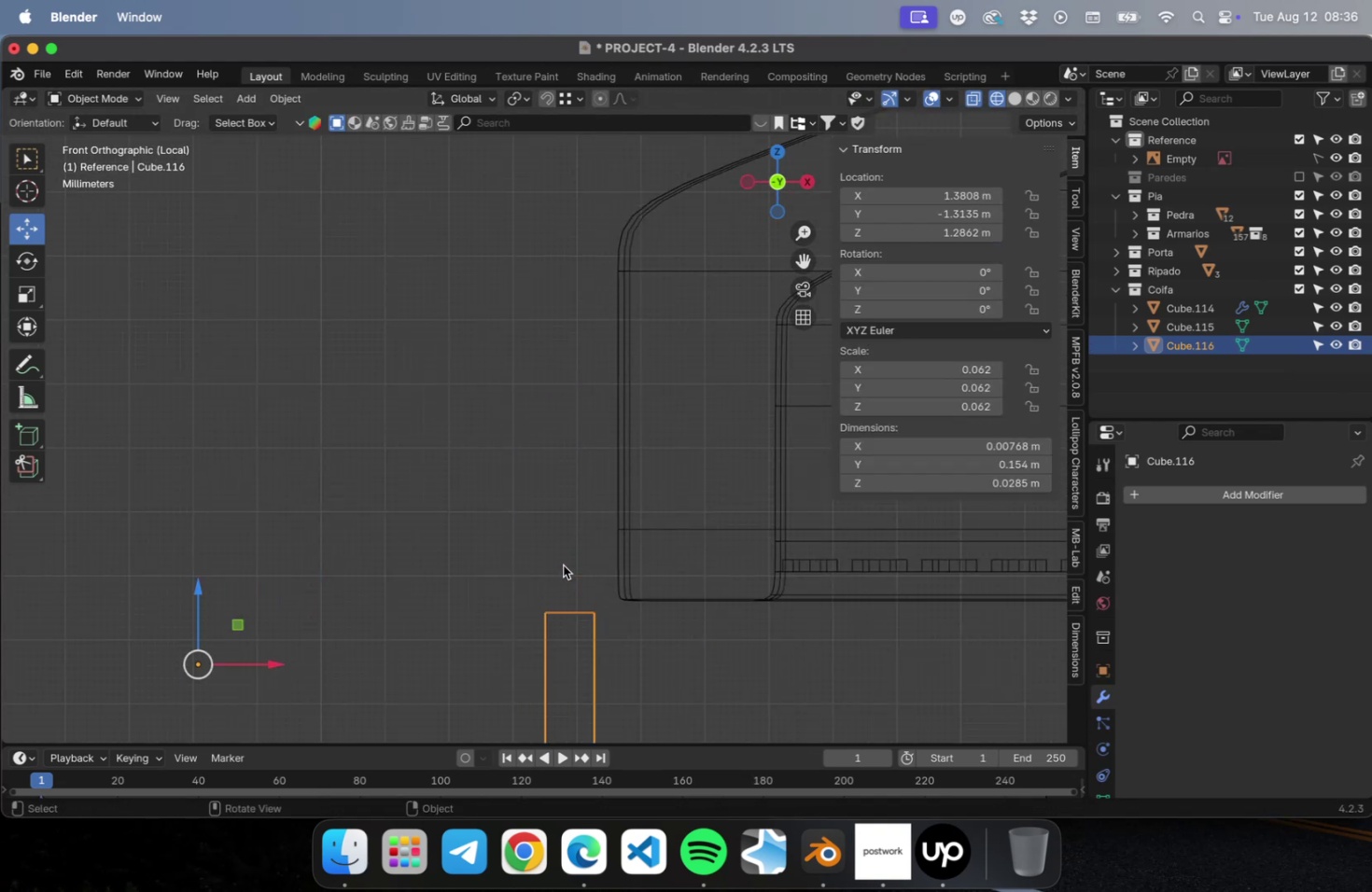 
key(G)
 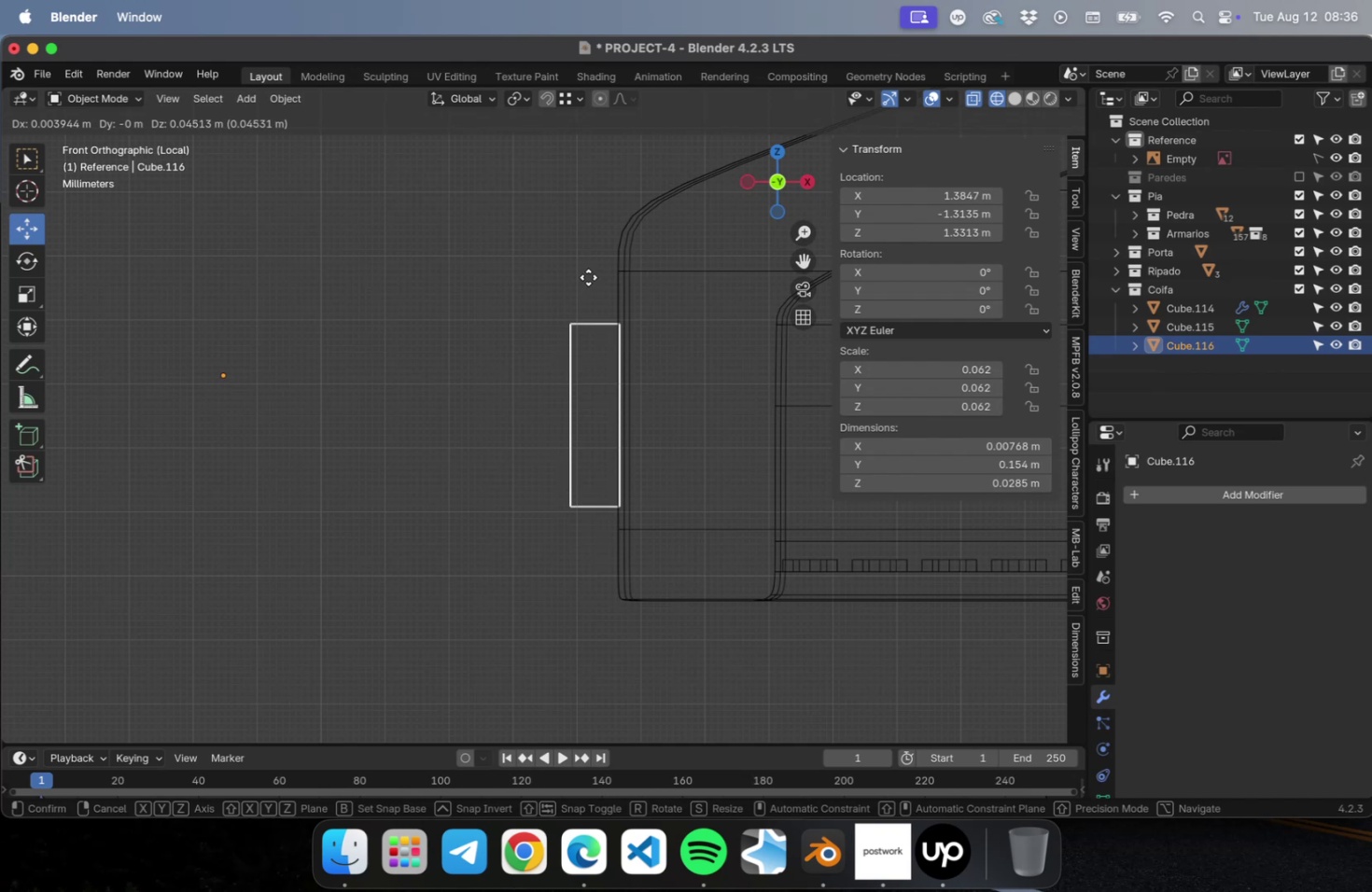 
left_click([589, 277])
 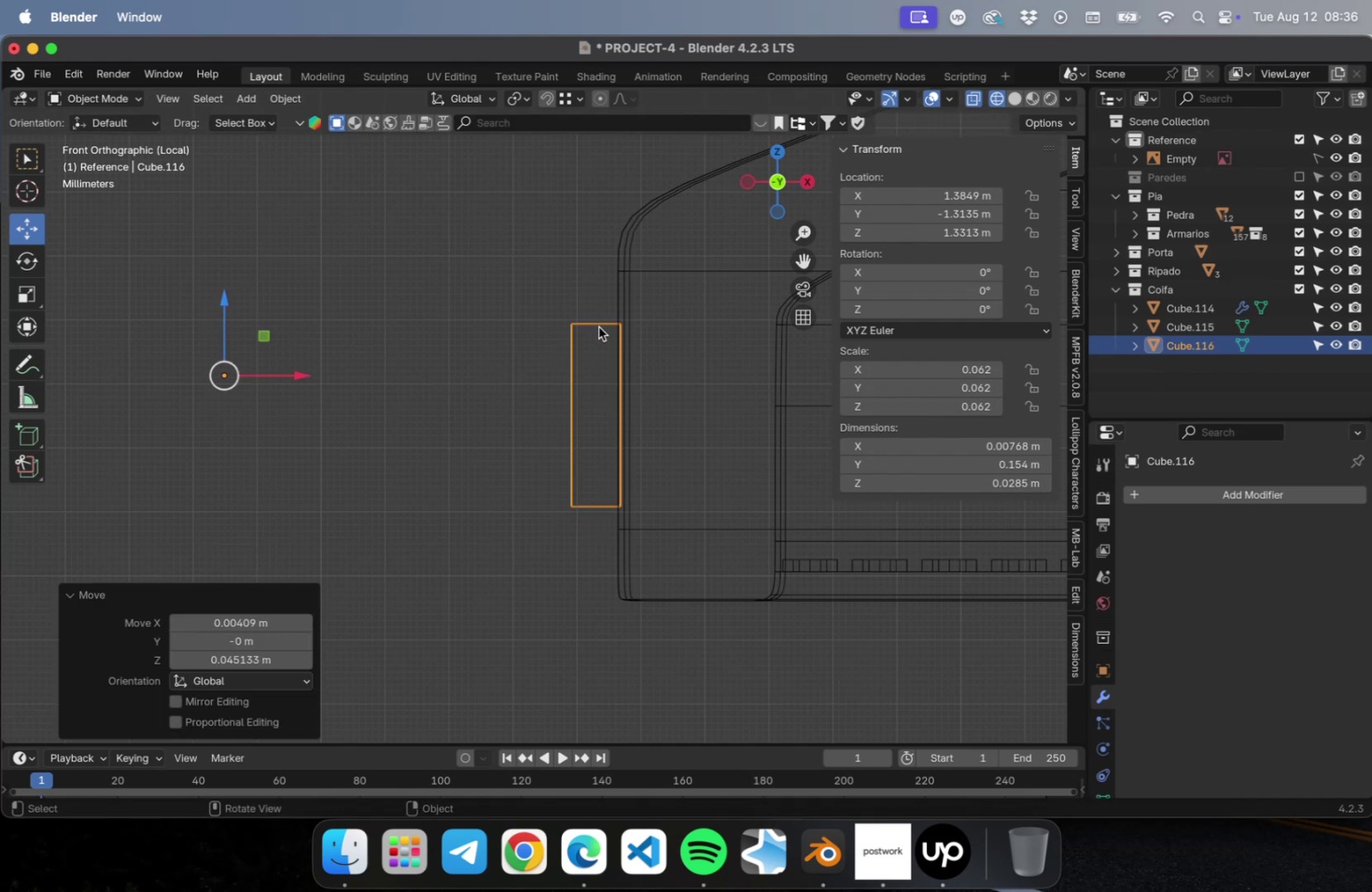 
key(Tab)
 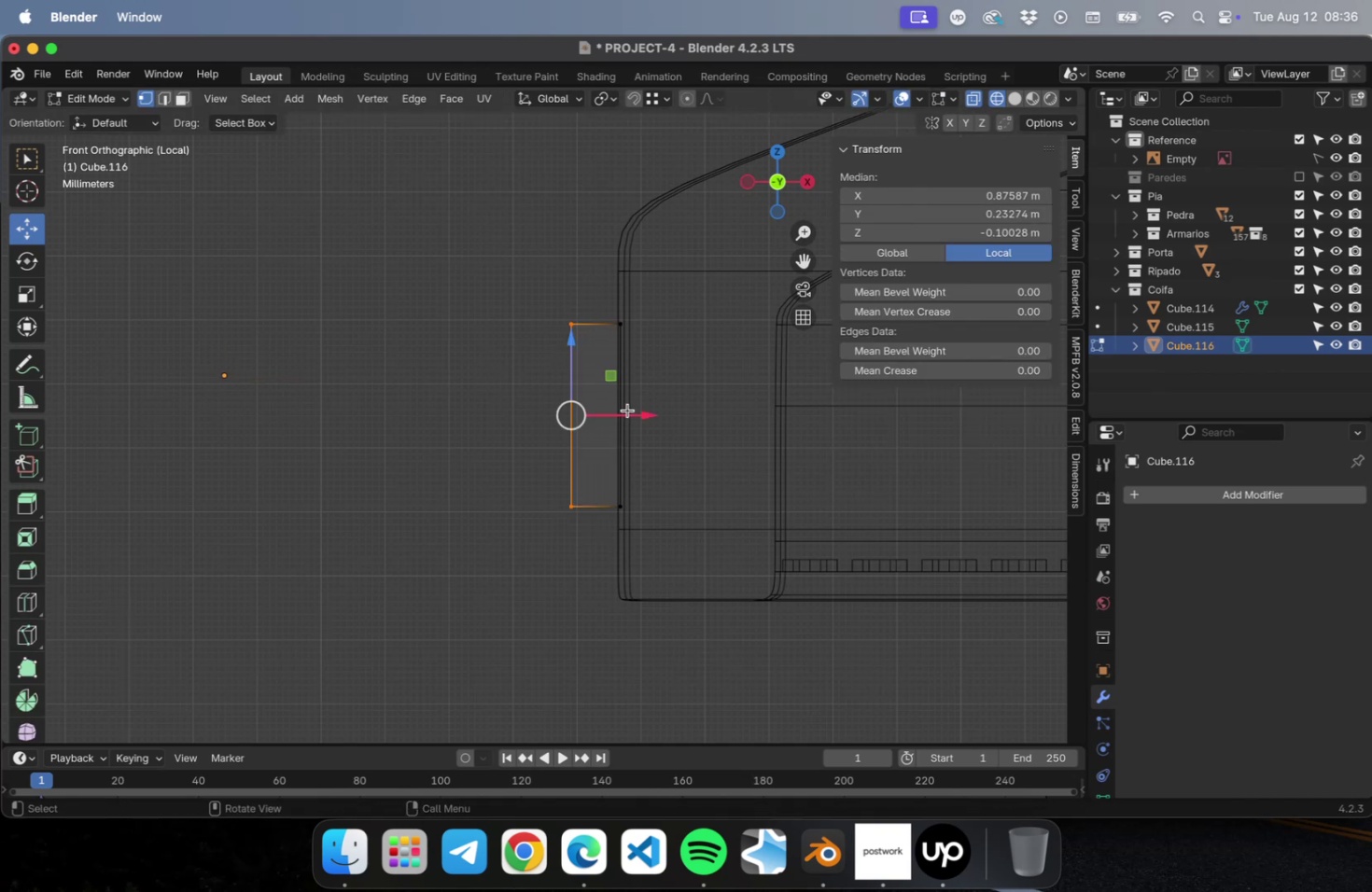 
left_click_drag(start_coordinate=[639, 414], to_coordinate=[681, 411])
 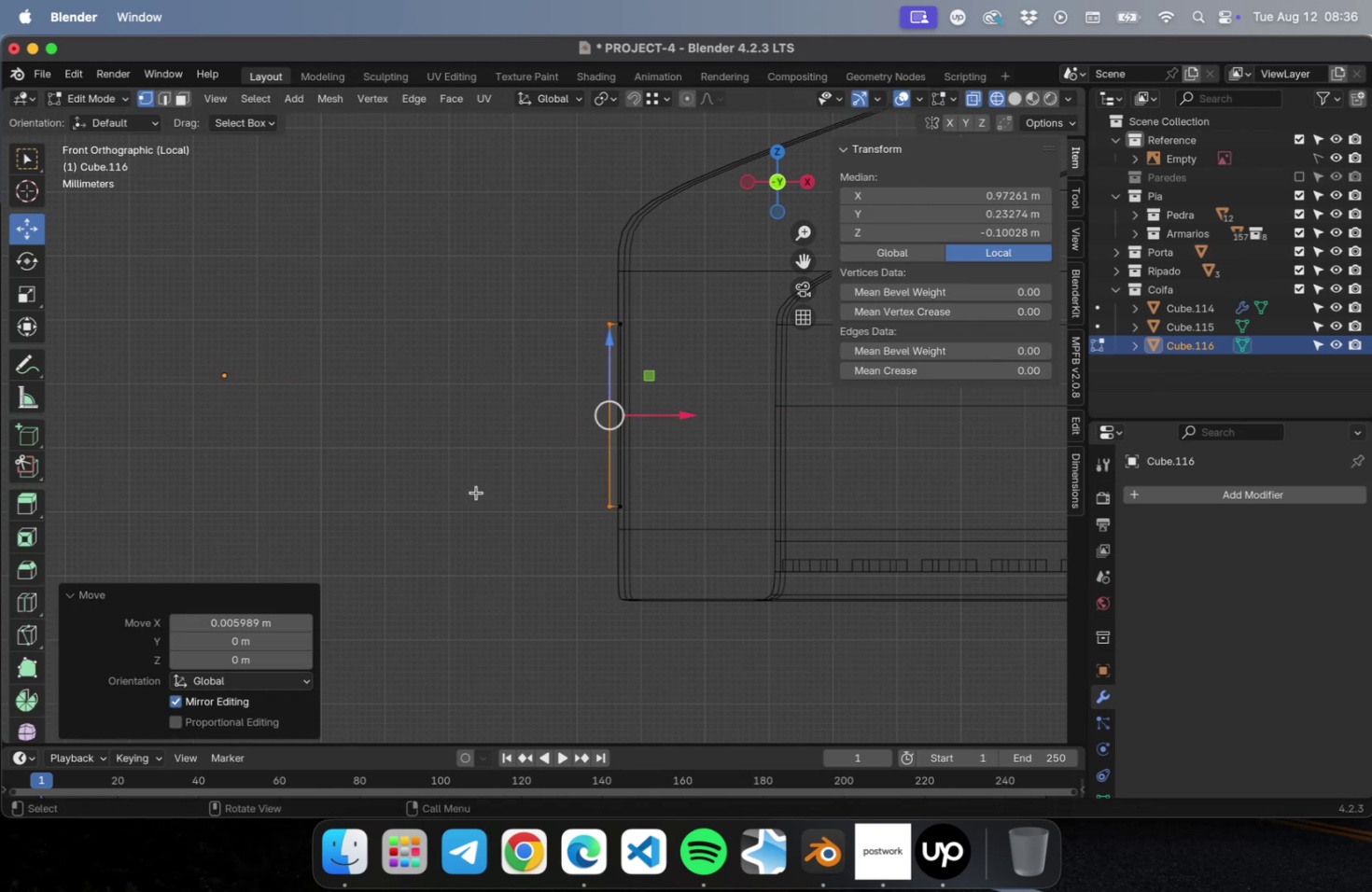 
key(Tab)
 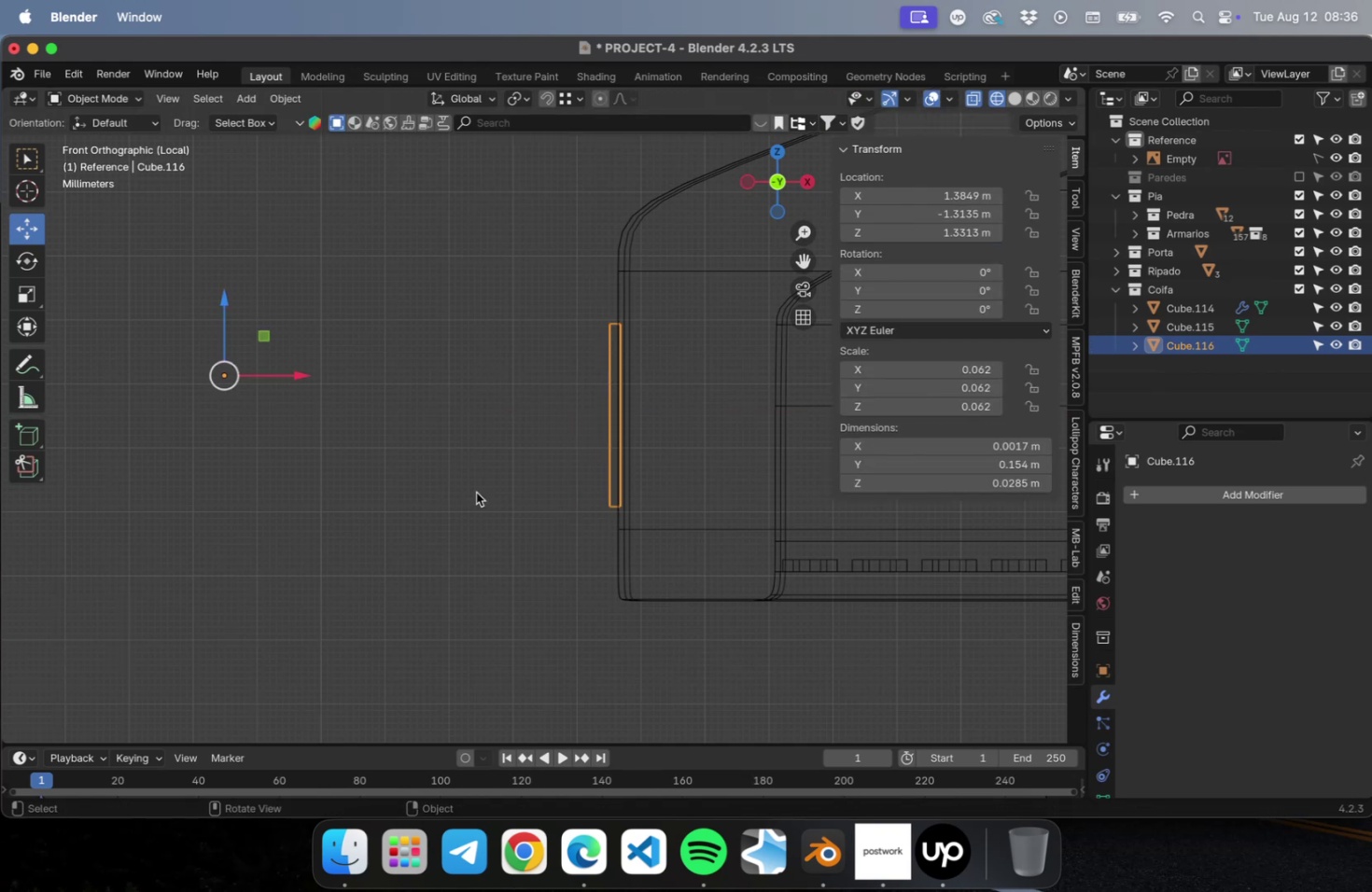 
scroll: coordinate [476, 494], scroll_direction: down, amount: 11.0
 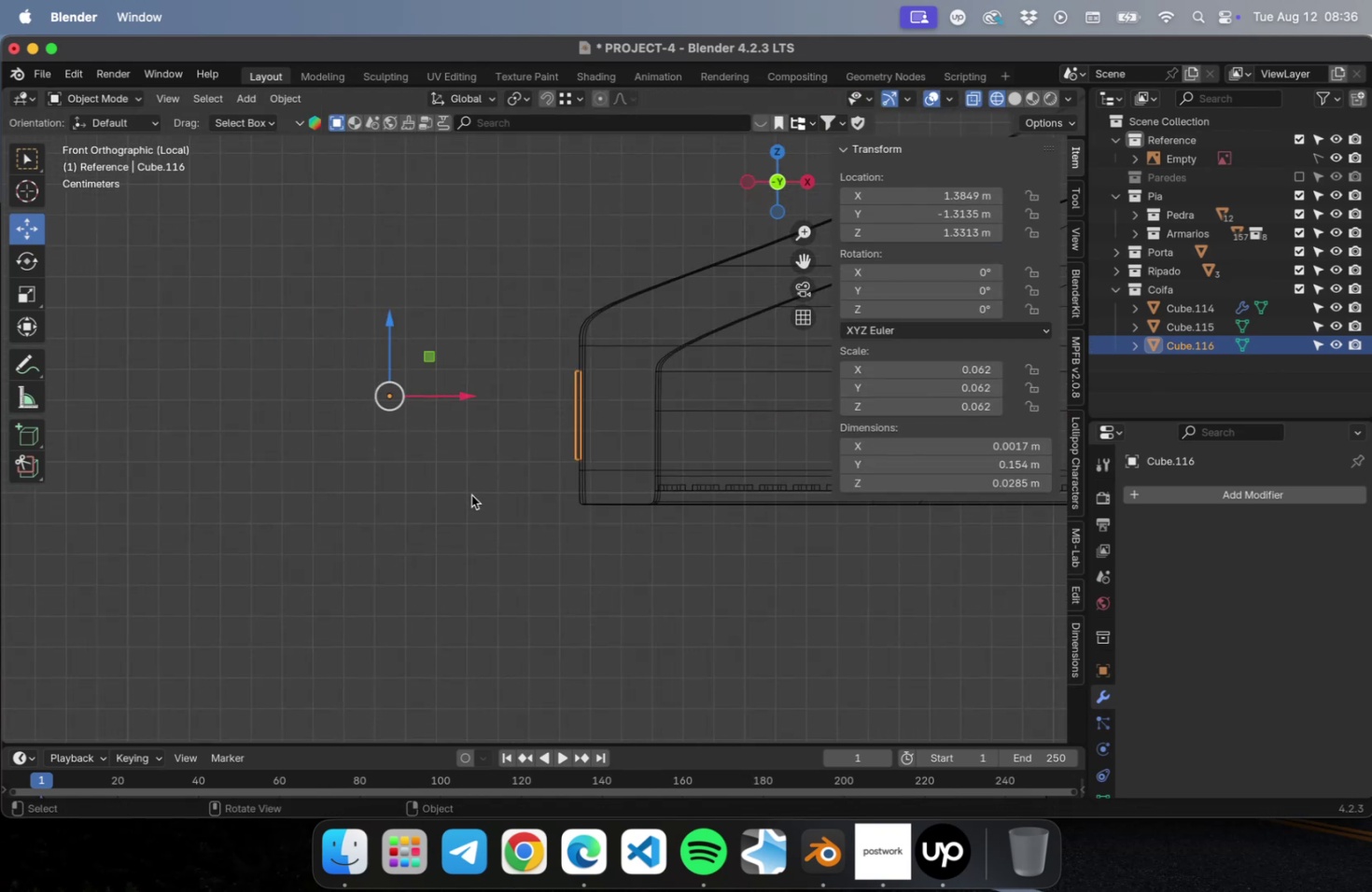 
key(Meta+CommandLeft)
 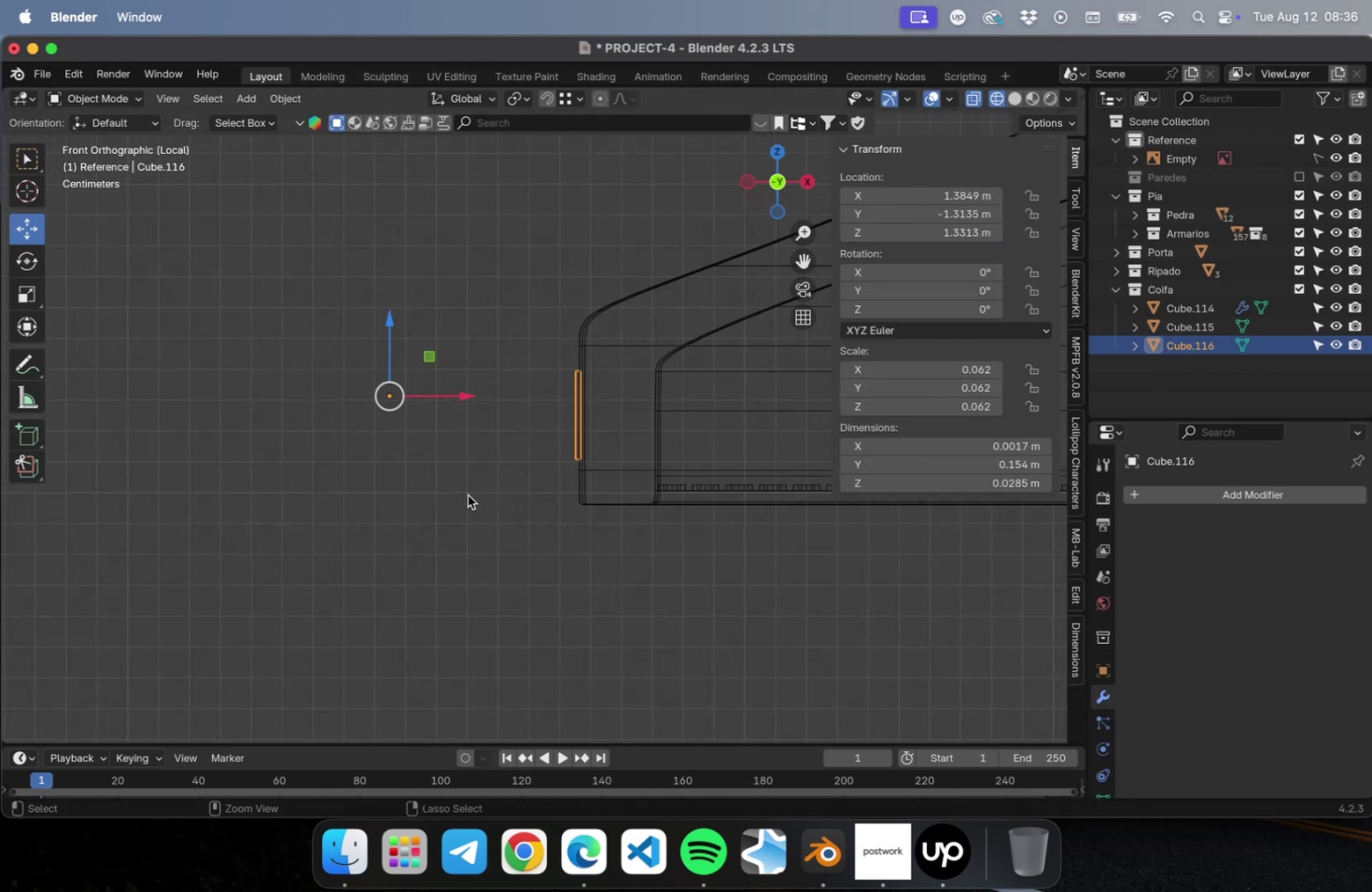 
key(Meta+S)
 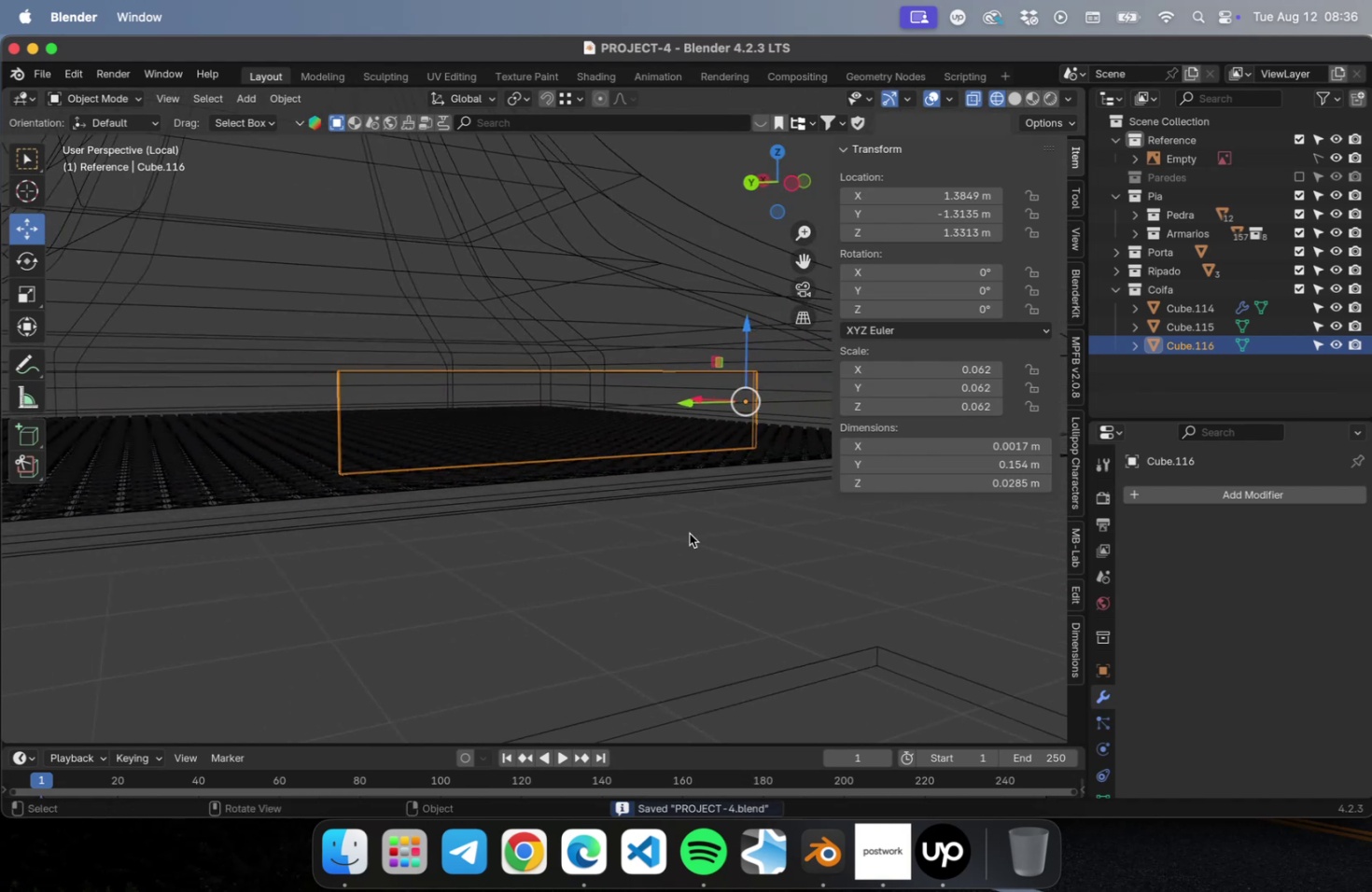 
right_click([571, 418])
 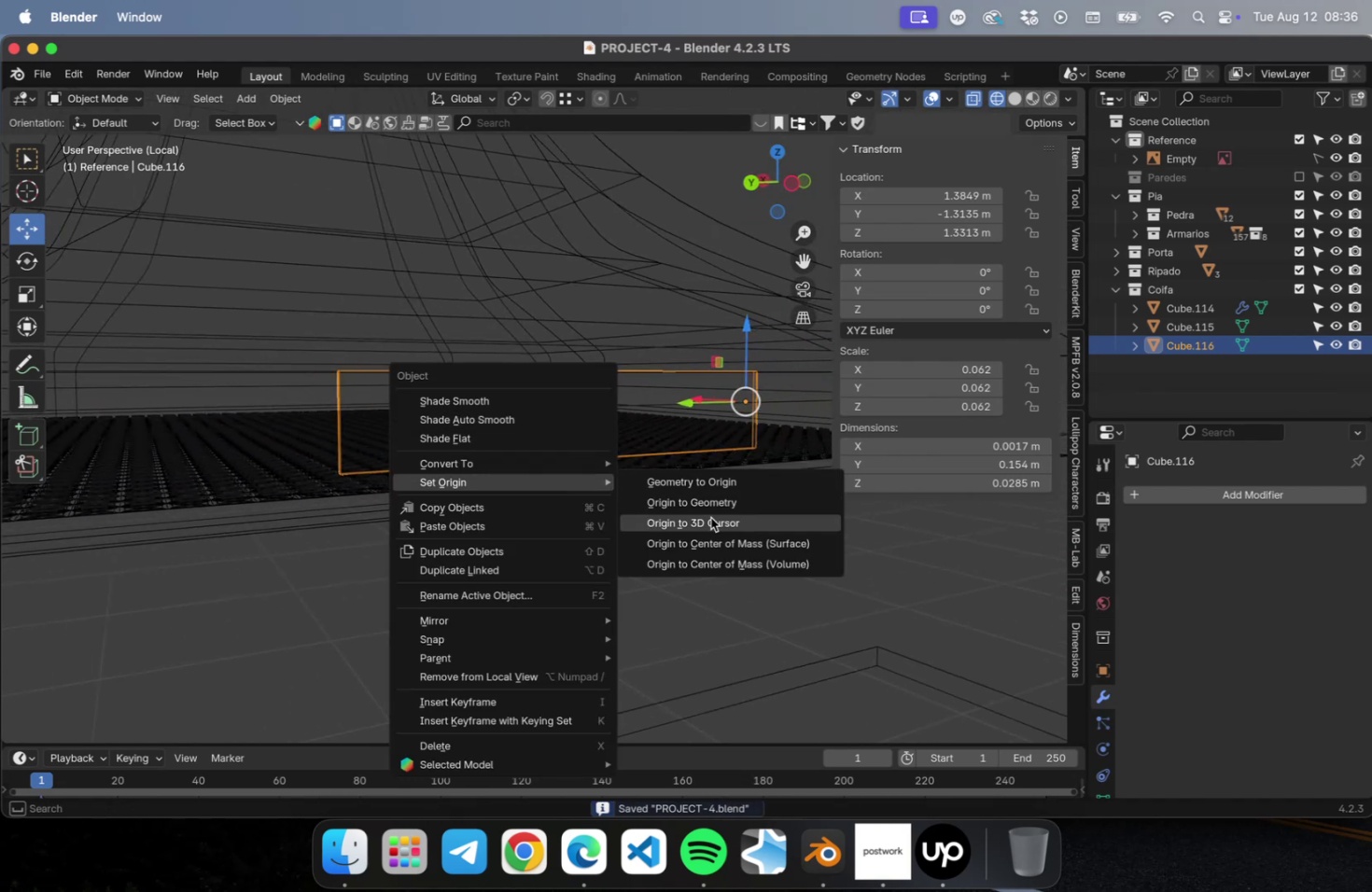 
left_click([711, 508])
 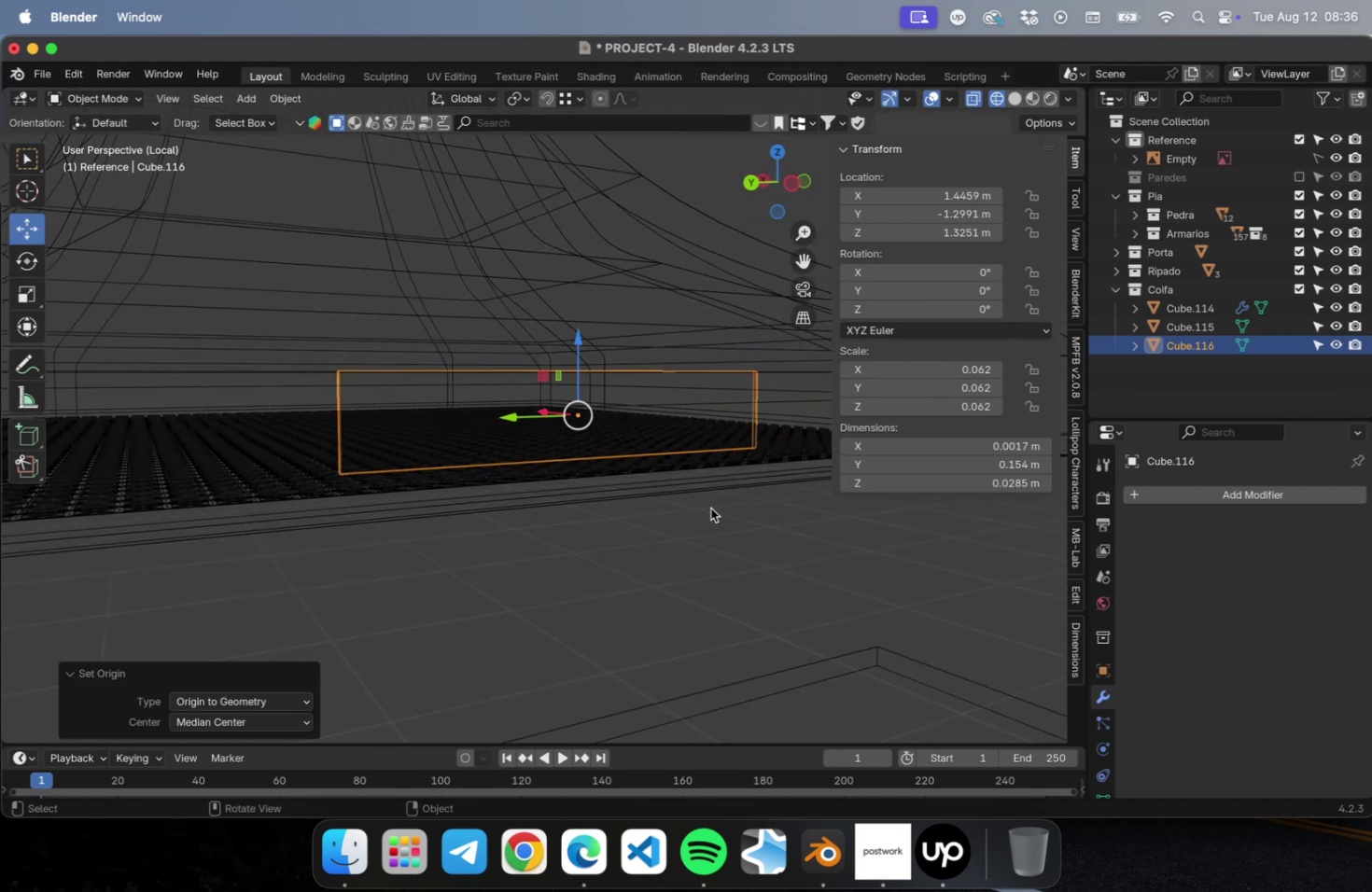 
scroll: coordinate [704, 543], scroll_direction: down, amount: 6.0
 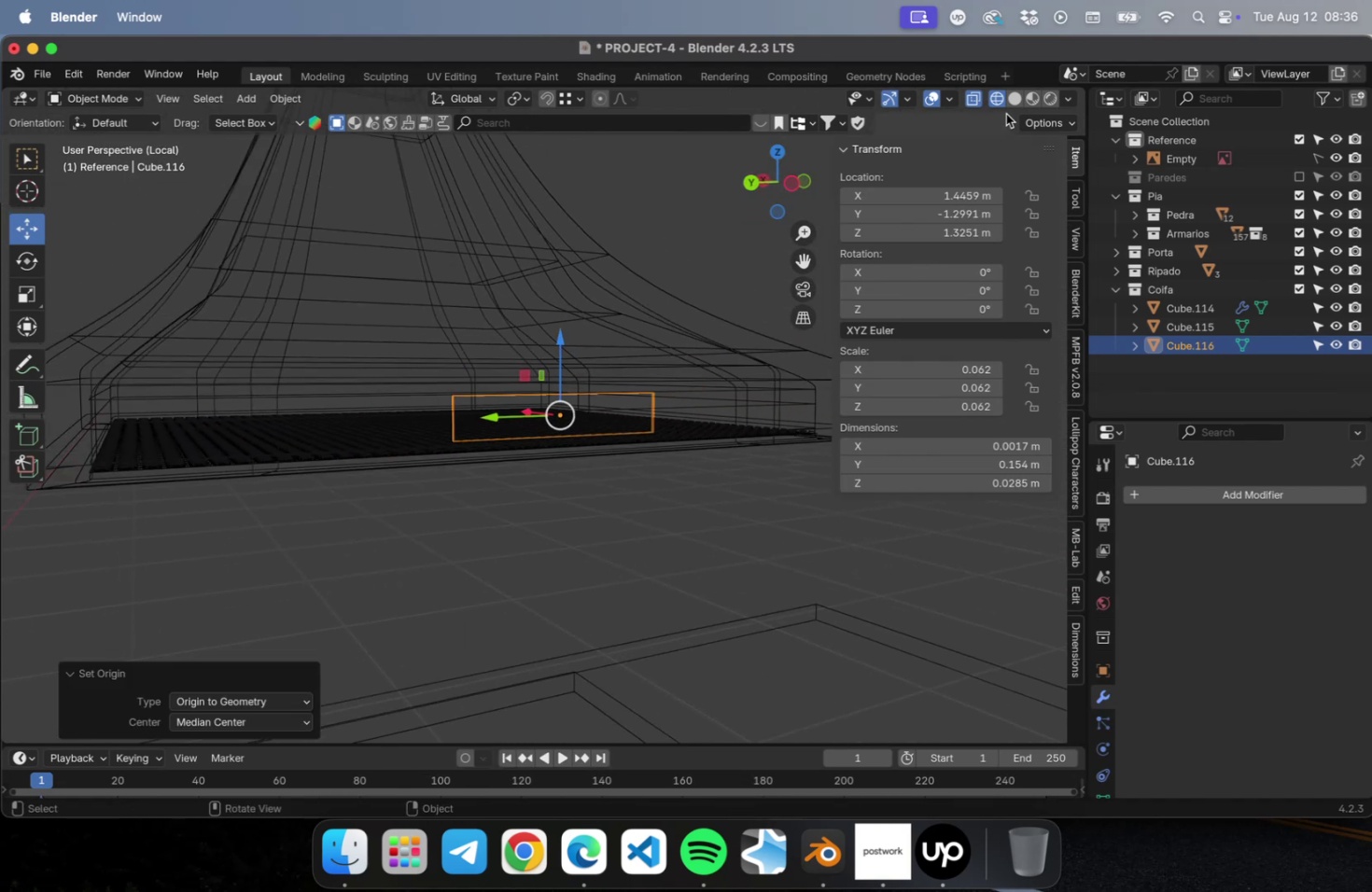 
left_click([1009, 101])
 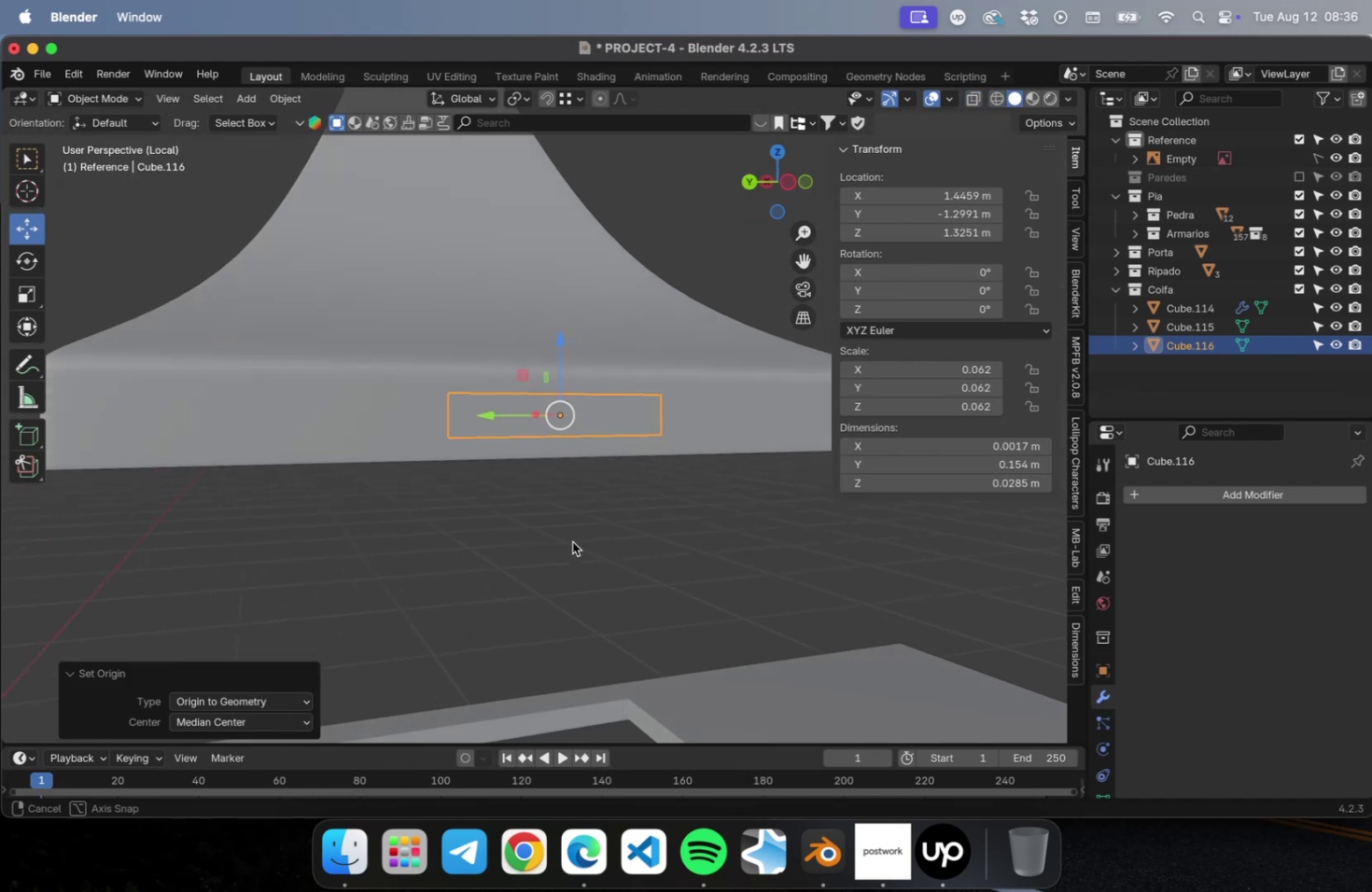 
left_click([570, 540])
 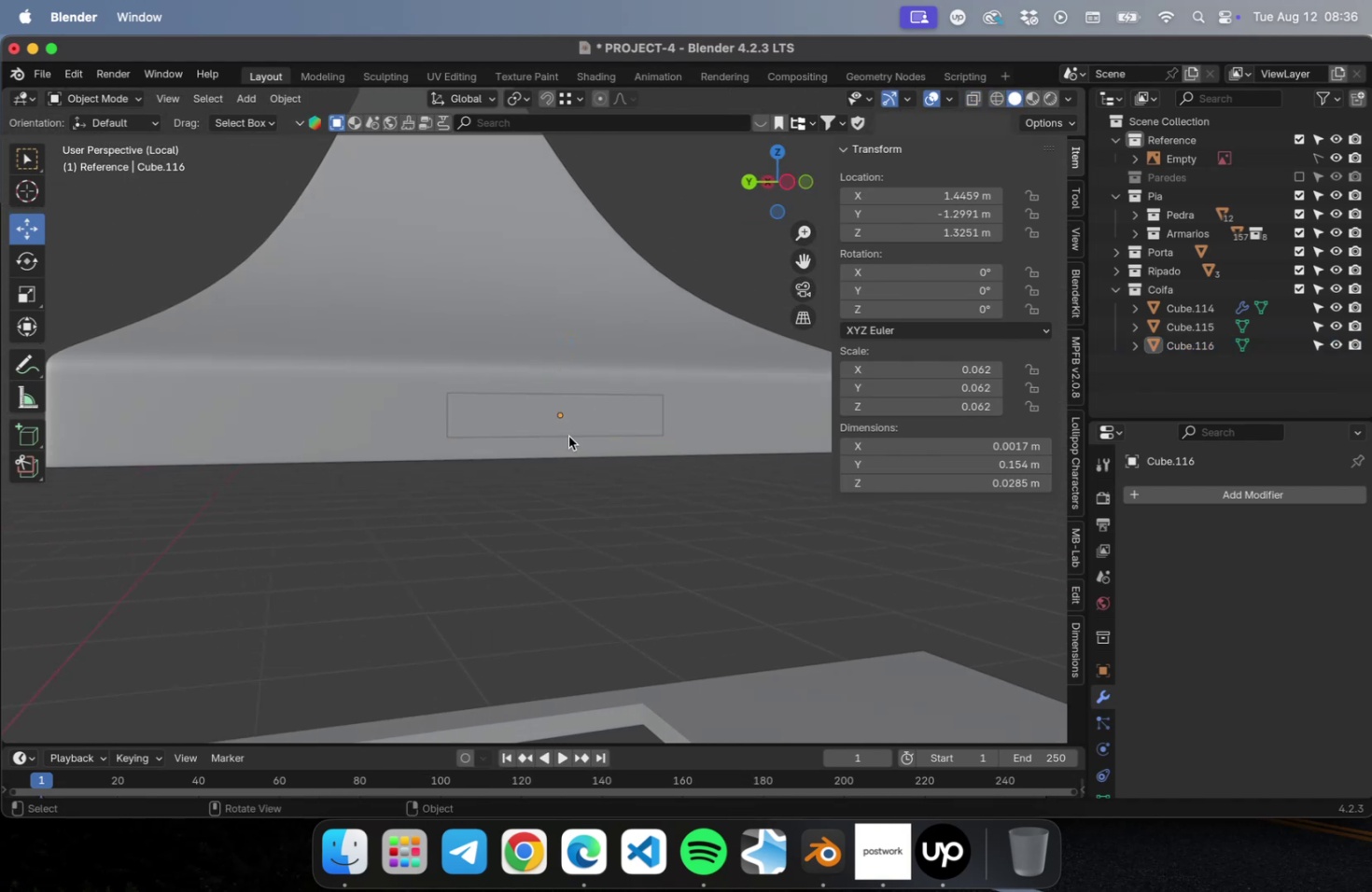 
left_click([560, 408])
 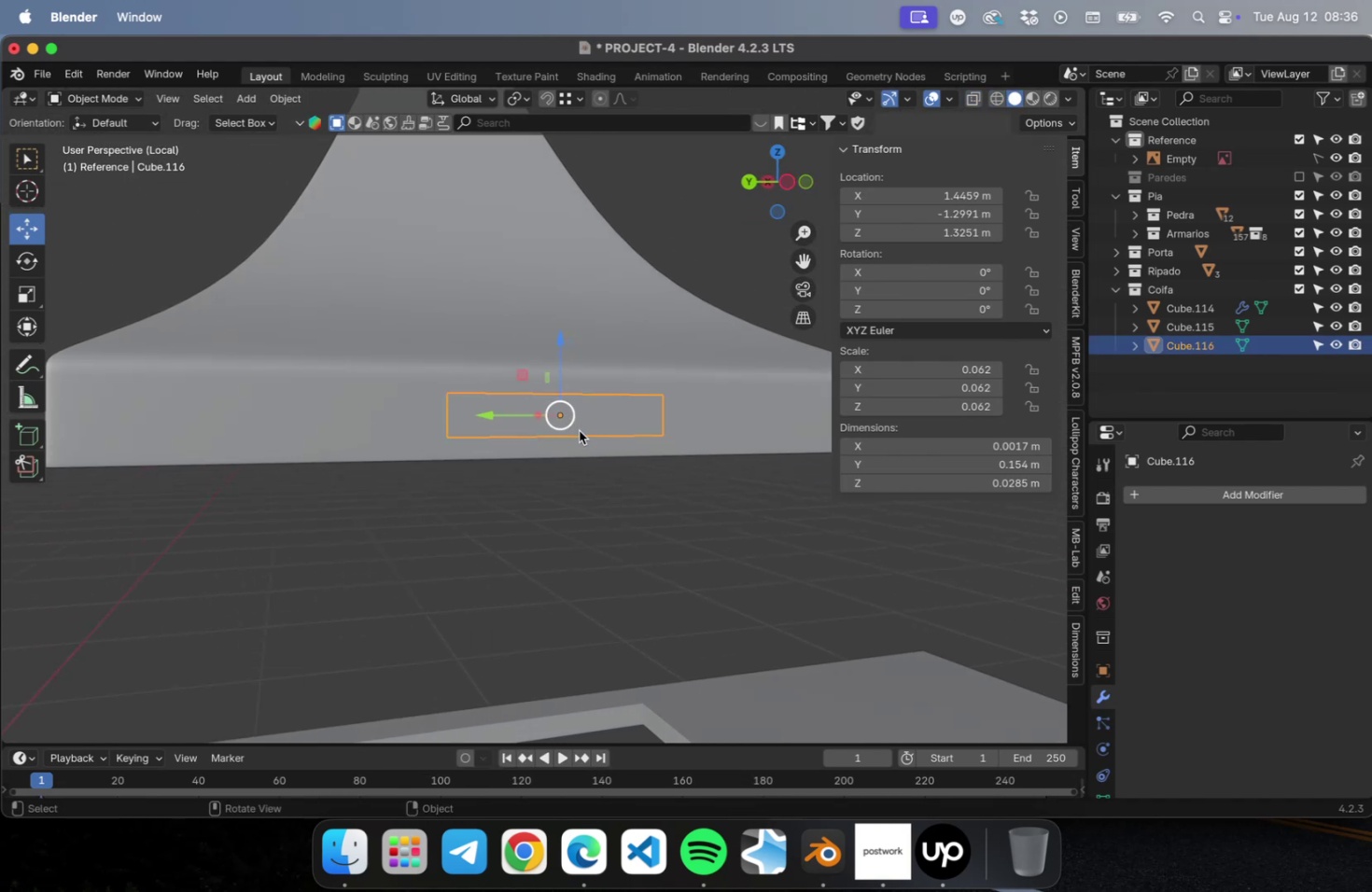 
scroll: coordinate [574, 432], scroll_direction: down, amount: 2.0
 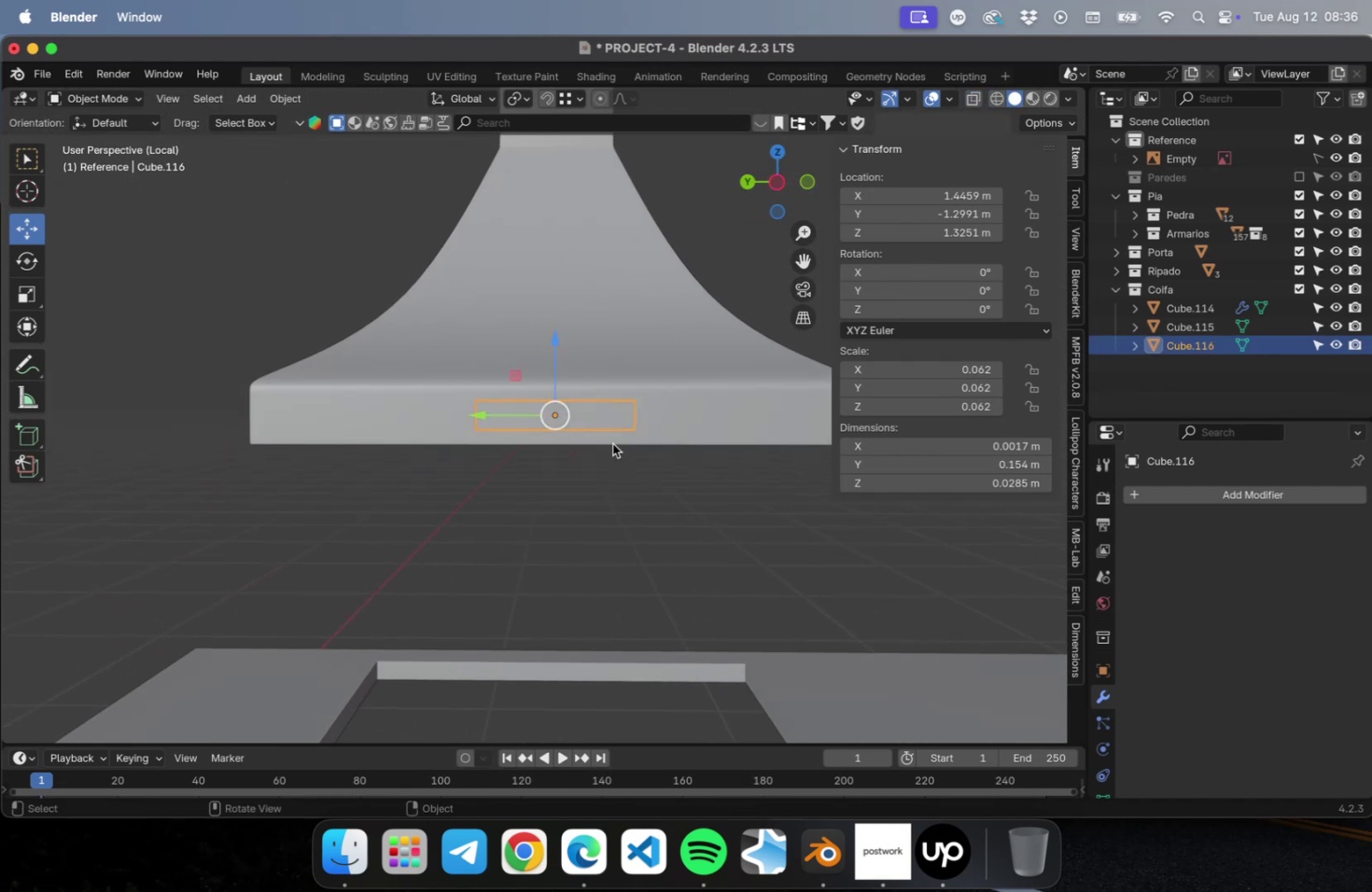 
scroll: coordinate [614, 436], scroll_direction: up, amount: 1.0
 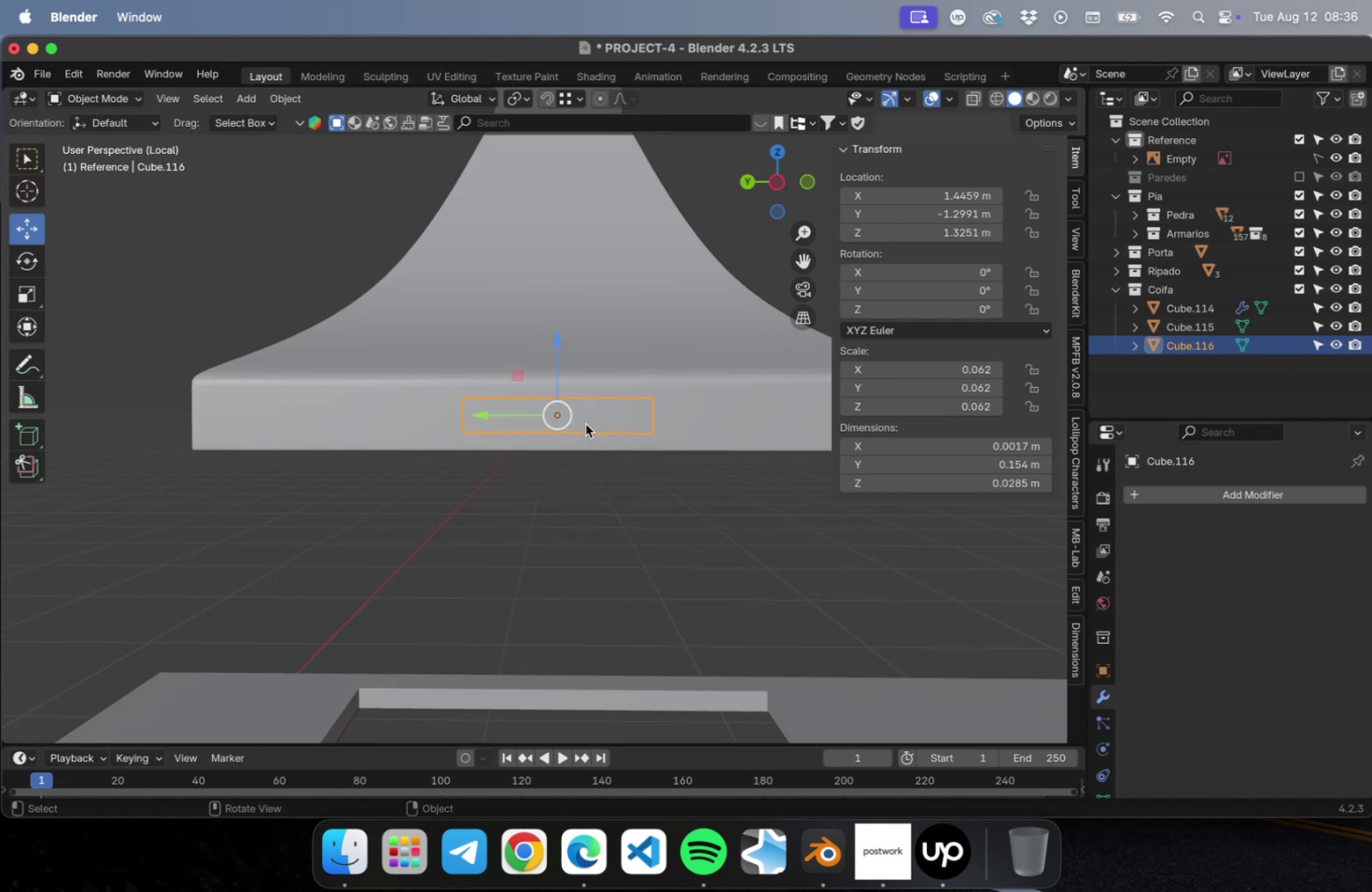 
scroll: coordinate [551, 452], scroll_direction: down, amount: 2.0
 